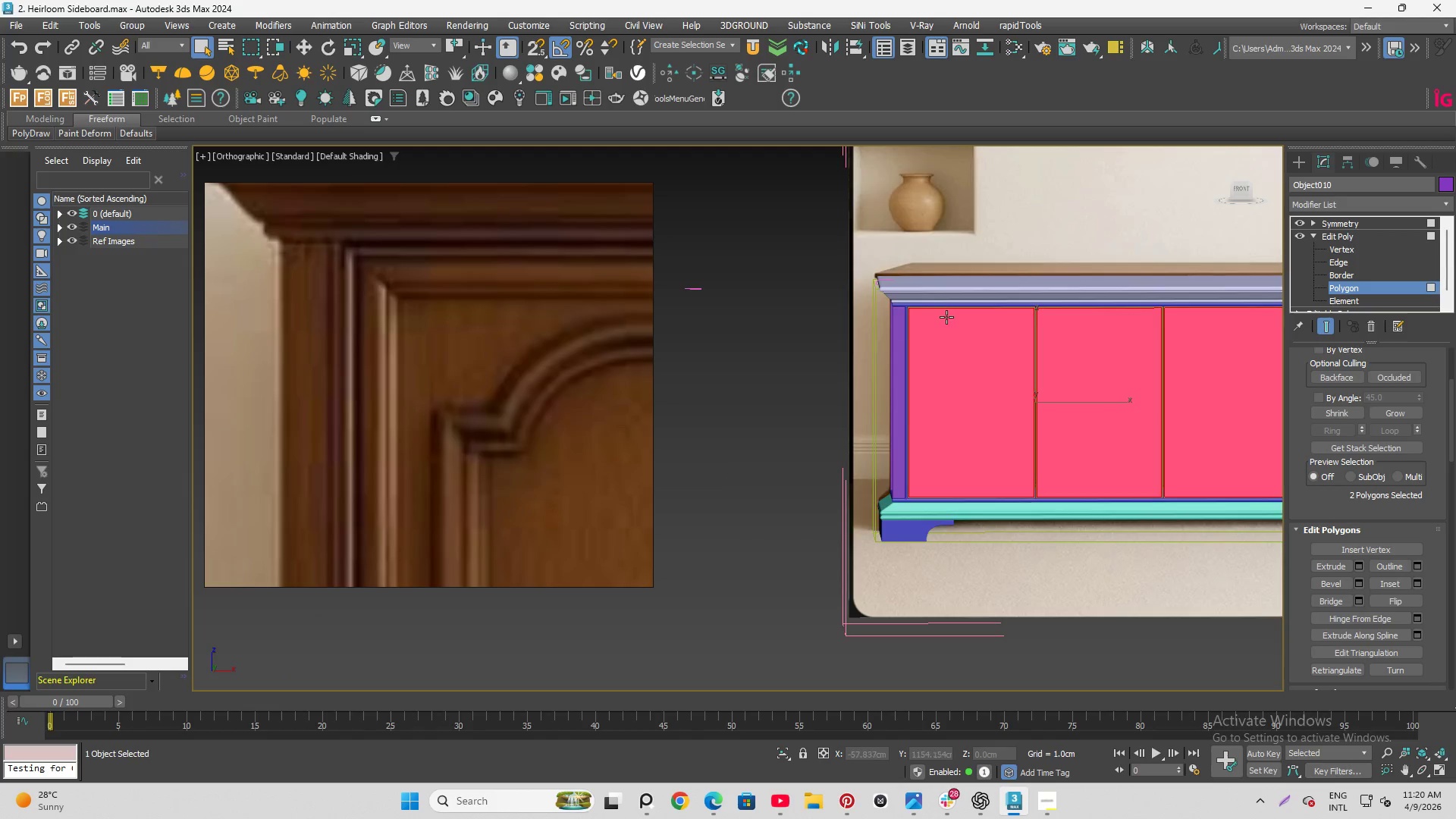 
scroll: coordinate [921, 306], scroll_direction: up, amount: 7.0
 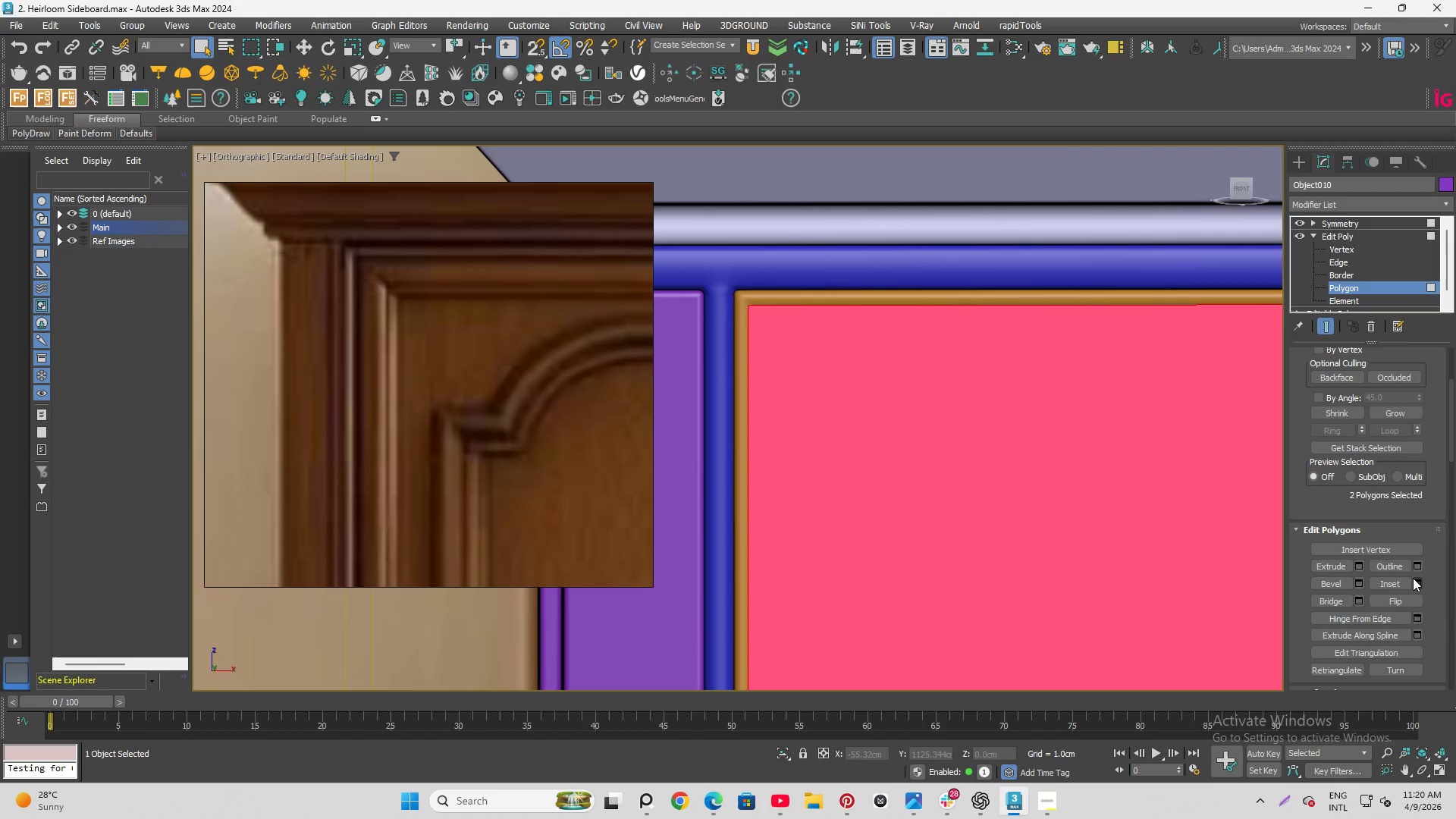 
left_click([1414, 584])
 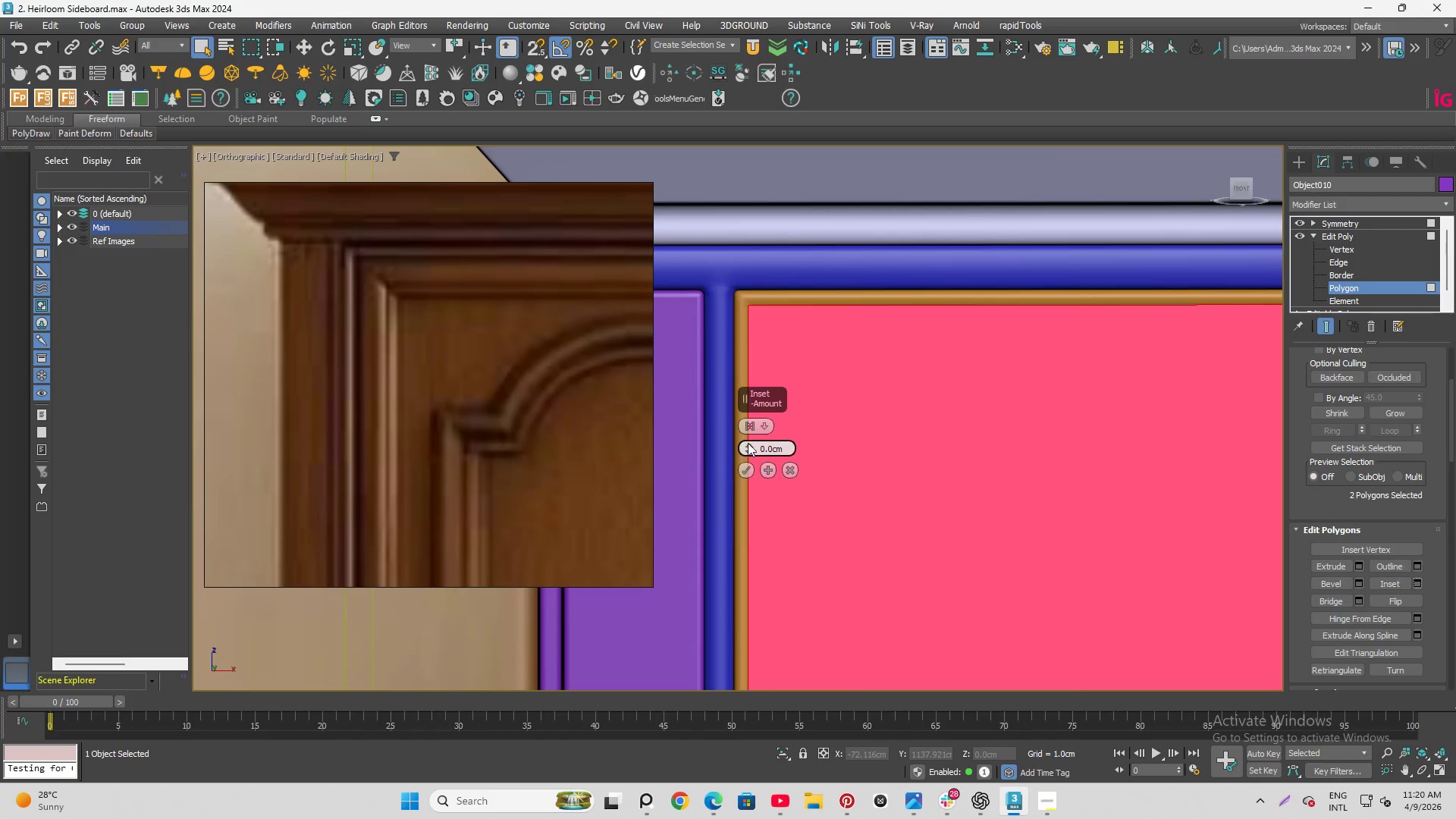 
left_click_drag(start_coordinate=[748, 447], to_coordinate=[745, 420])
 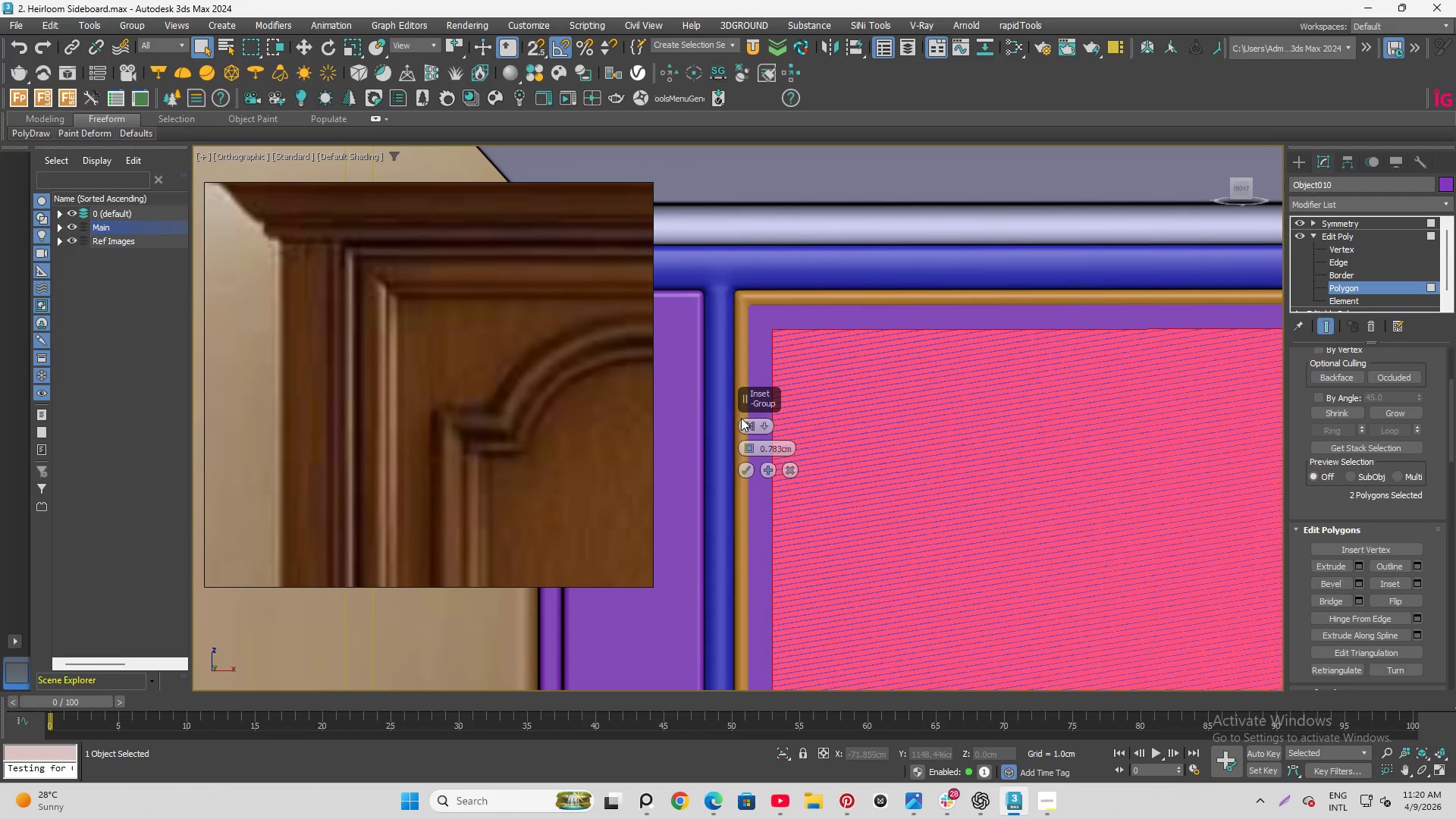 
key(Alt+X)
 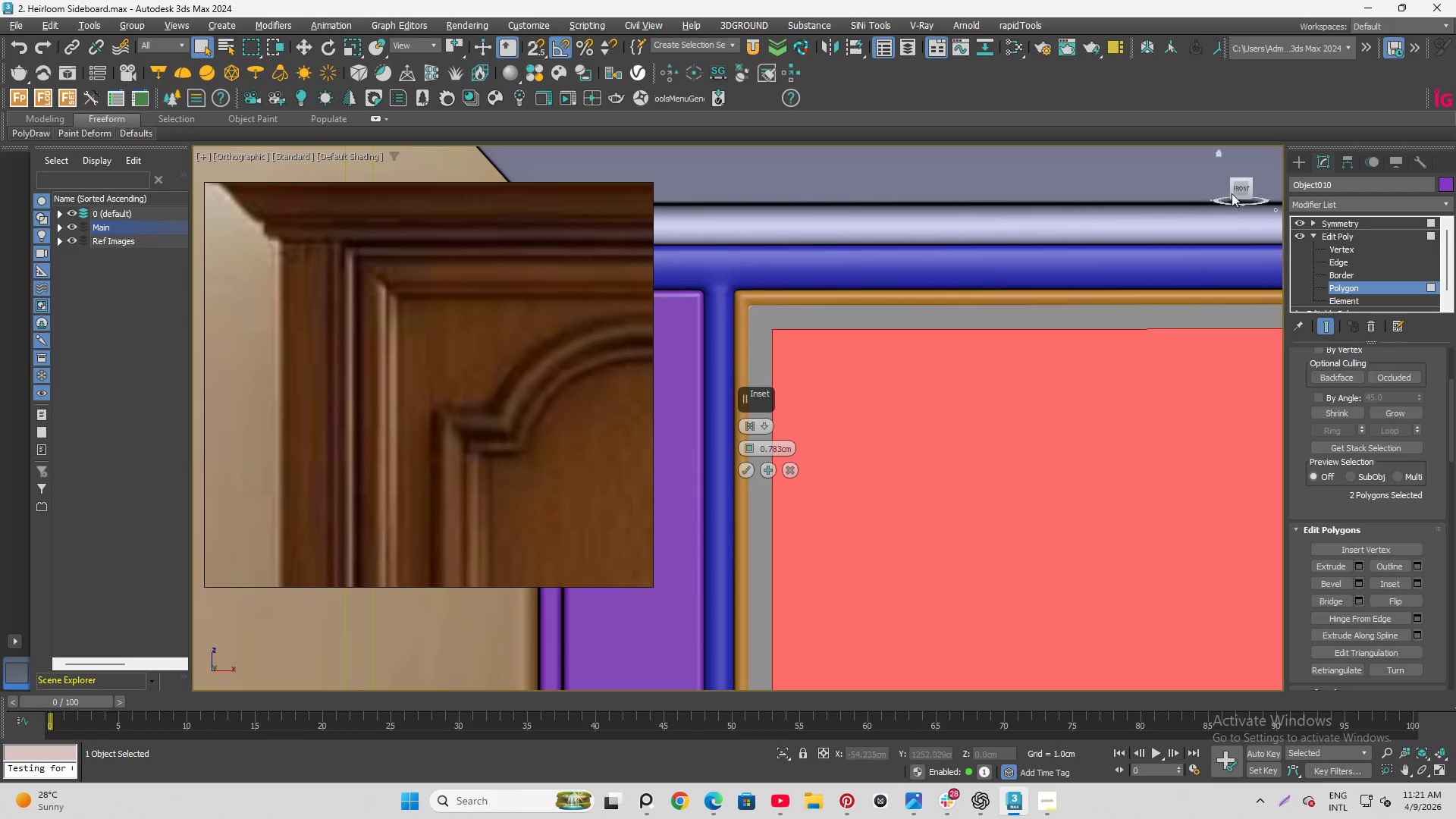 
left_click([1241, 190])
 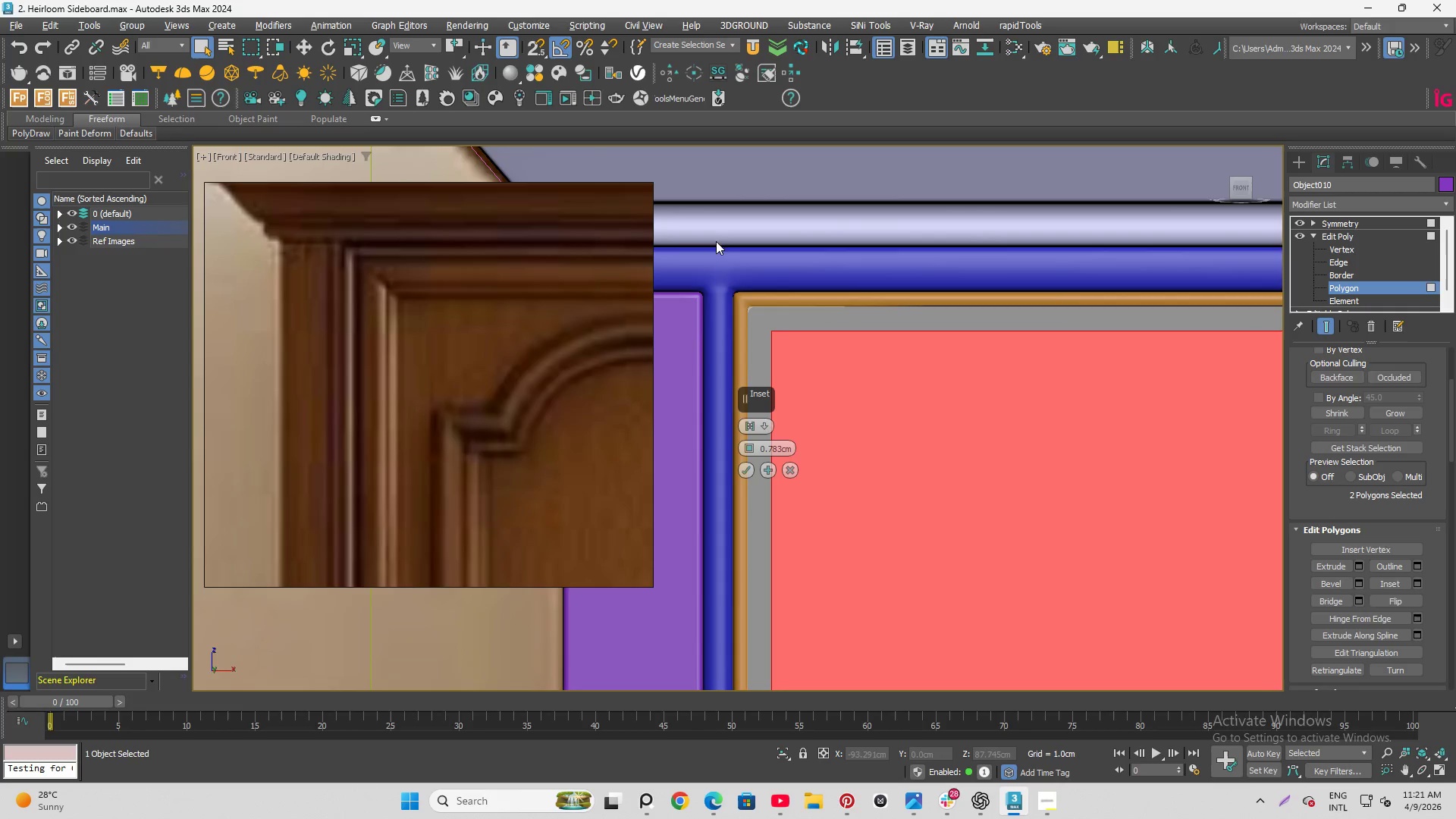 
scroll: coordinate [770, 248], scroll_direction: down, amount: 9.0
 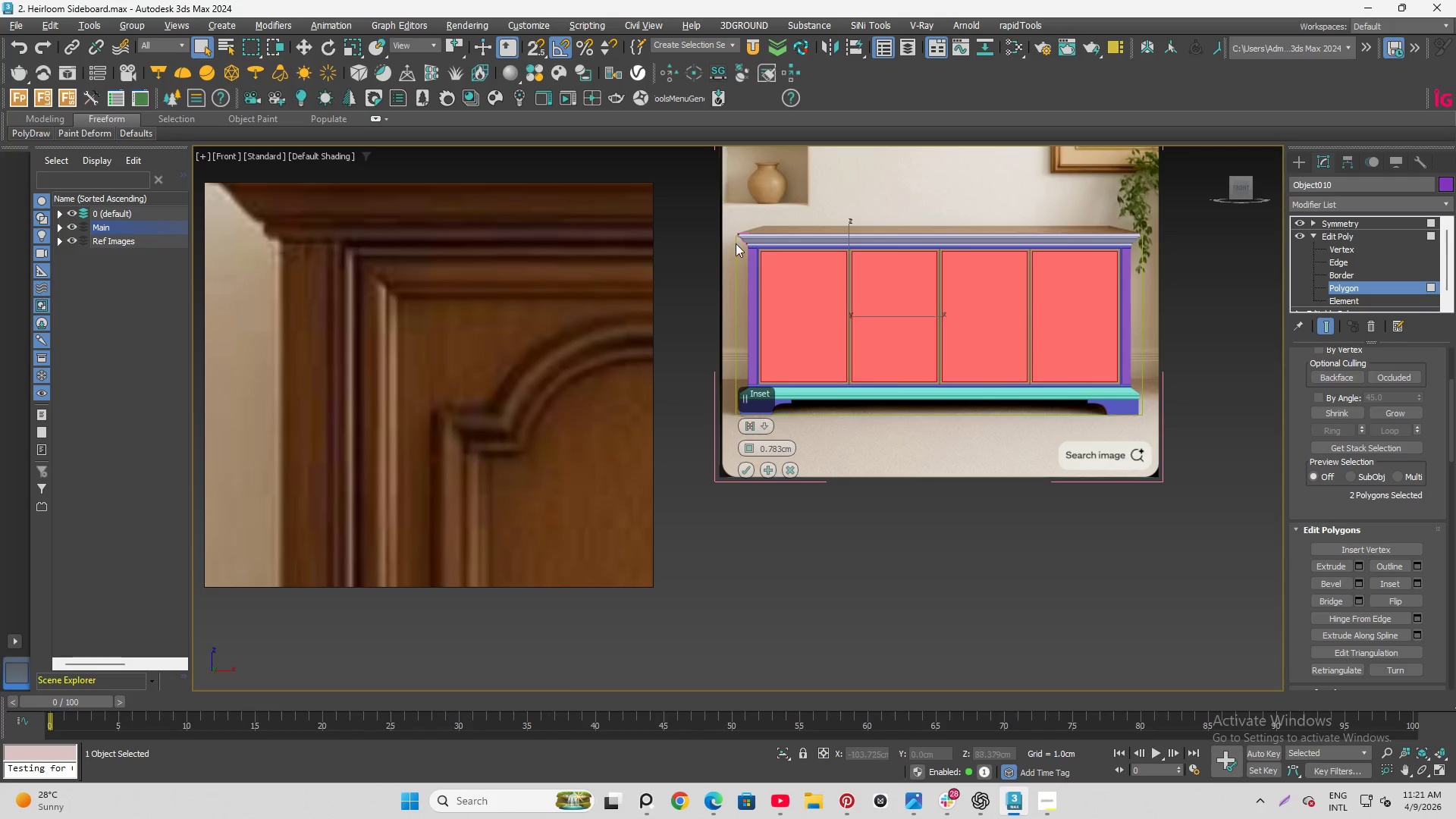 
scroll: coordinate [786, 240], scroll_direction: up, amount: 14.0
 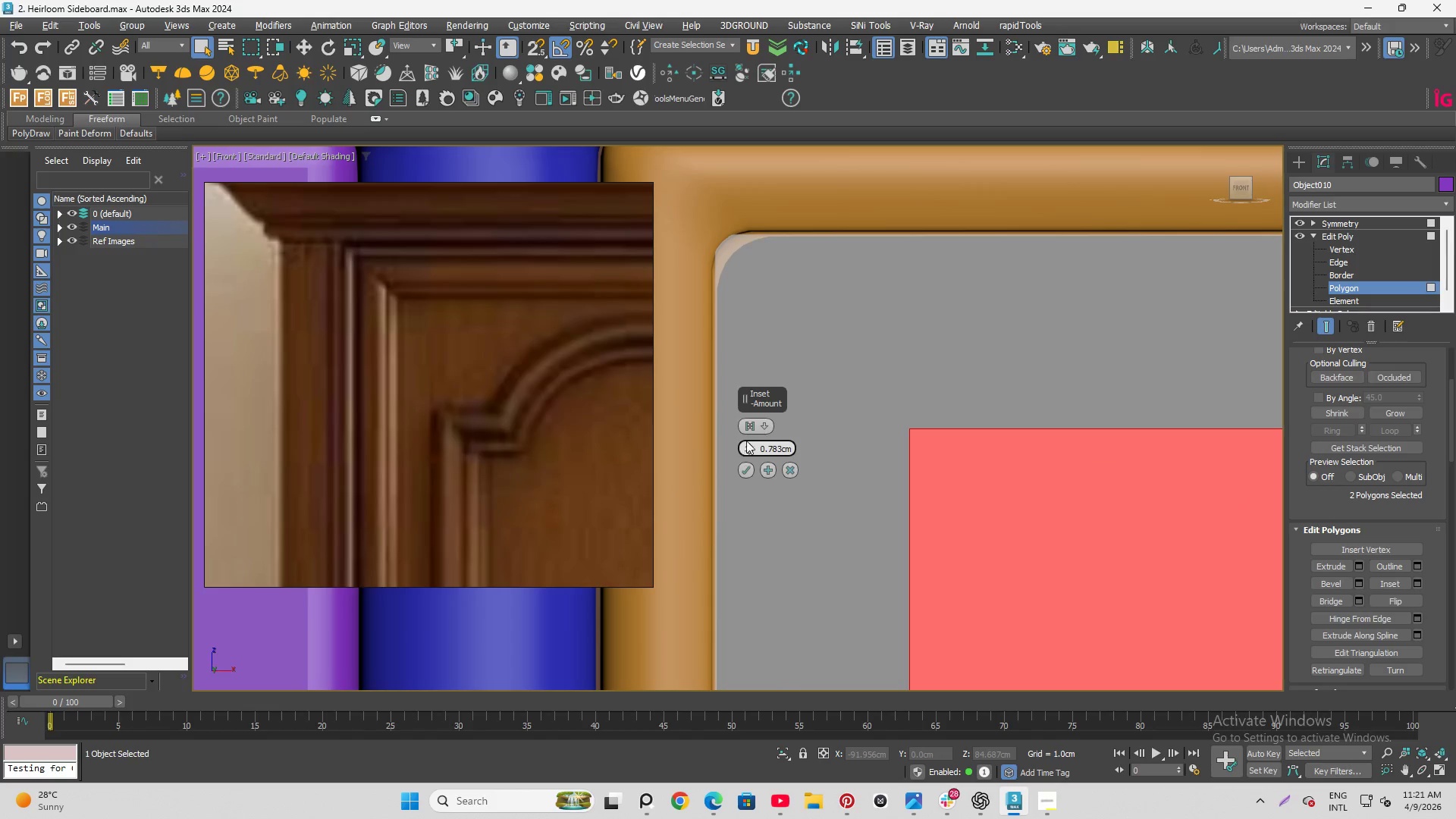 
scroll: coordinate [905, 438], scroll_direction: down, amount: 10.0
 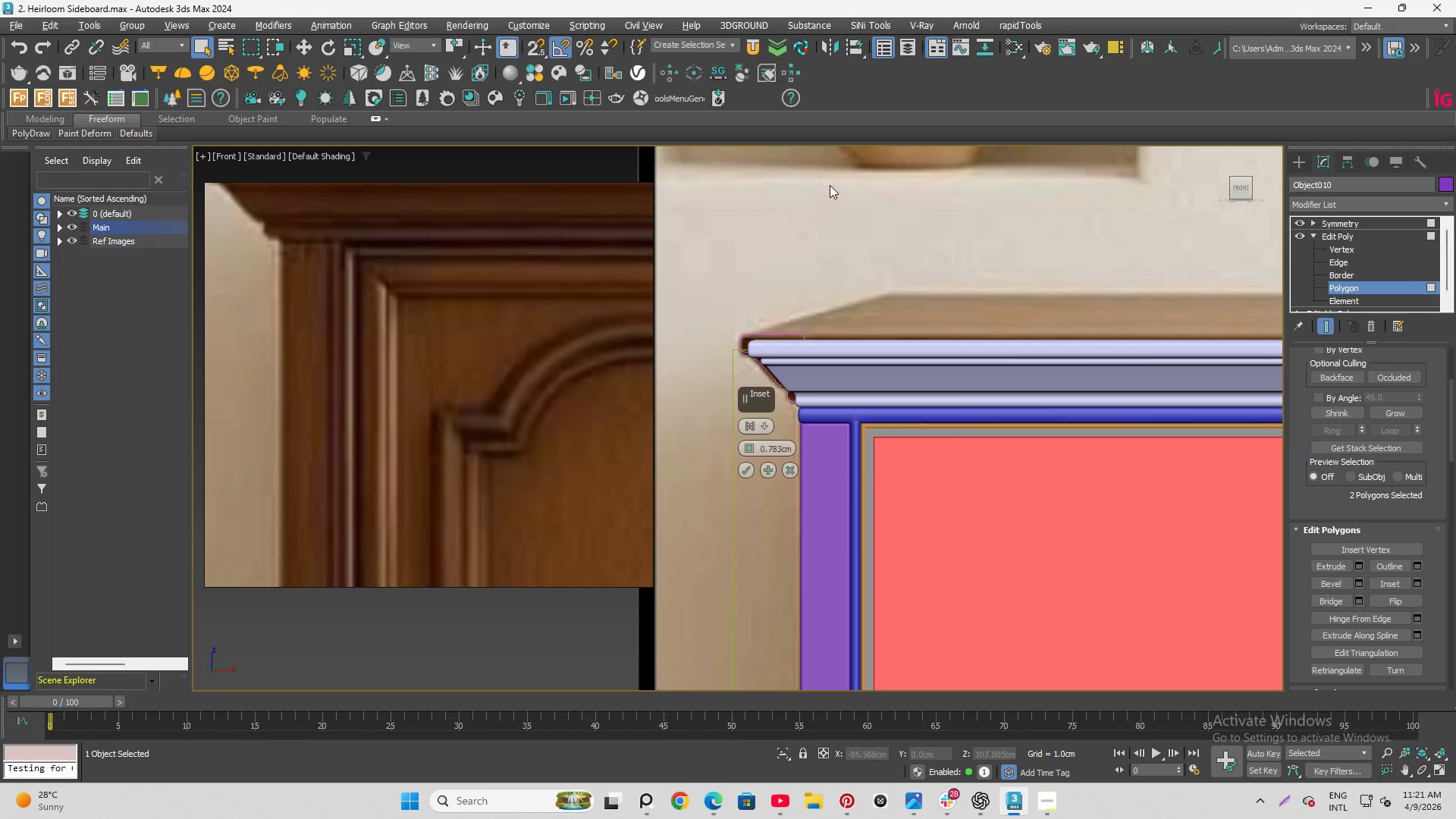 
hold_key(key=AltLeft, duration=1.5)
 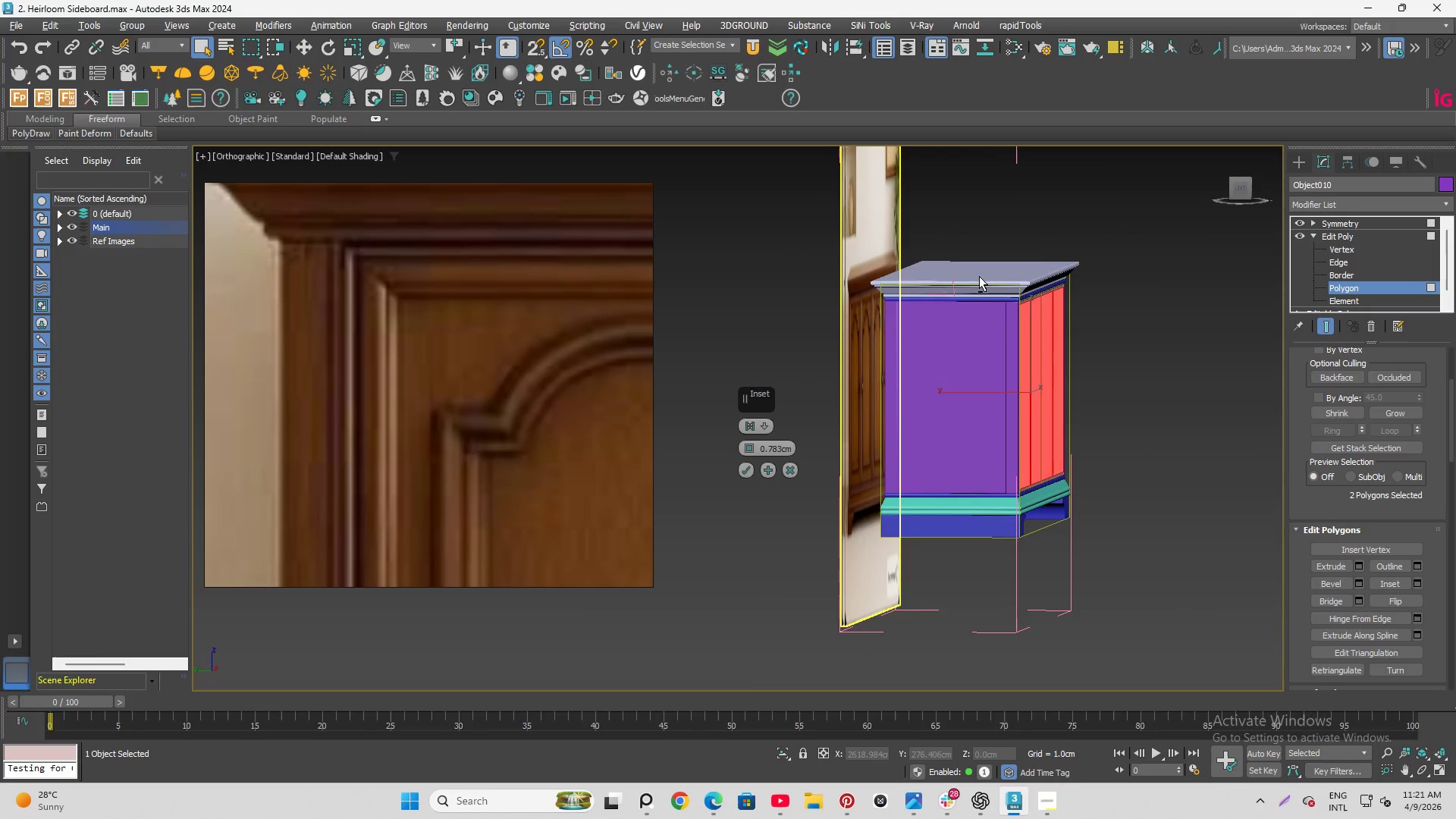 
scroll: coordinate [845, 262], scroll_direction: down, amount: 4.0
 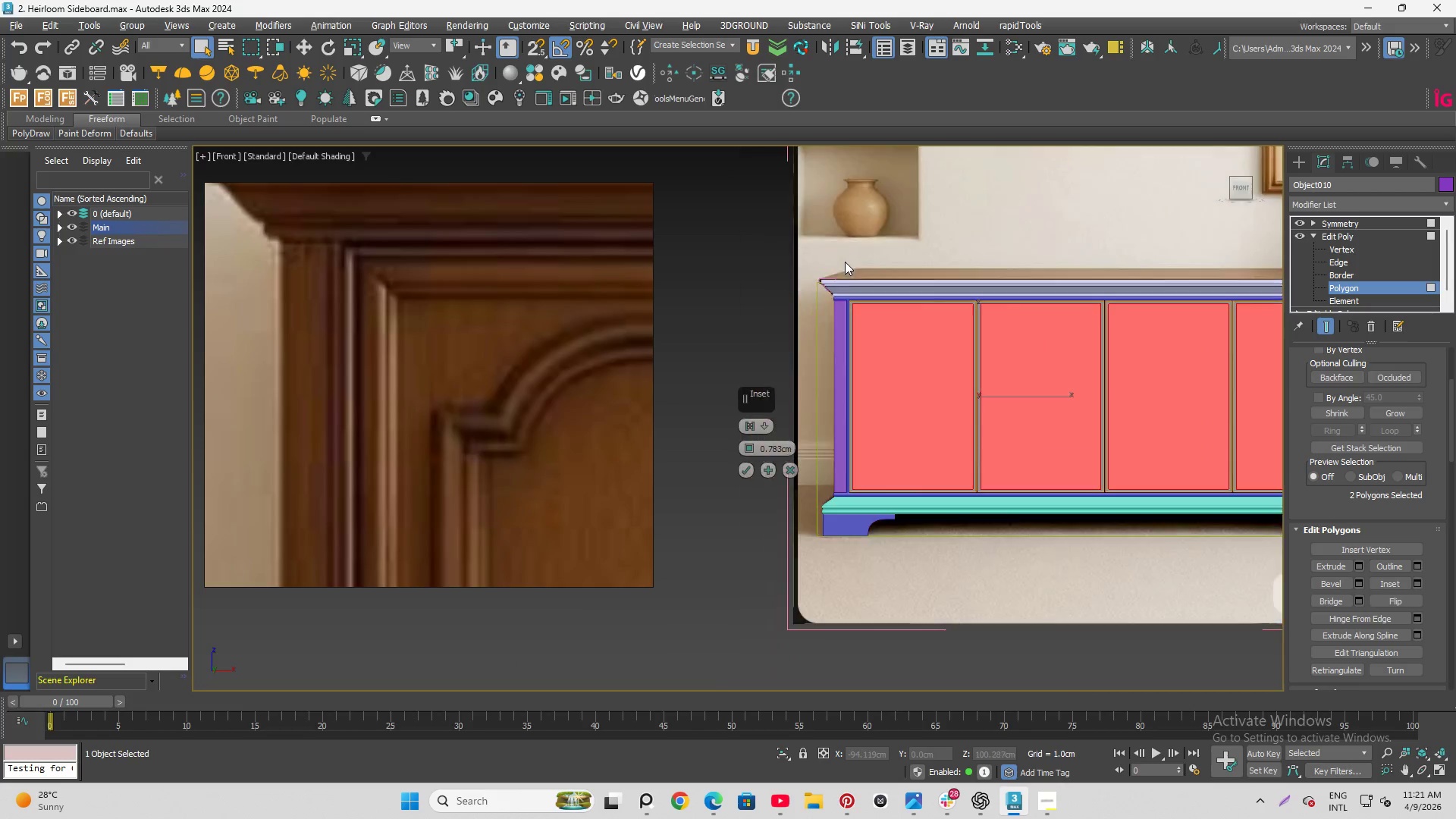 
hold_key(key=AltLeft, duration=1.52)
 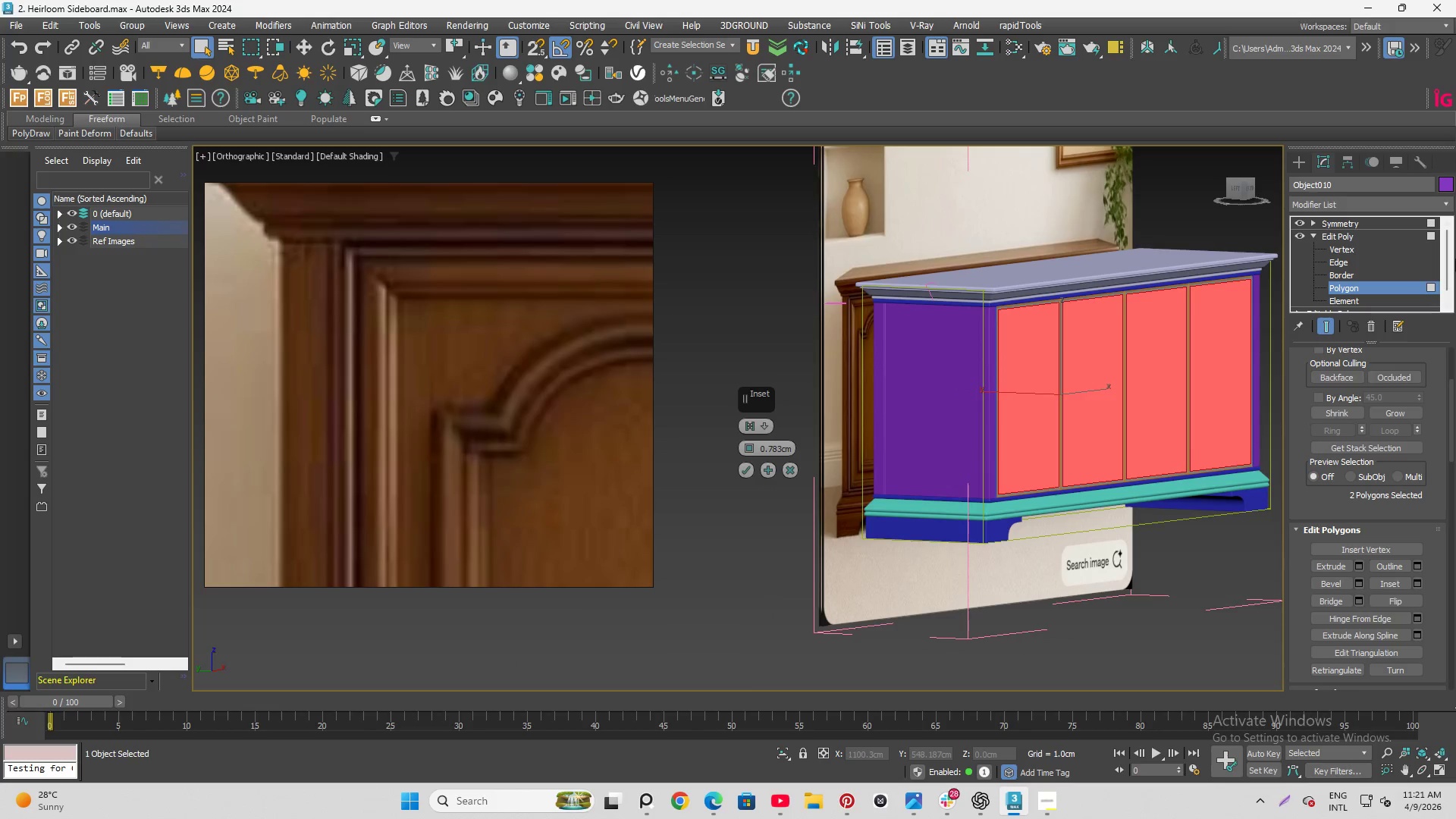 
key(Alt+AltLeft)
 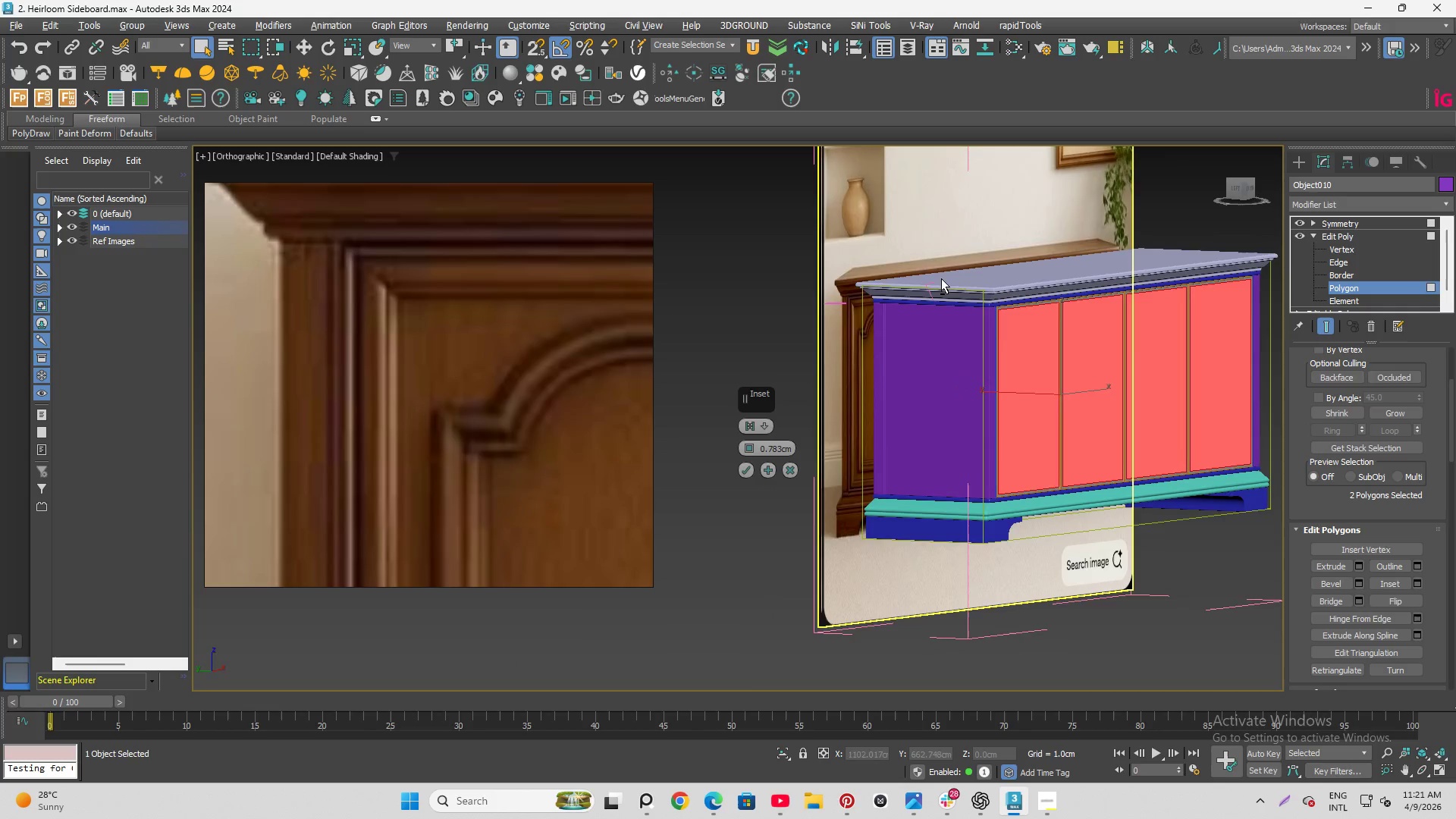 
key(Alt+AltLeft)
 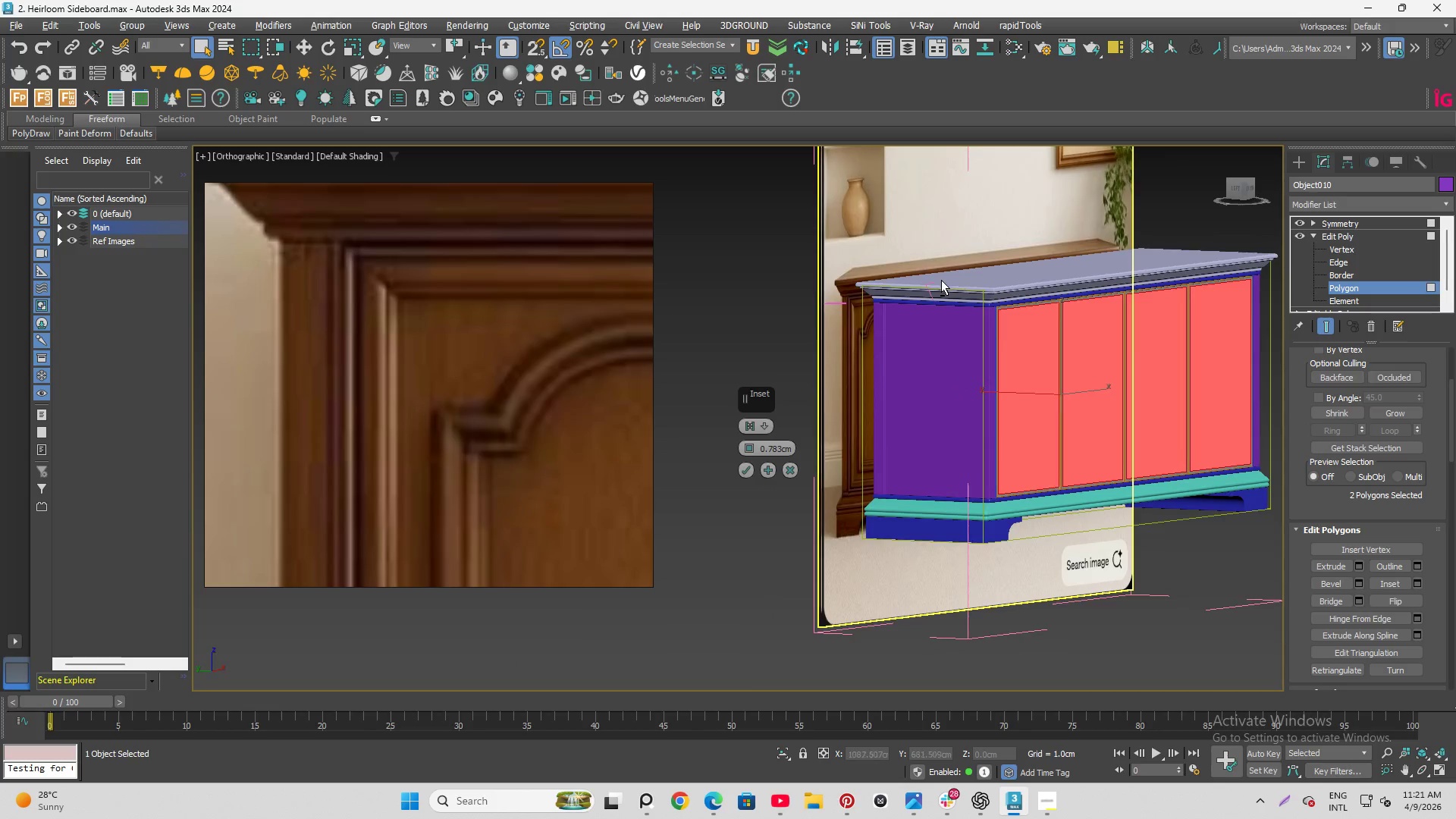 
key(Alt+AltLeft)
 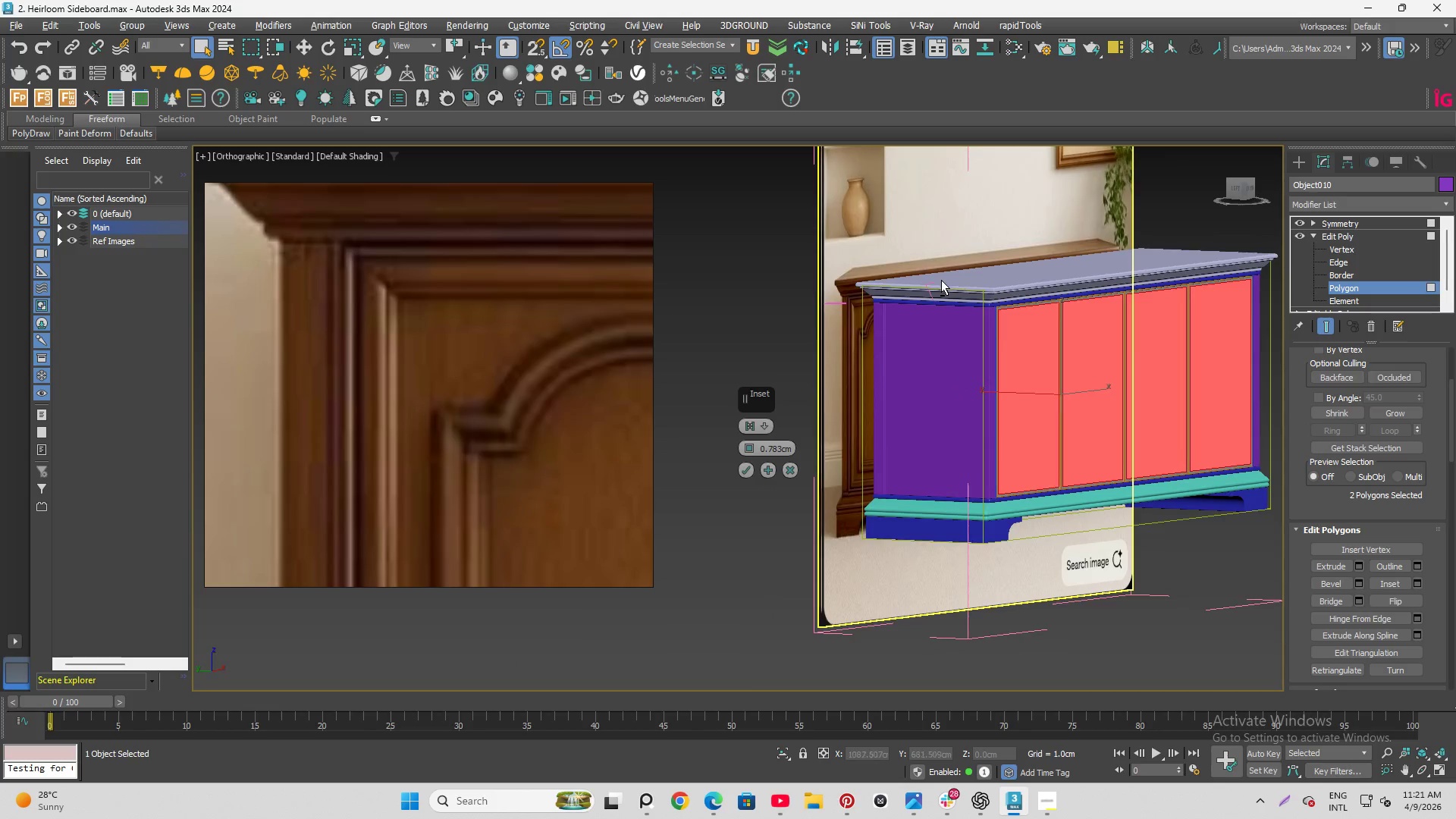 
key(Alt+AltLeft)
 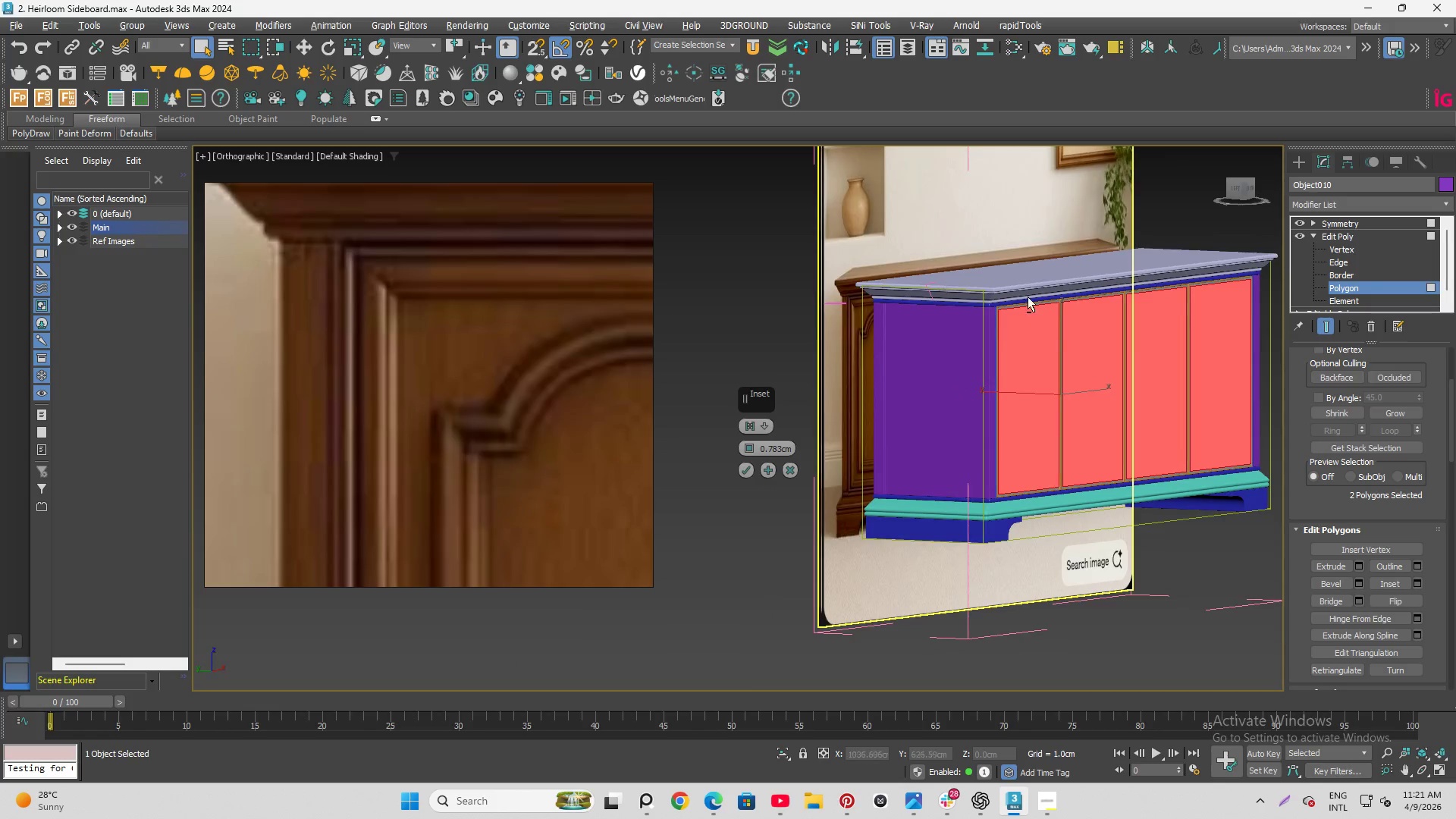 
key(Alt+AltLeft)
 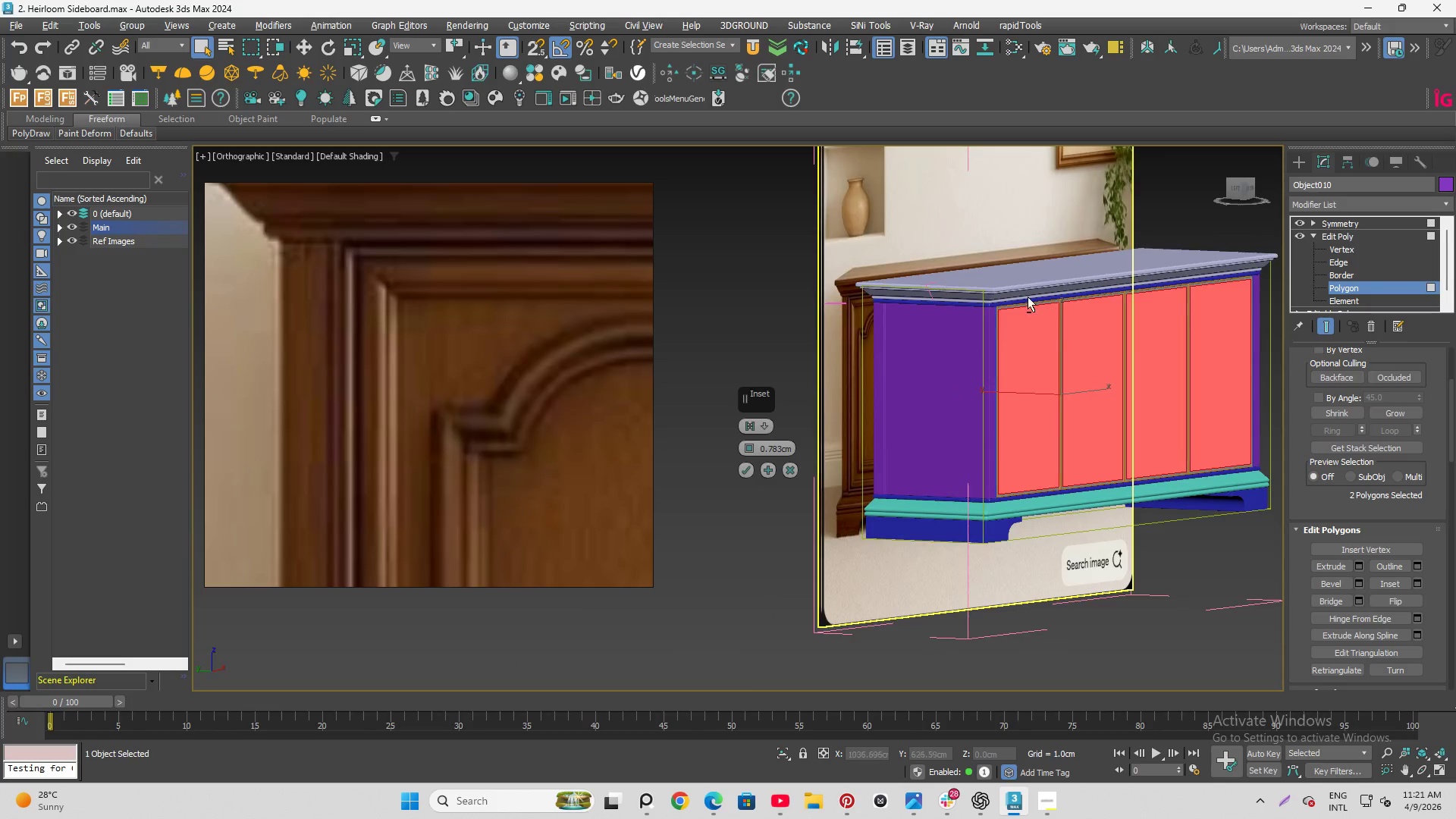 
key(Alt+AltLeft)
 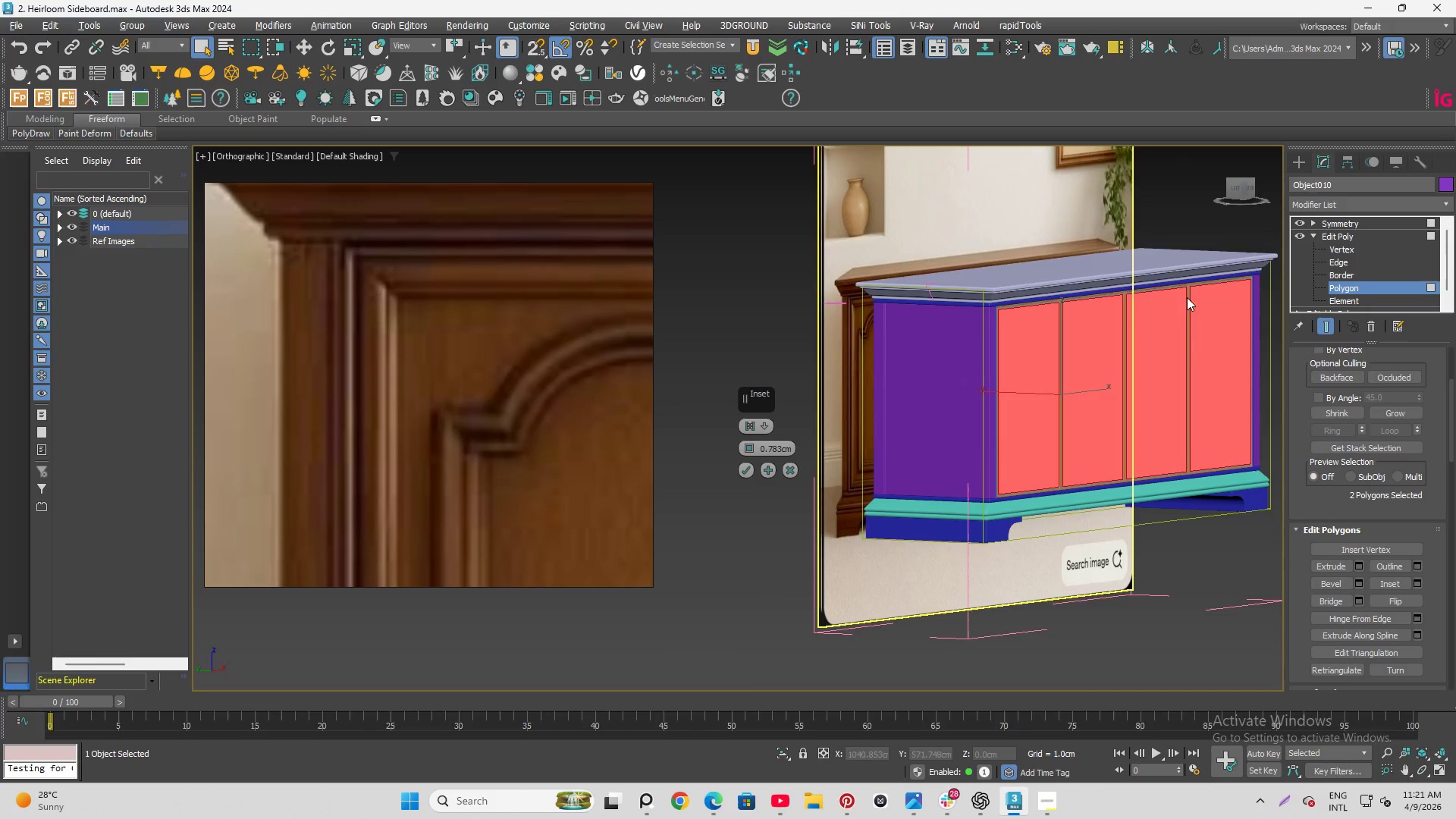 
key(Alt+AltLeft)
 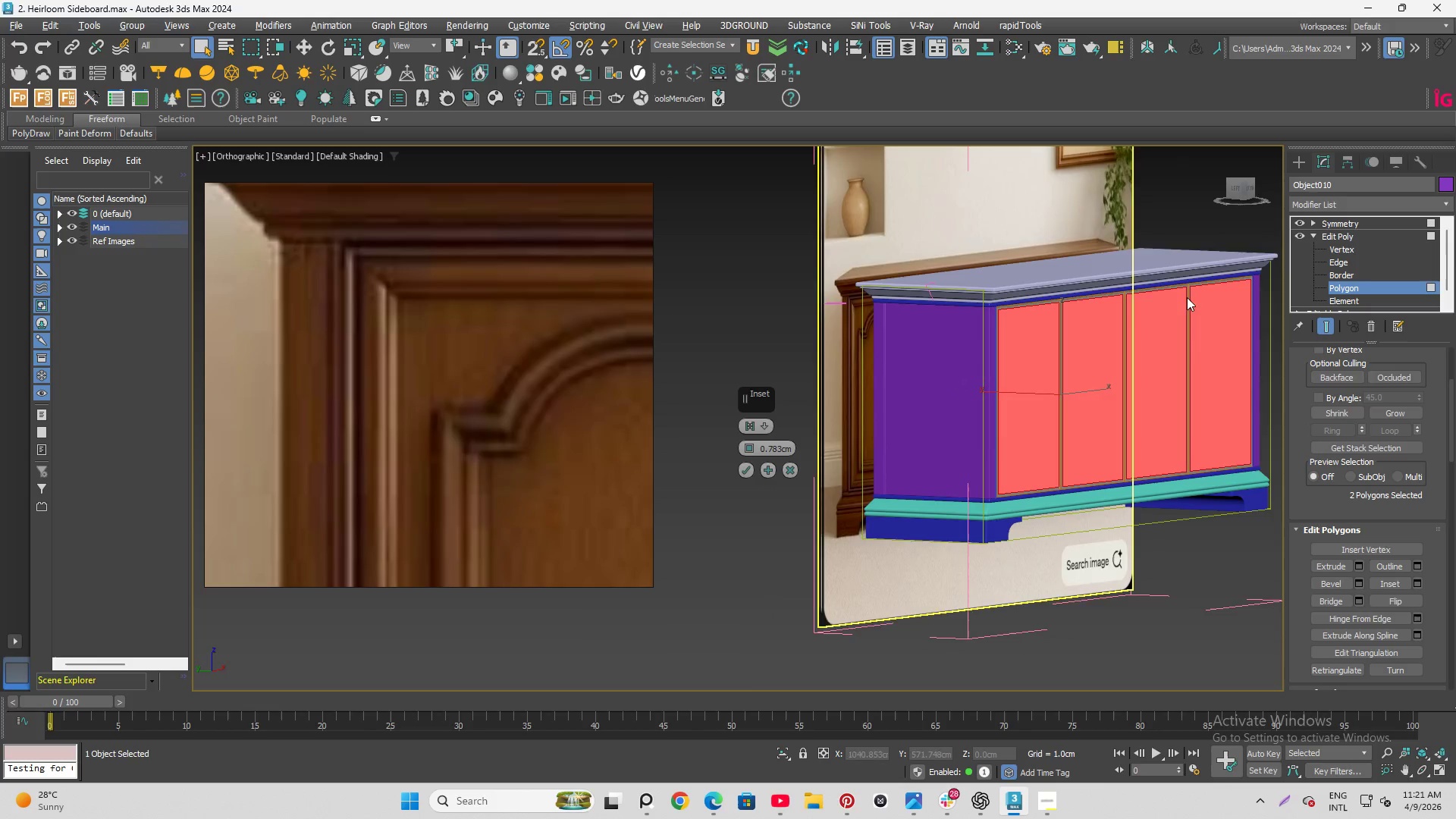 
key(Alt+AltLeft)
 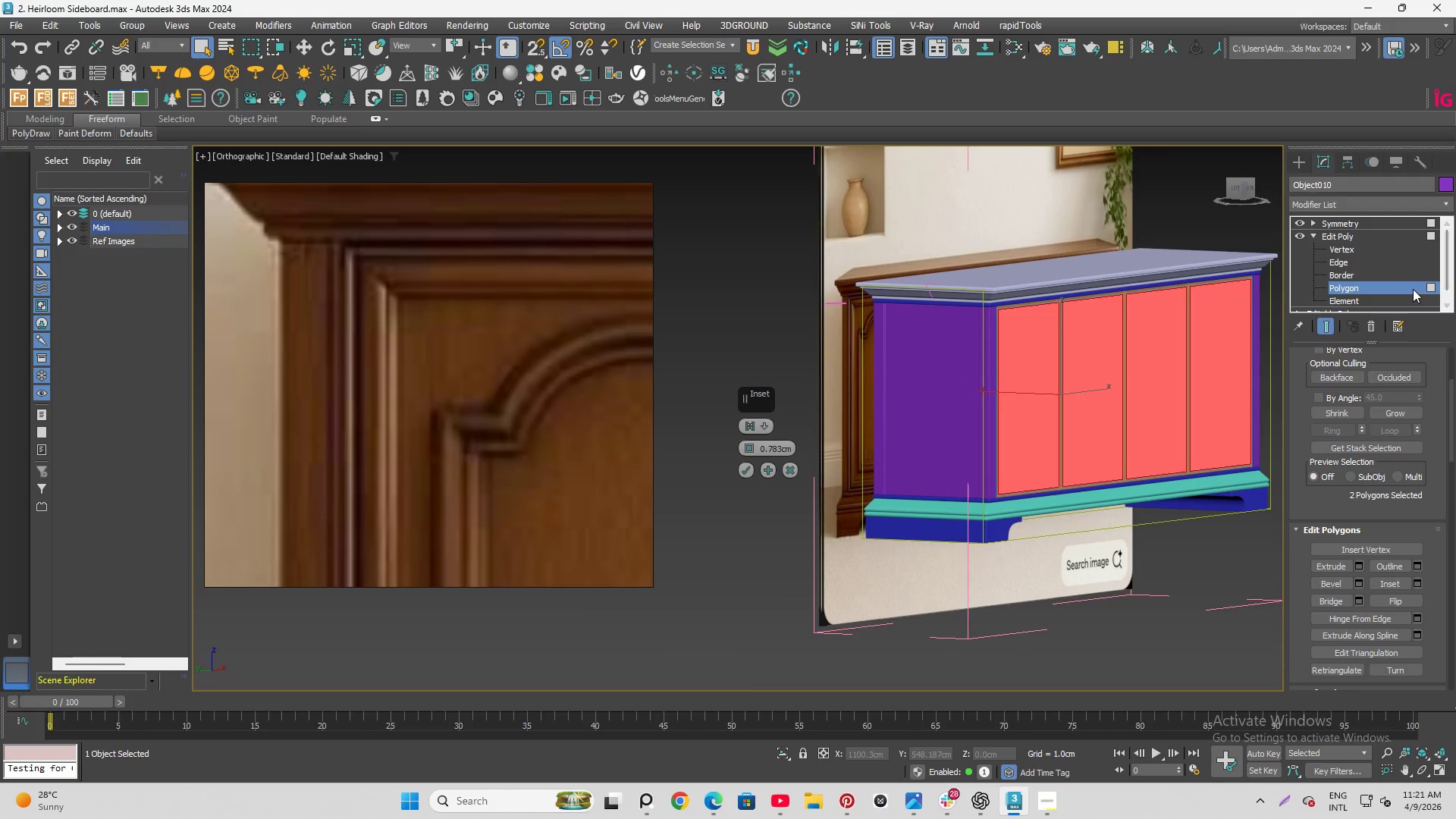 
left_click([1413, 289])
 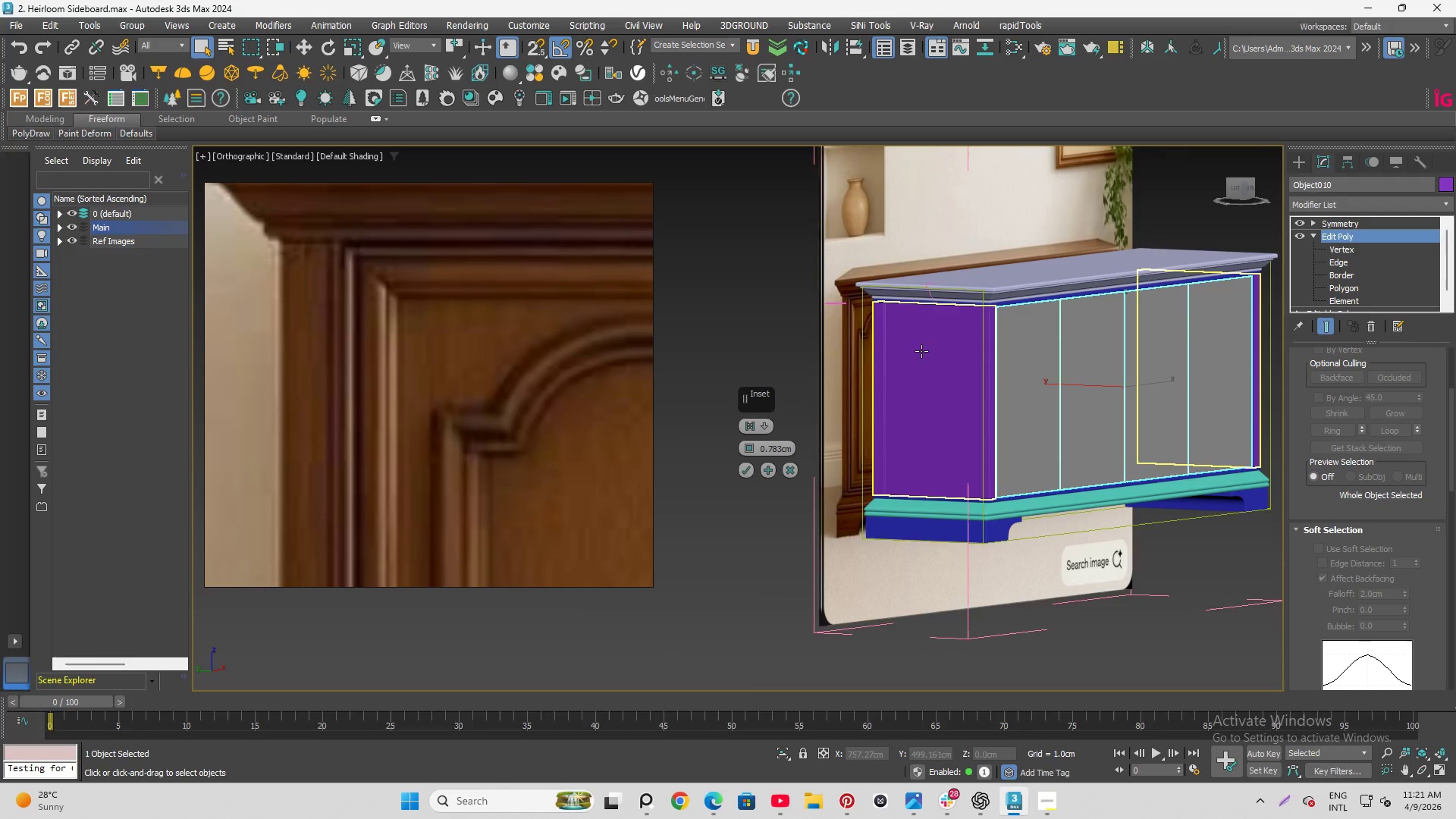 
hold_key(key=ControlLeft, duration=0.81)
left_click([850, 221])
 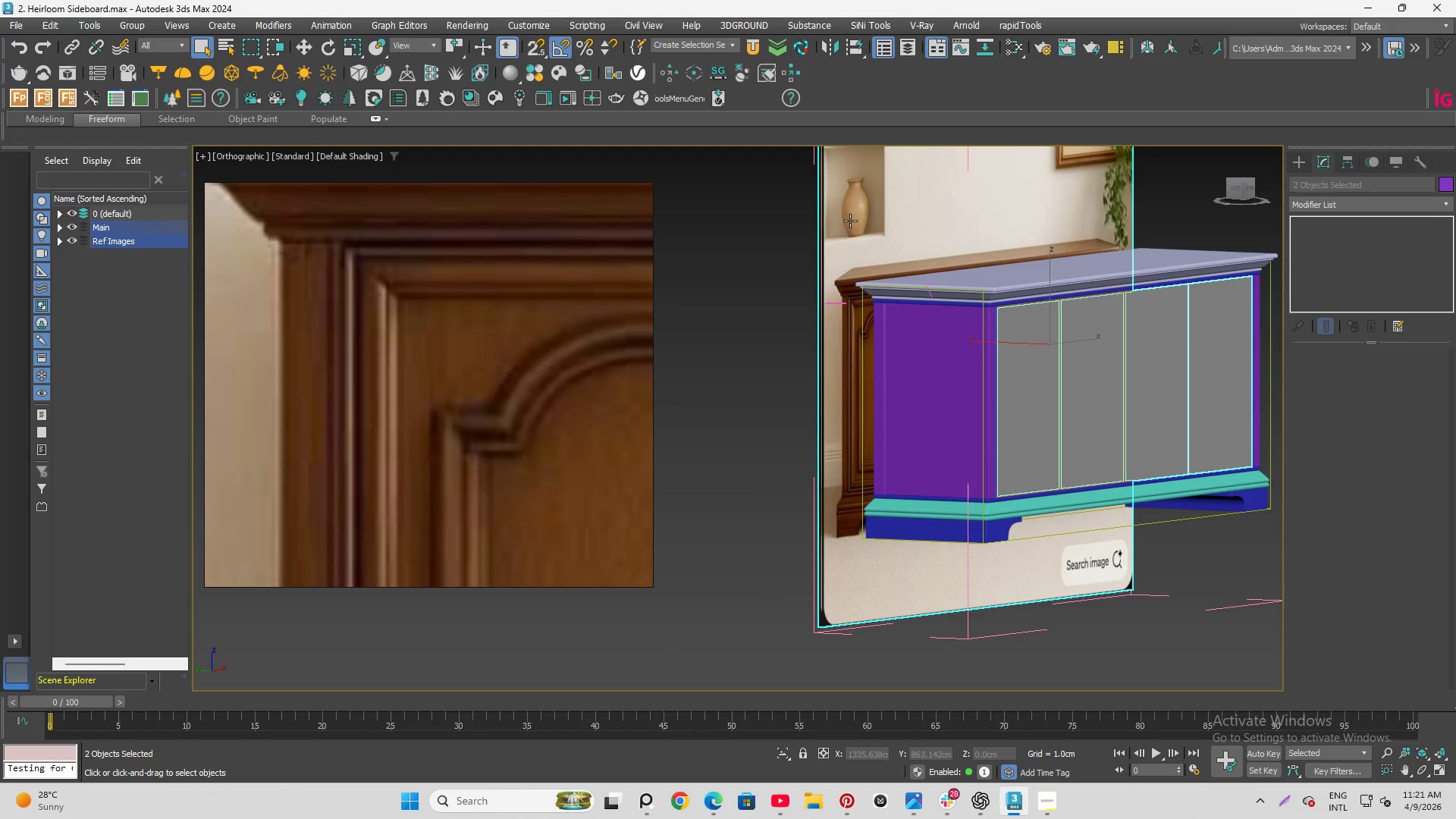 
key(Alt+Q)
 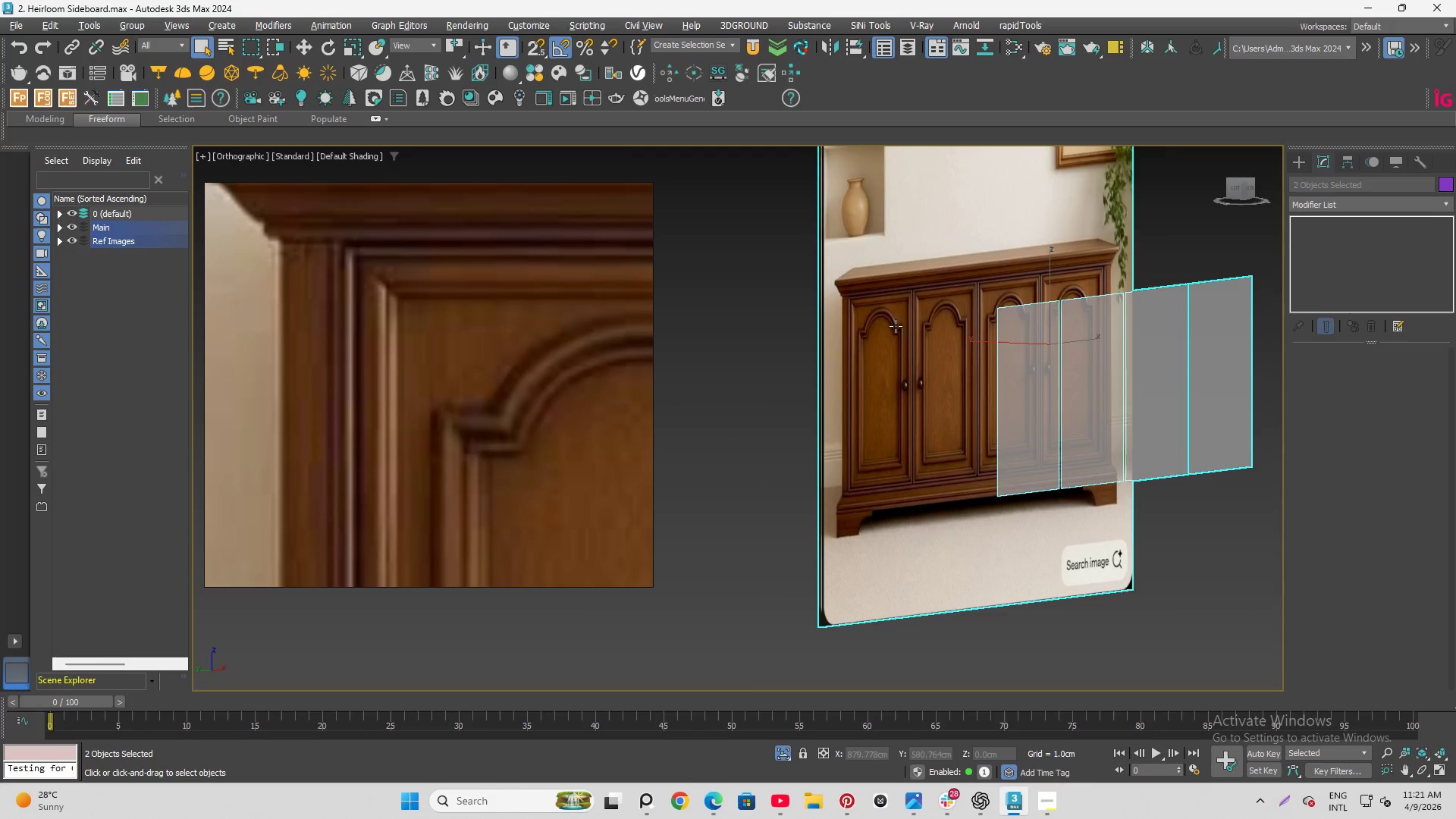 
hold_key(key=AltLeft, duration=1.28)
 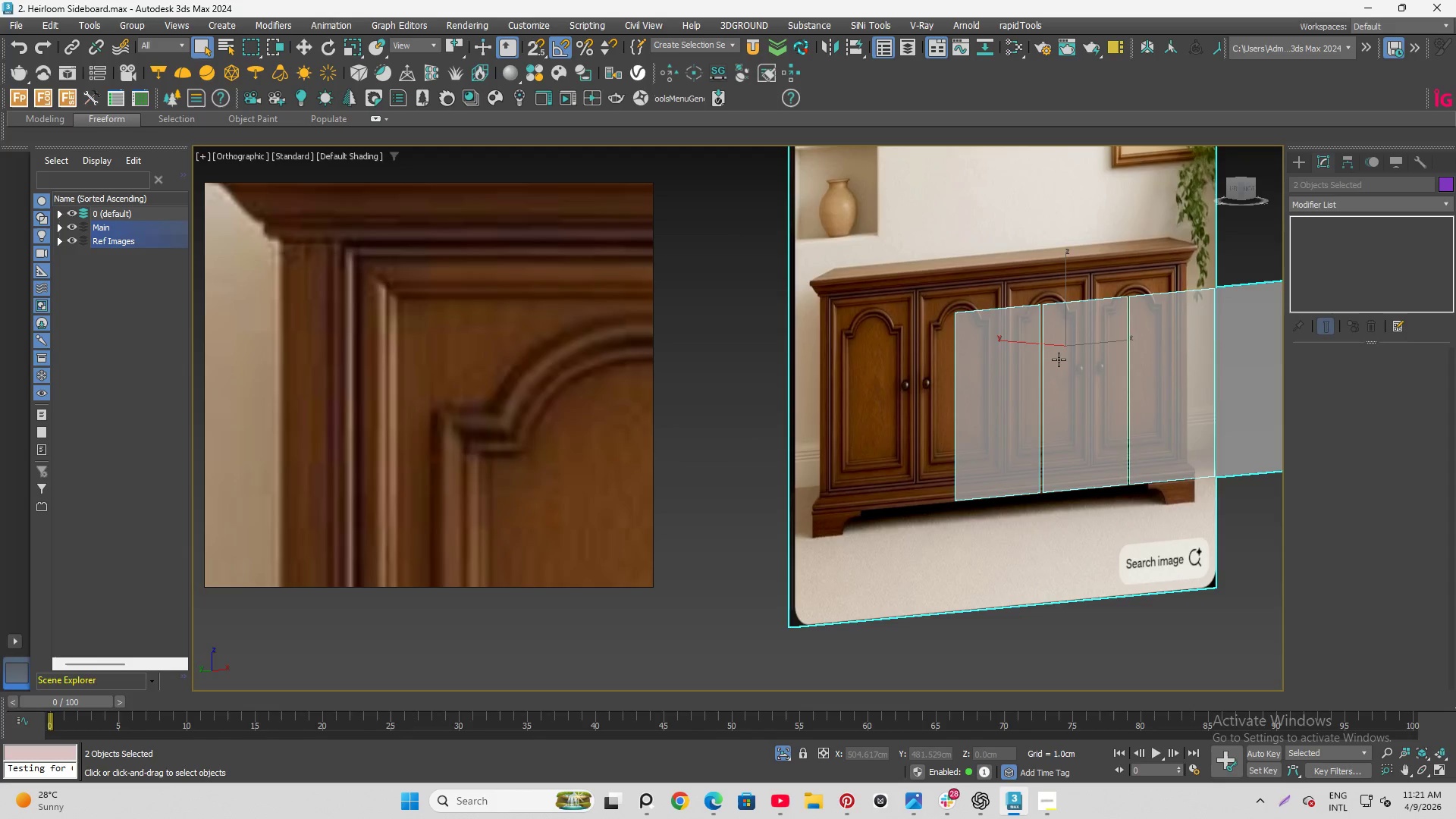 
left_click([1059, 359])
 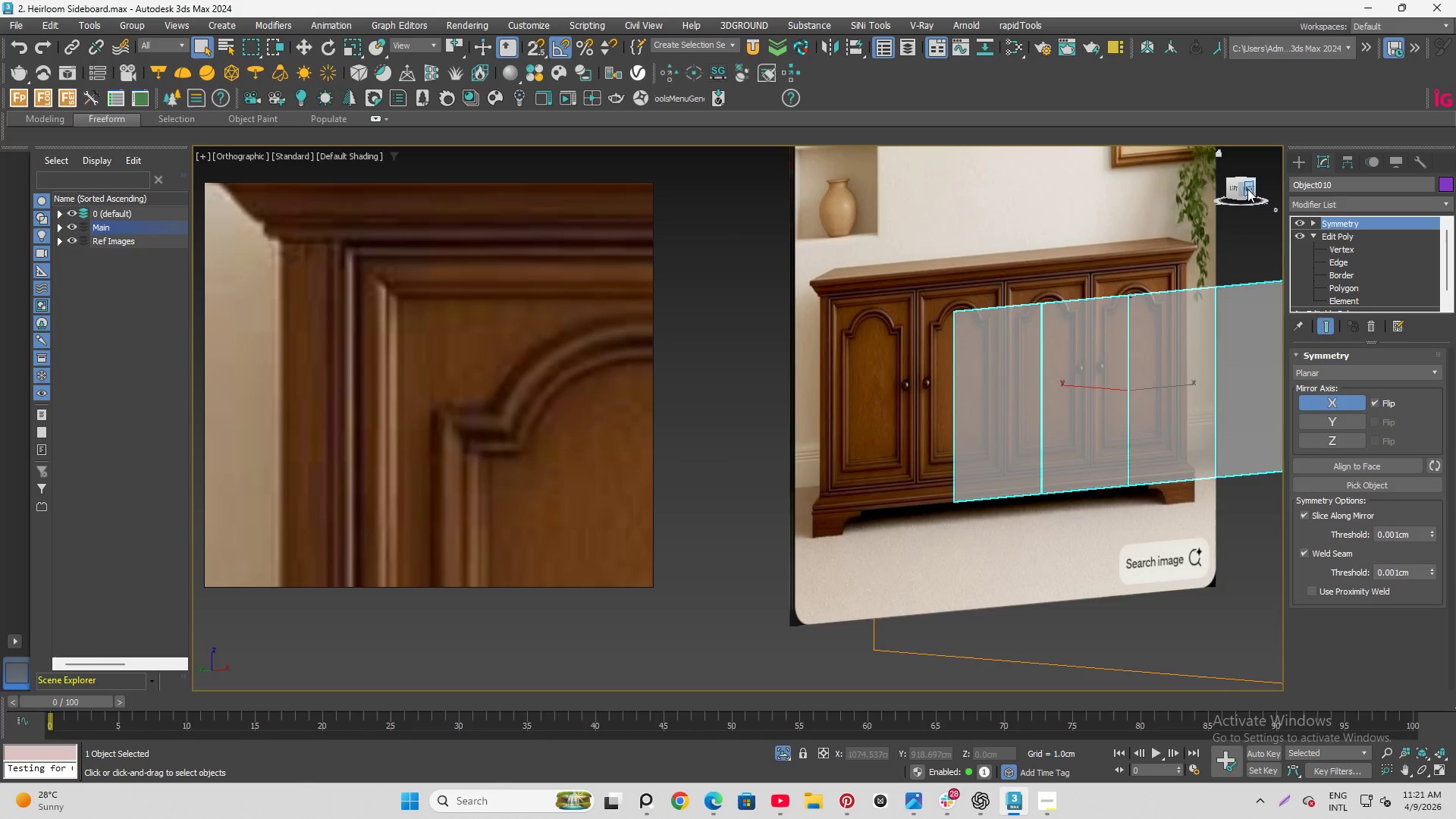 
left_click([1247, 189])
 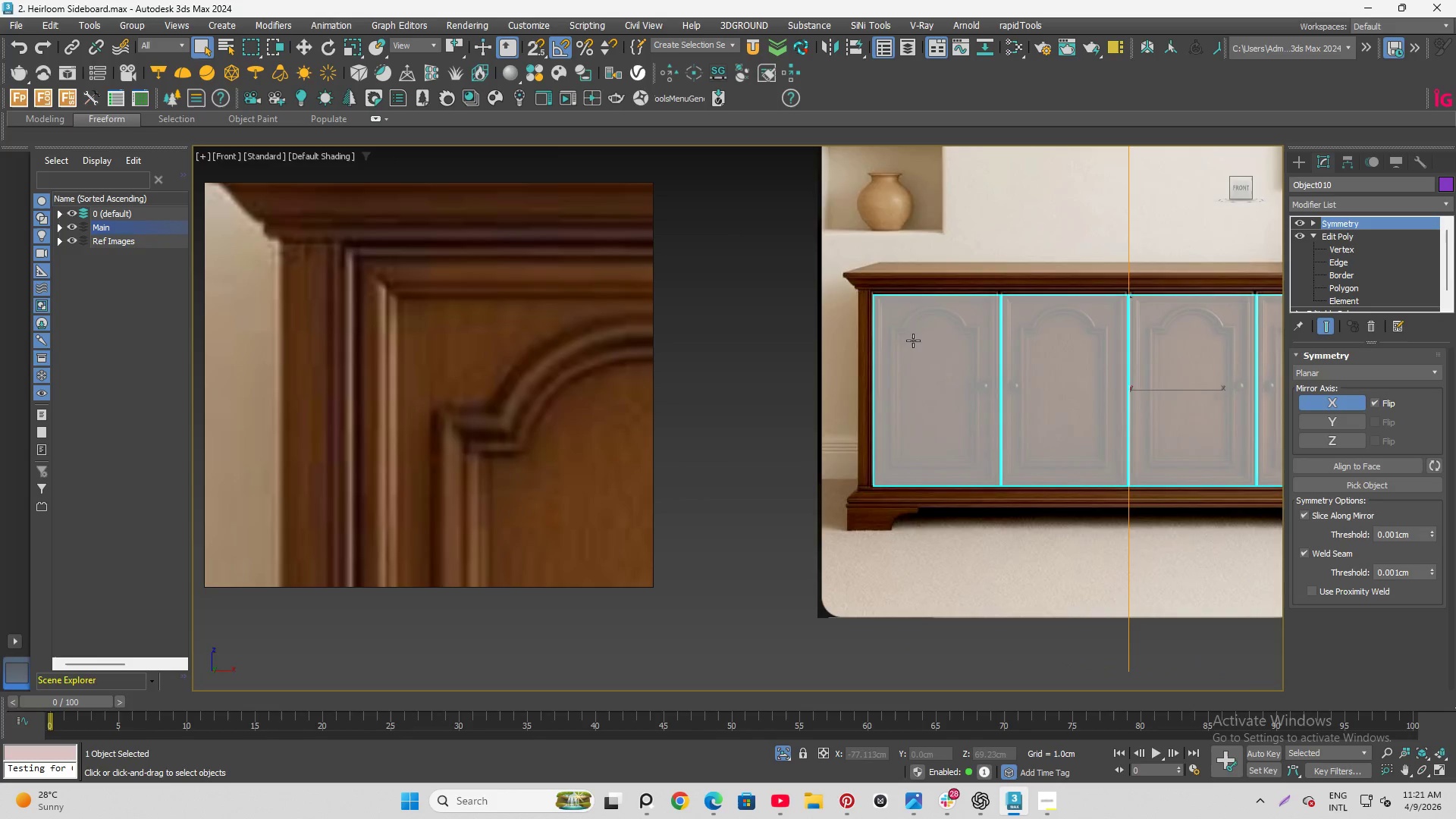 
scroll: coordinate [882, 350], scroll_direction: up, amount: 2.0
 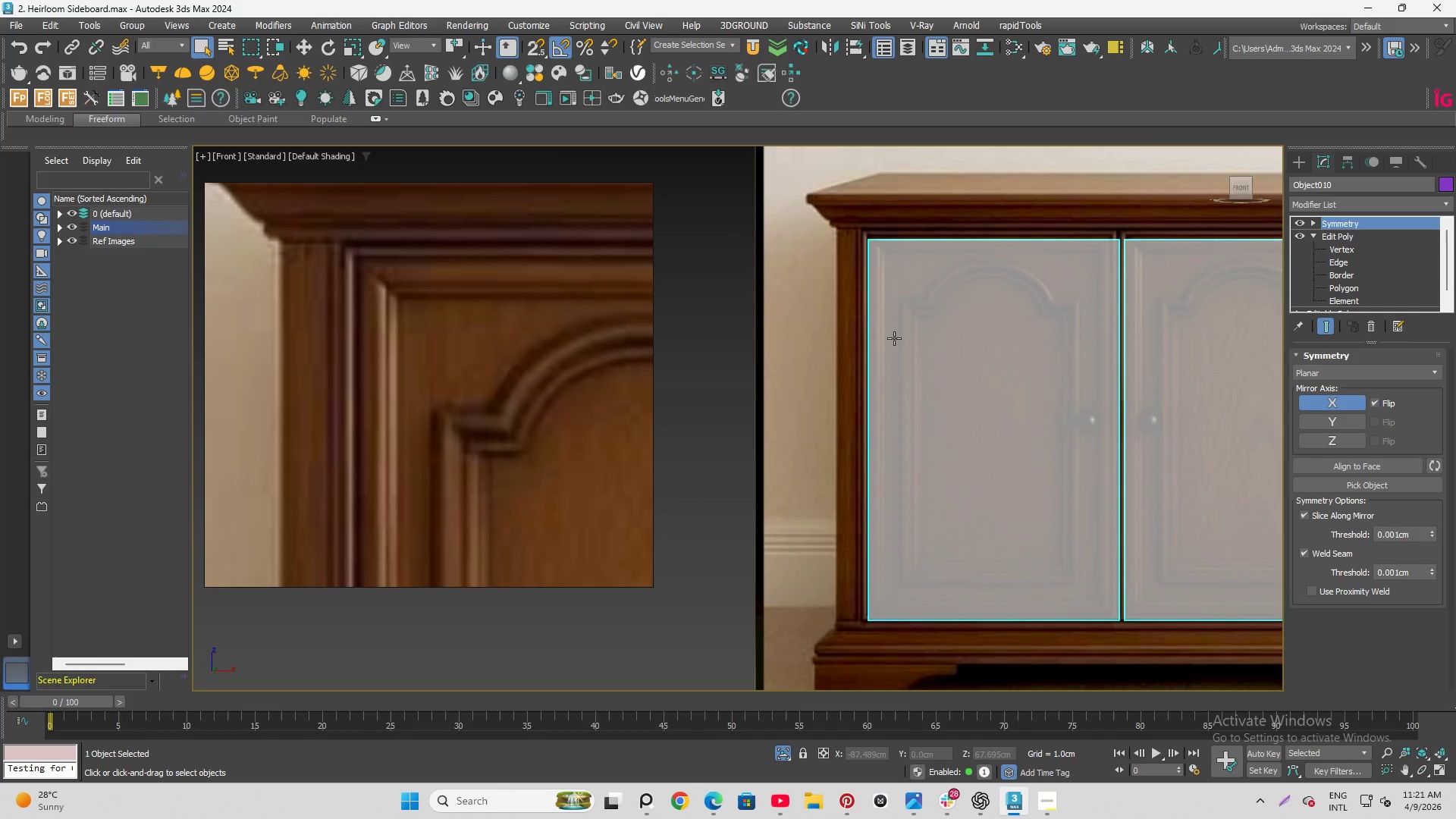 
hold_key(key=F, duration=0.41)
 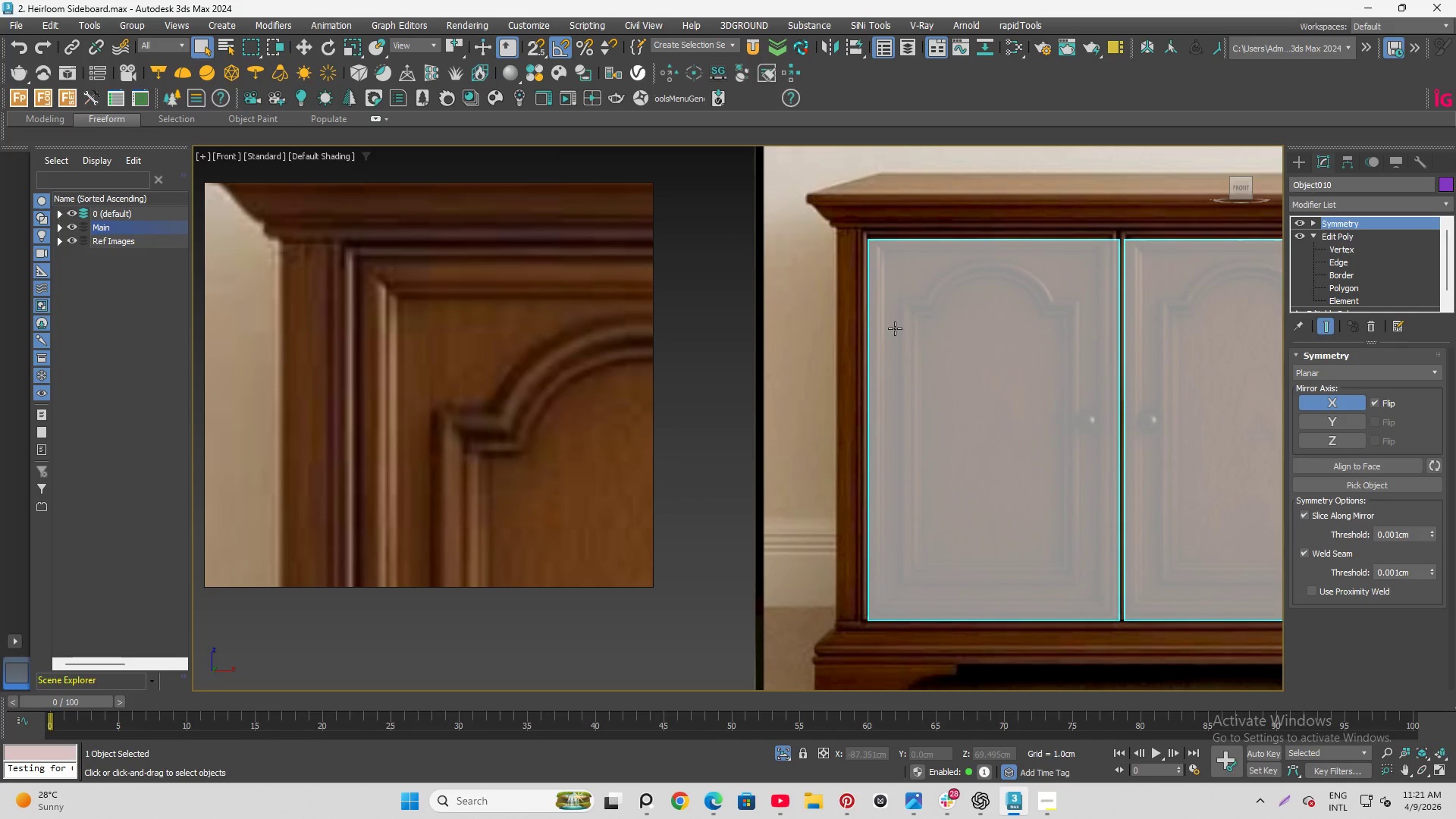 
key(F)
 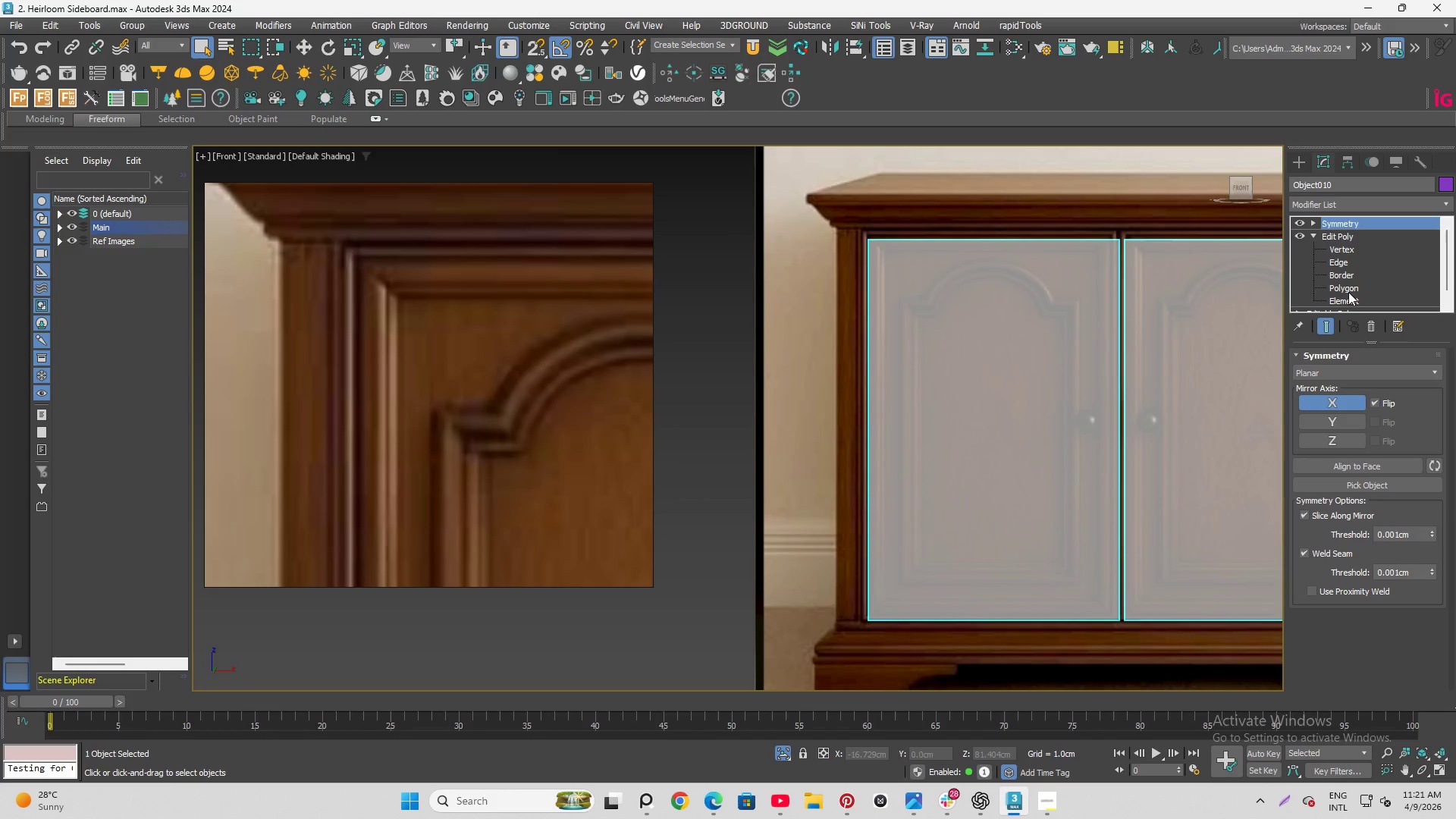 
left_click([1348, 287])
 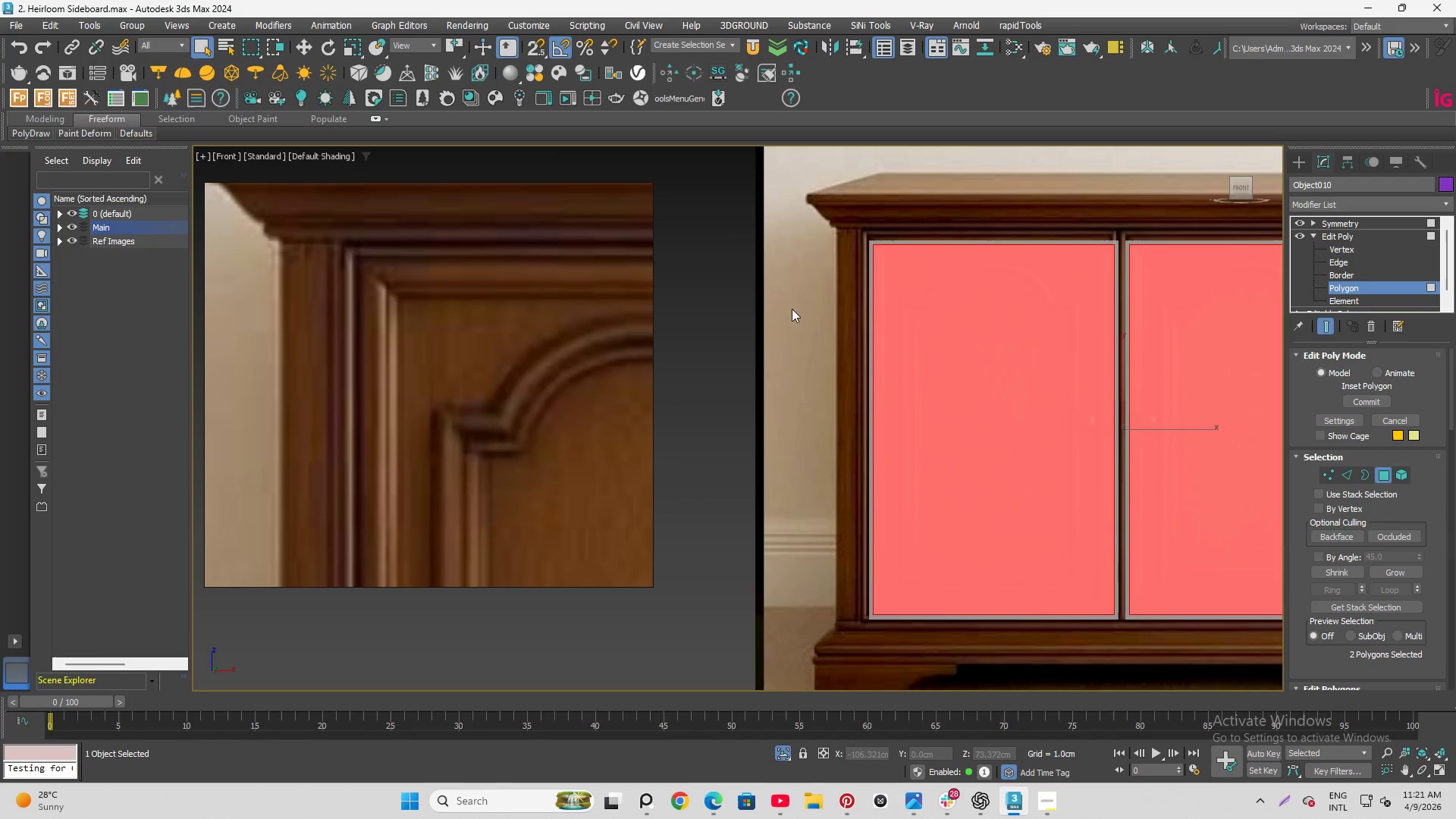 
scroll: coordinate [820, 294], scroll_direction: none, amount: 0.0
 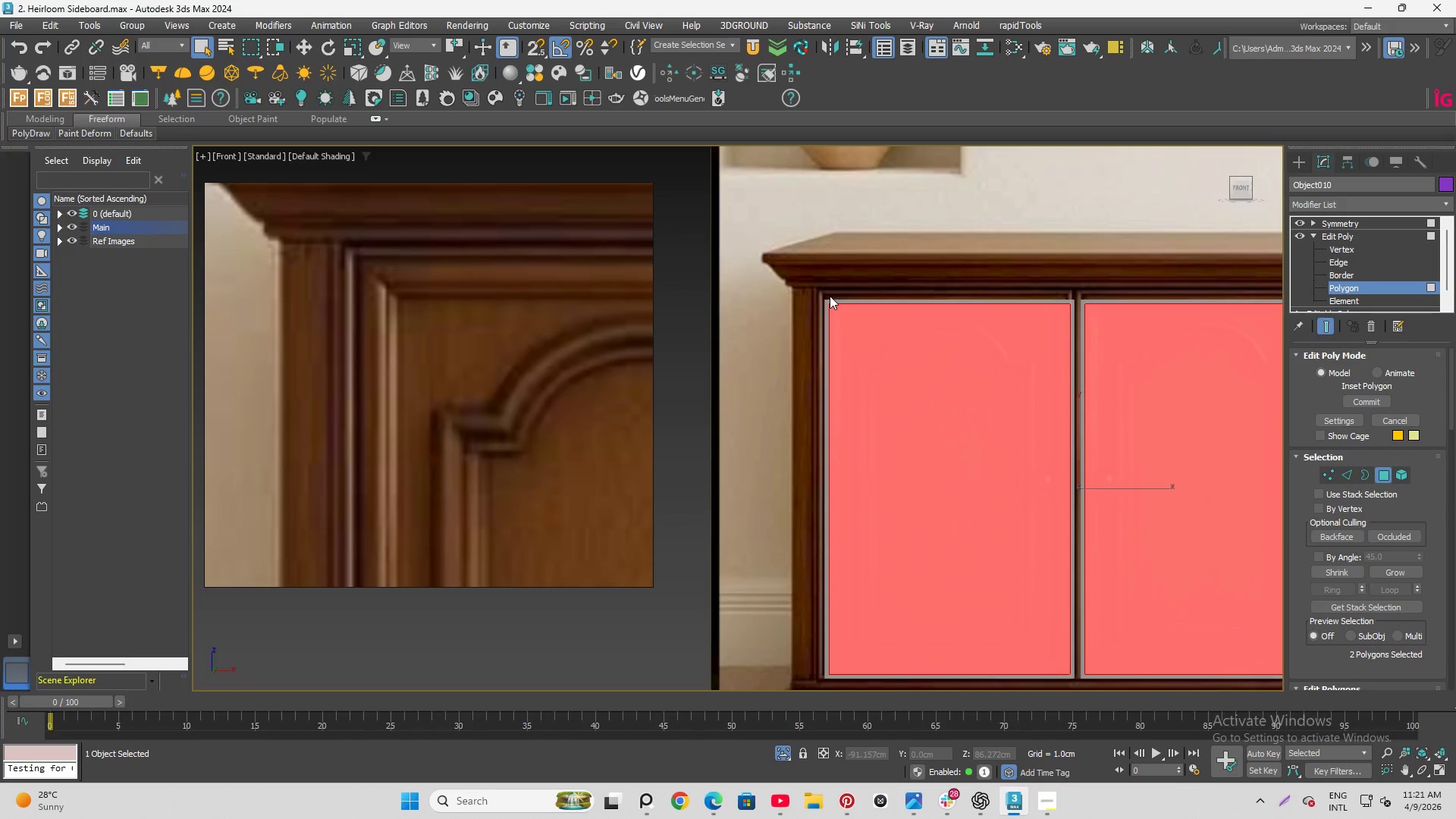 
hold_key(key=AltLeft, duration=1.0)
 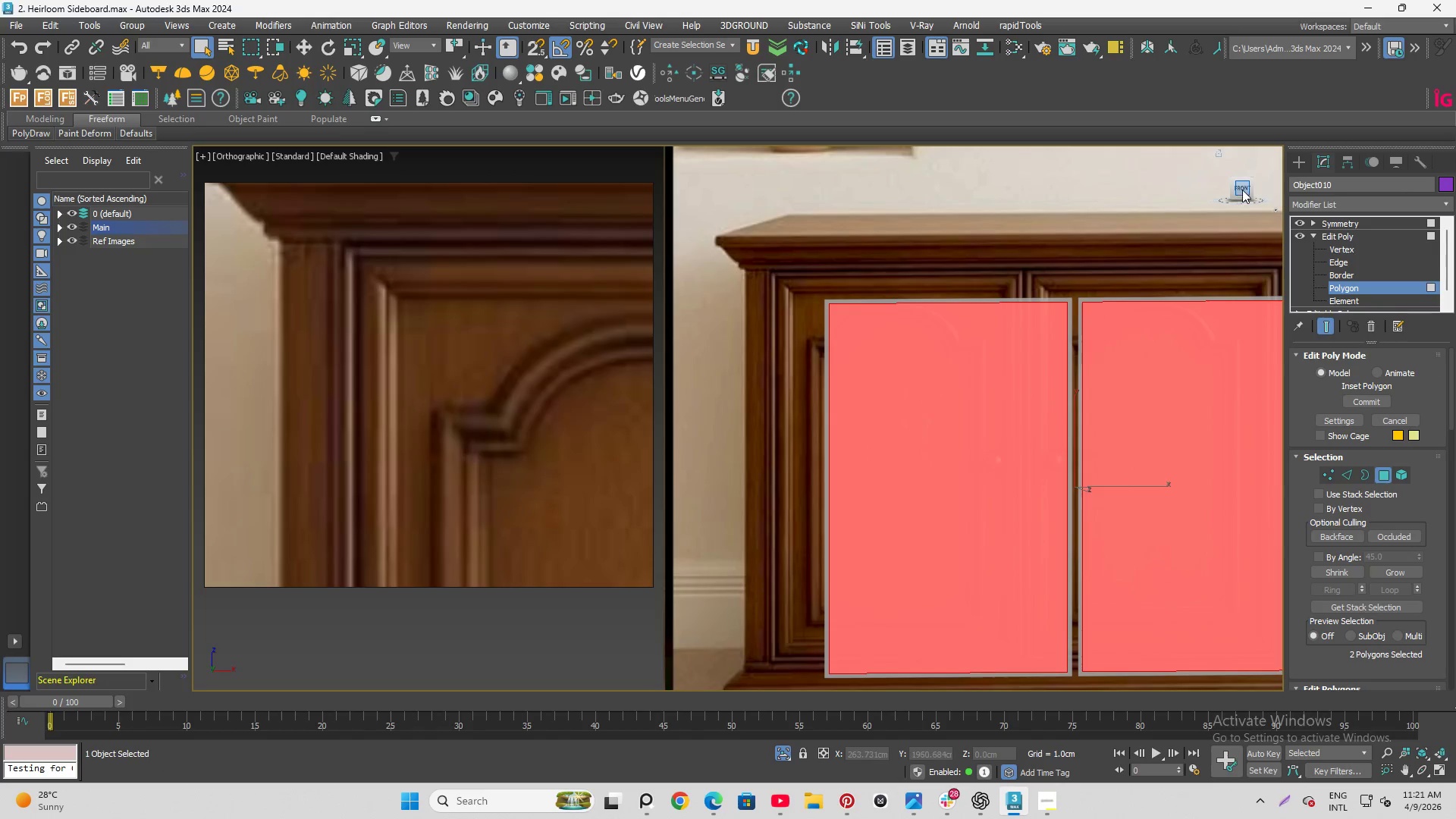 
left_click([1242, 187])
 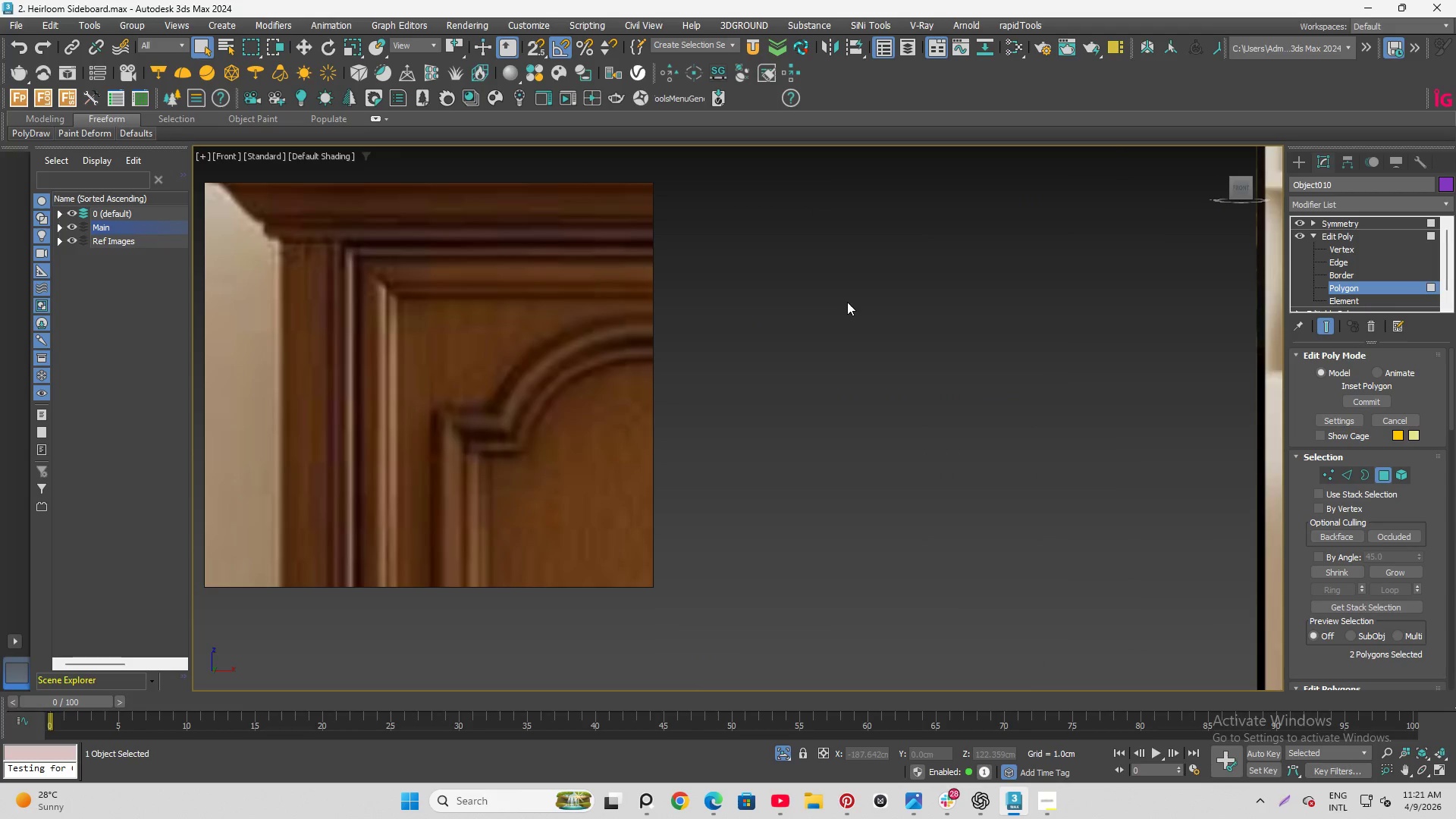 
scroll: coordinate [836, 242], scroll_direction: down, amount: 7.0
 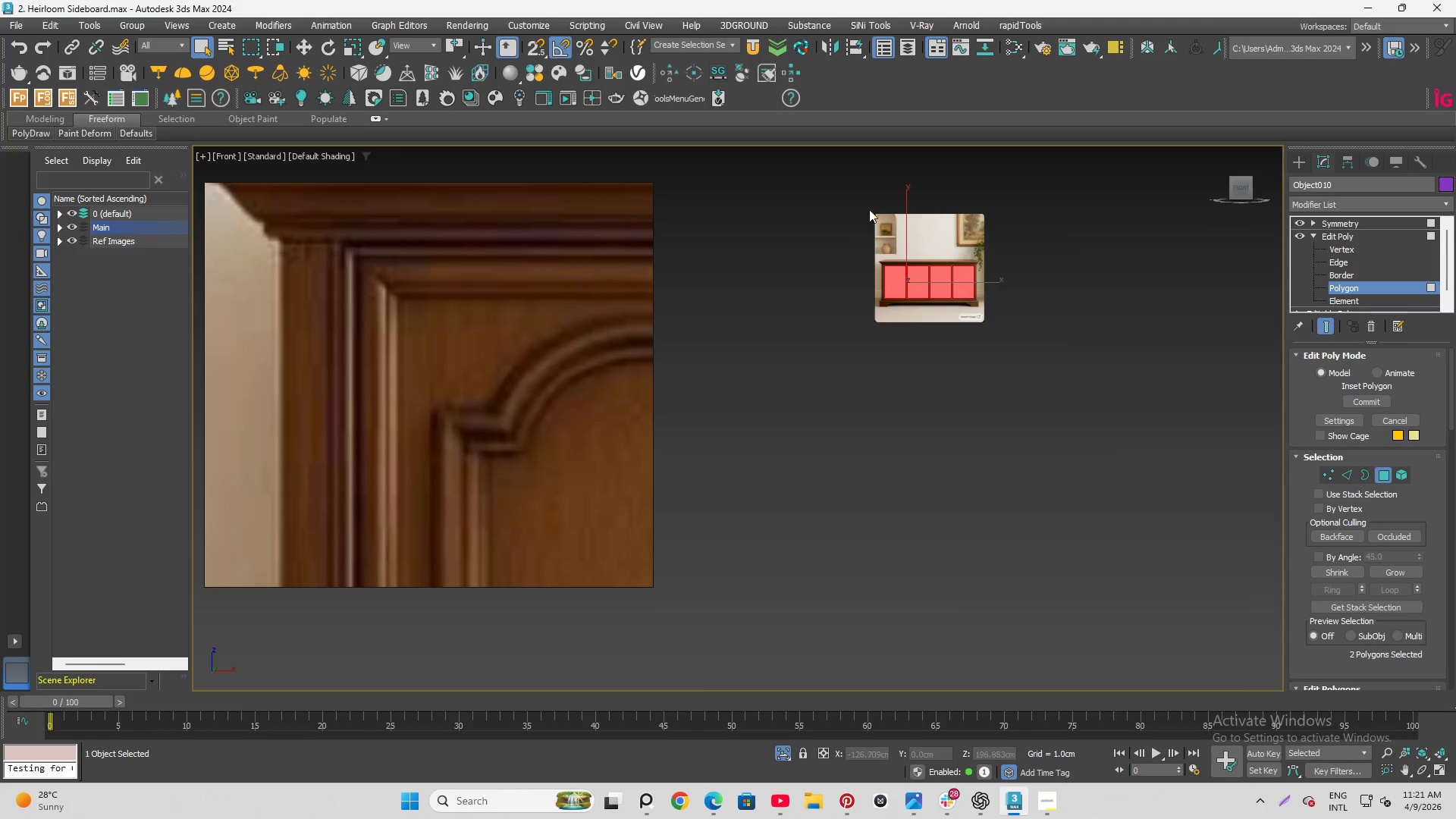 
scroll: coordinate [831, 522], scroll_direction: up, amount: 17.0
 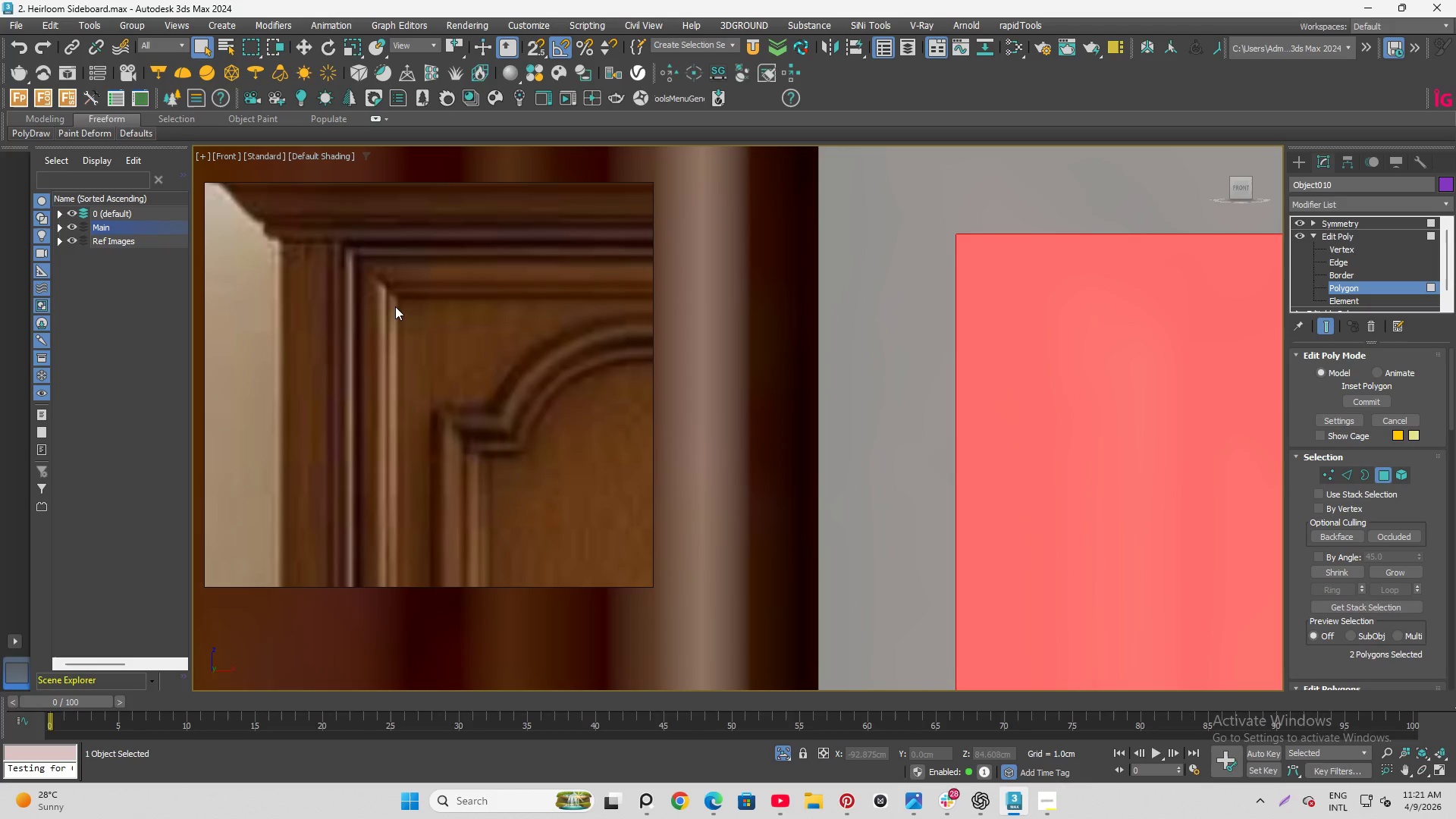 
key(F4)
 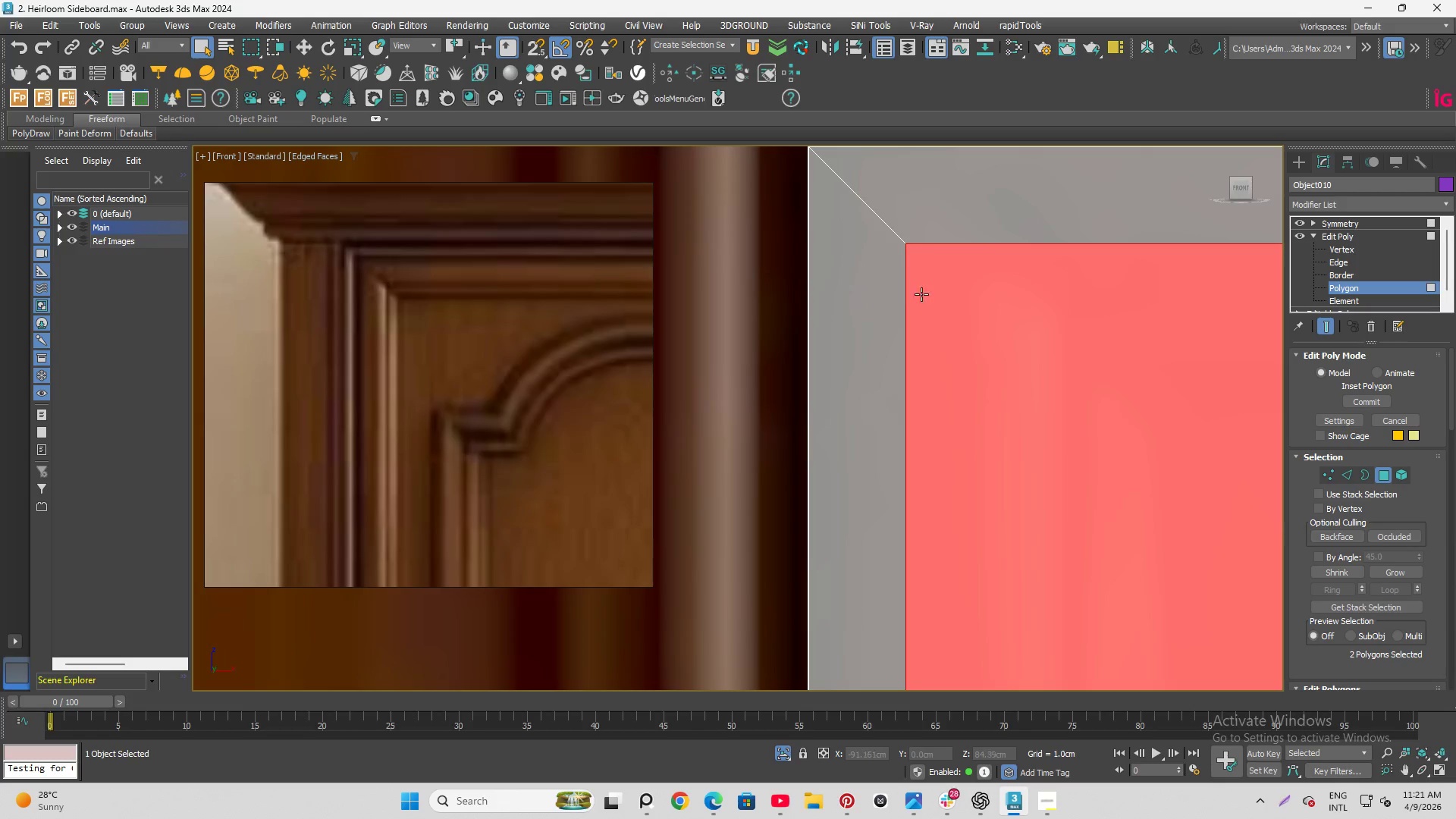 
scroll: coordinate [1410, 547], scroll_direction: down, amount: 12.0
 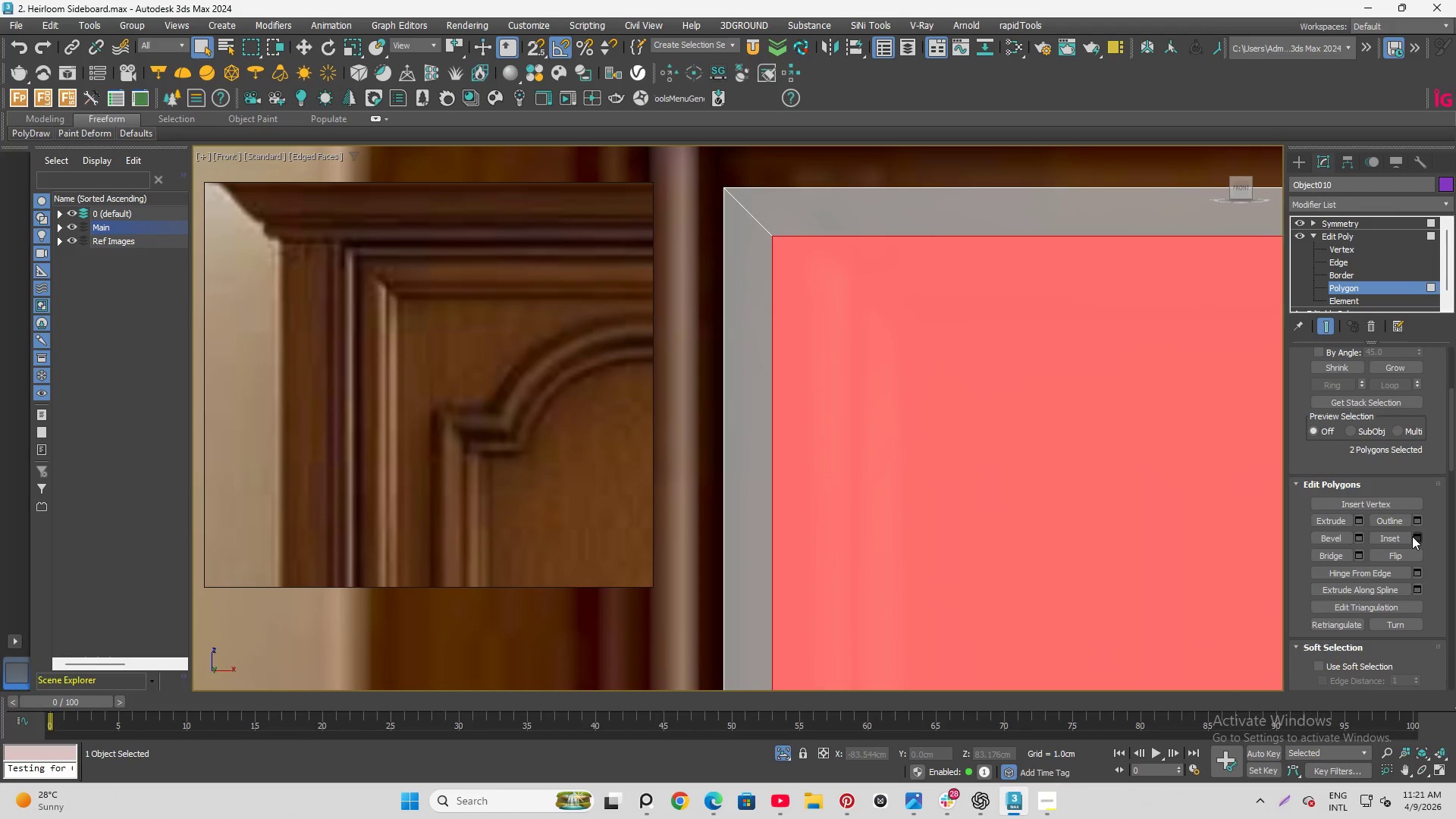 
left_click([1414, 535])
 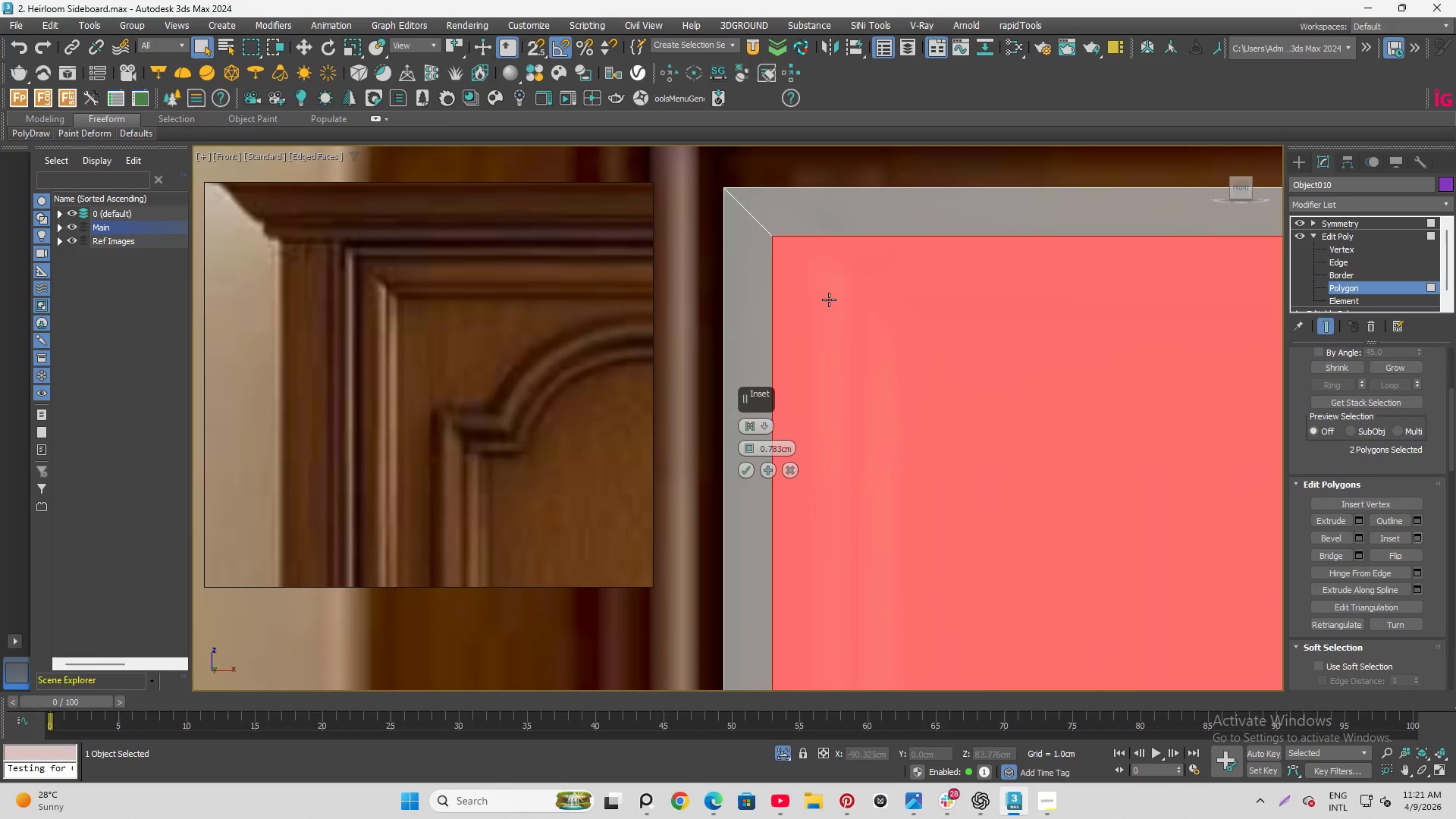 
scroll: coordinate [825, 300], scroll_direction: up, amount: 2.0
 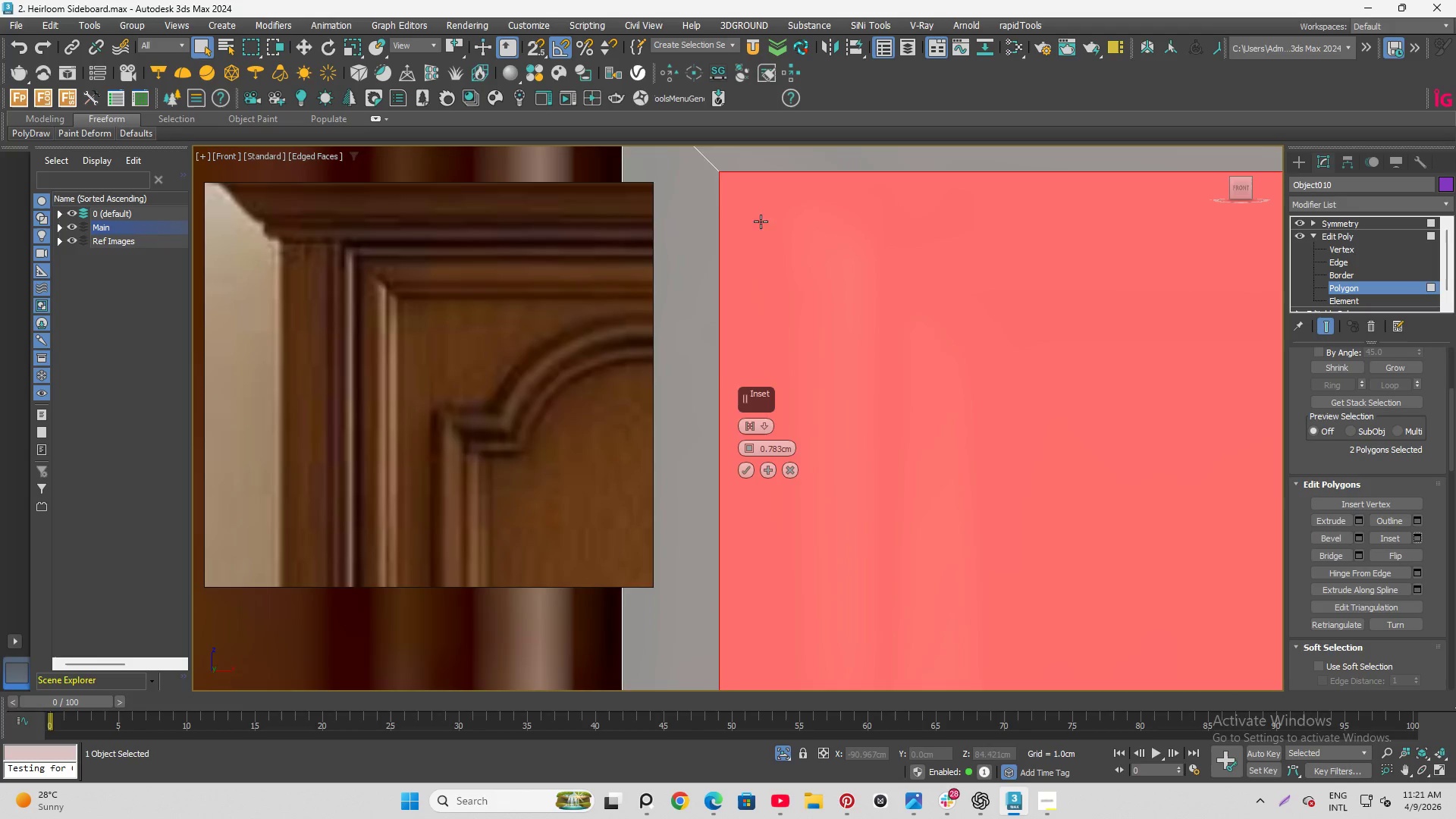 
scroll: coordinate [764, 226], scroll_direction: down, amount: 1.0
 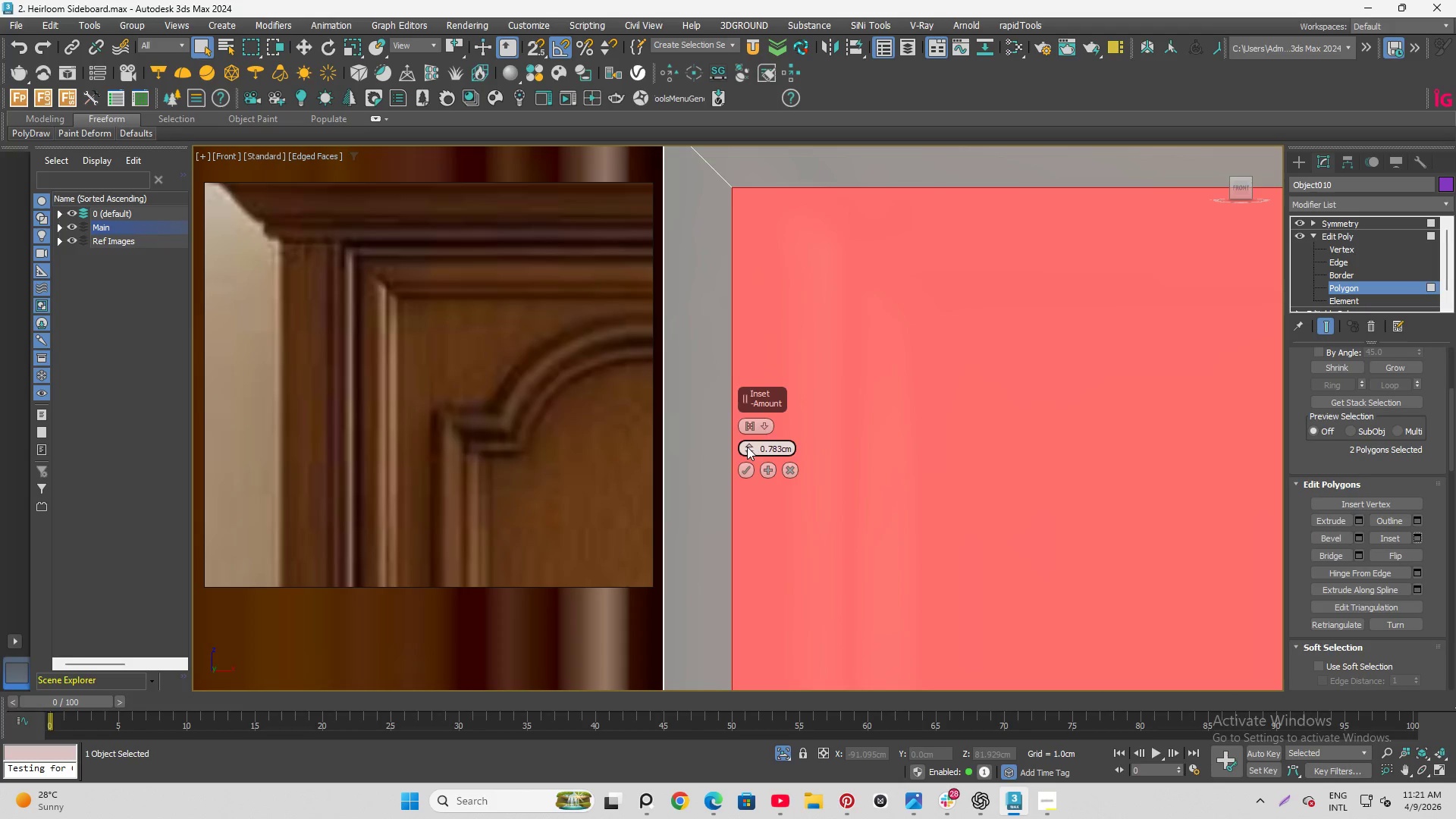 
left_click_drag(start_coordinate=[745, 441], to_coordinate=[704, 331])
 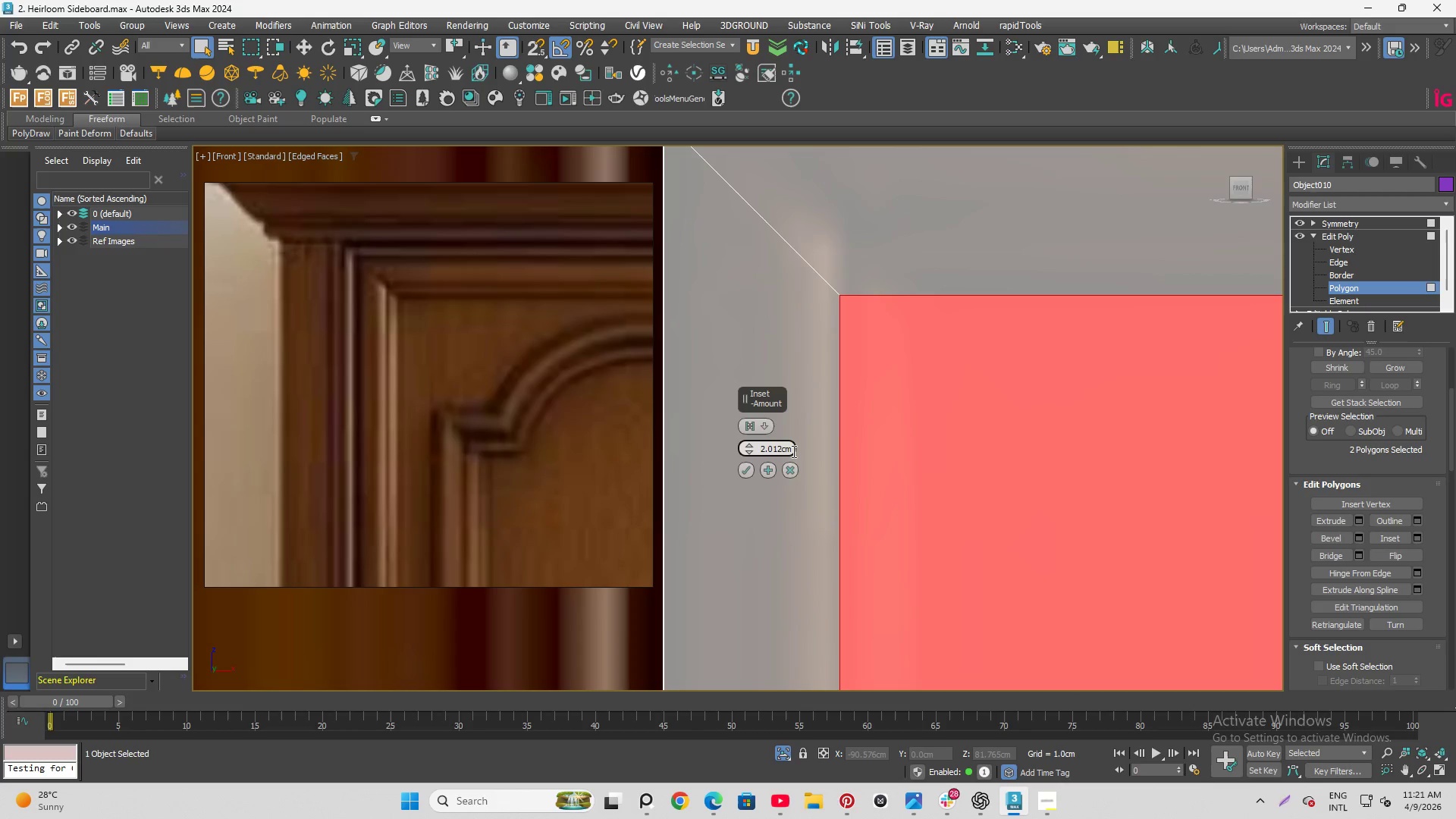 
left_click_drag(start_coordinate=[792, 450], to_coordinate=[759, 449])
 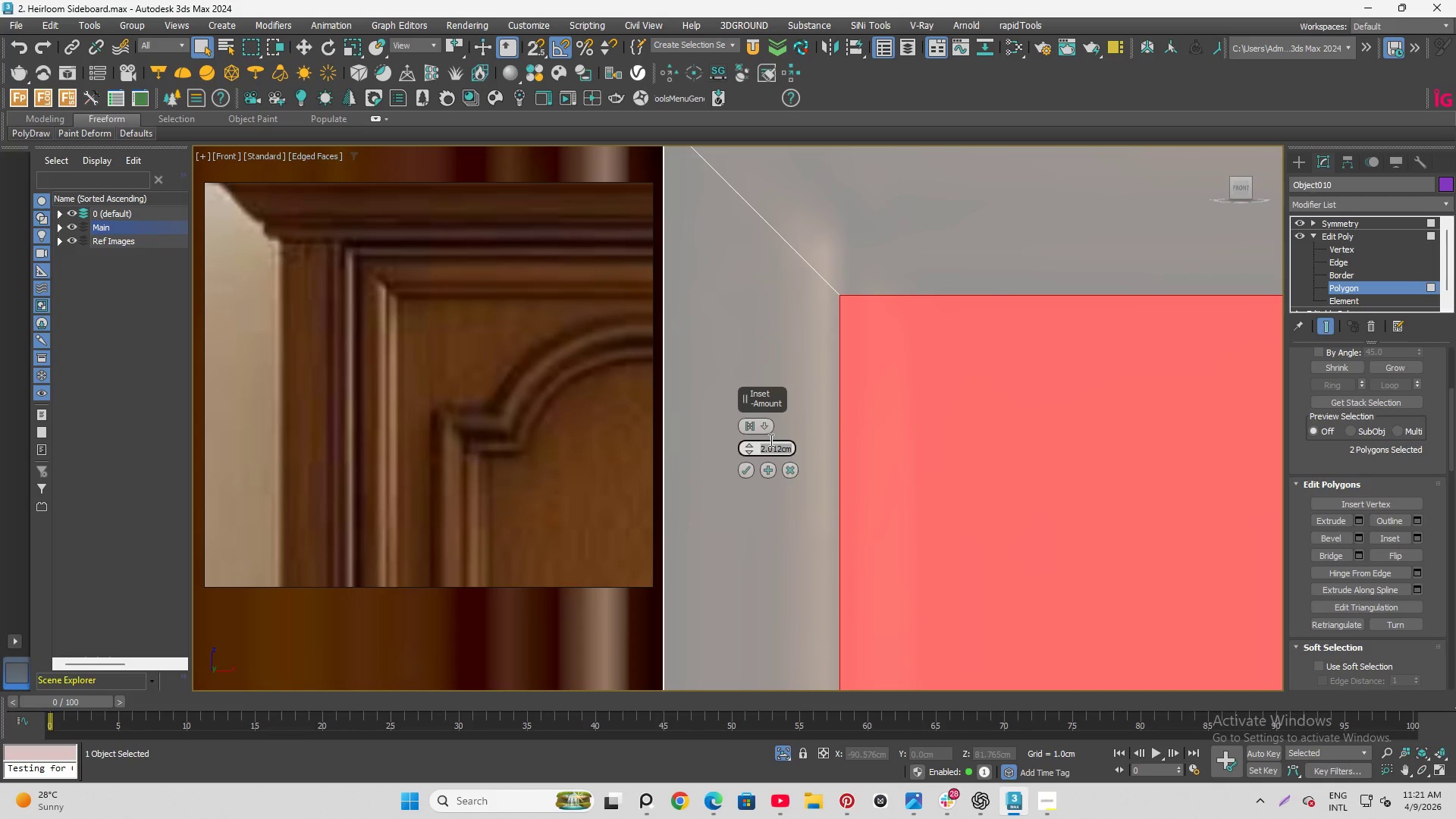 
key(2)
 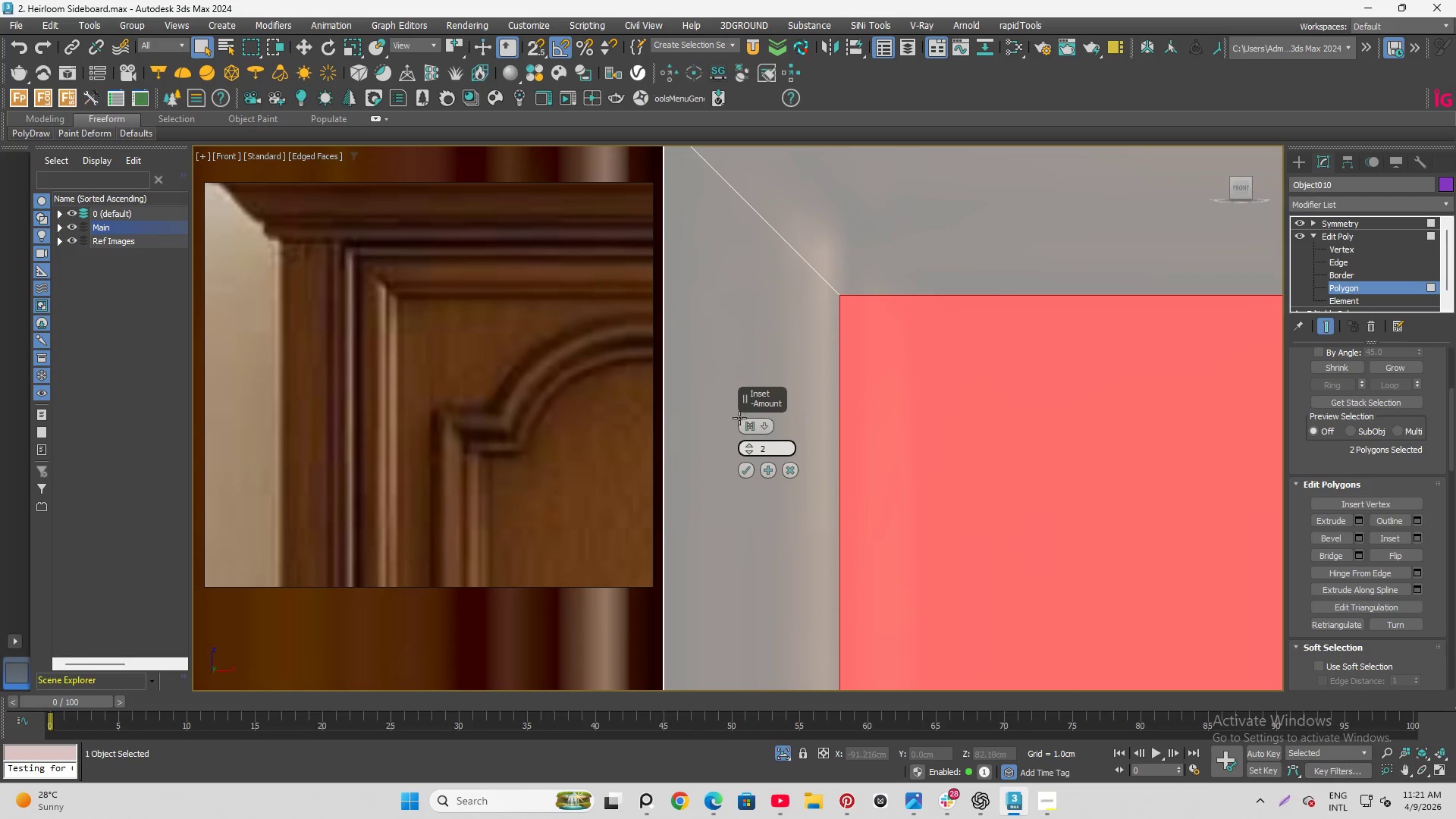 
left_click([752, 429])
 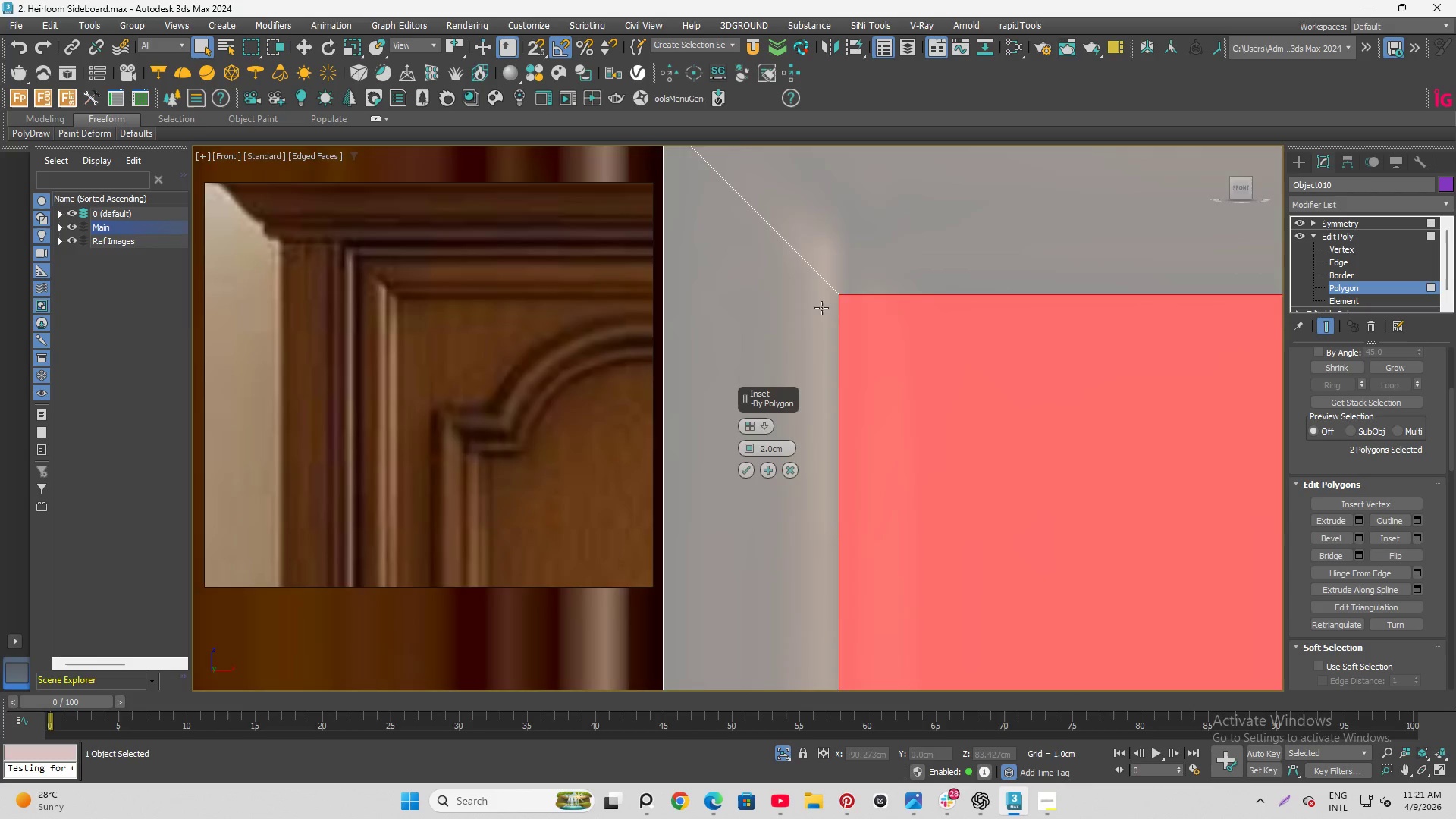 
scroll: coordinate [777, 340], scroll_direction: down, amount: 10.0
 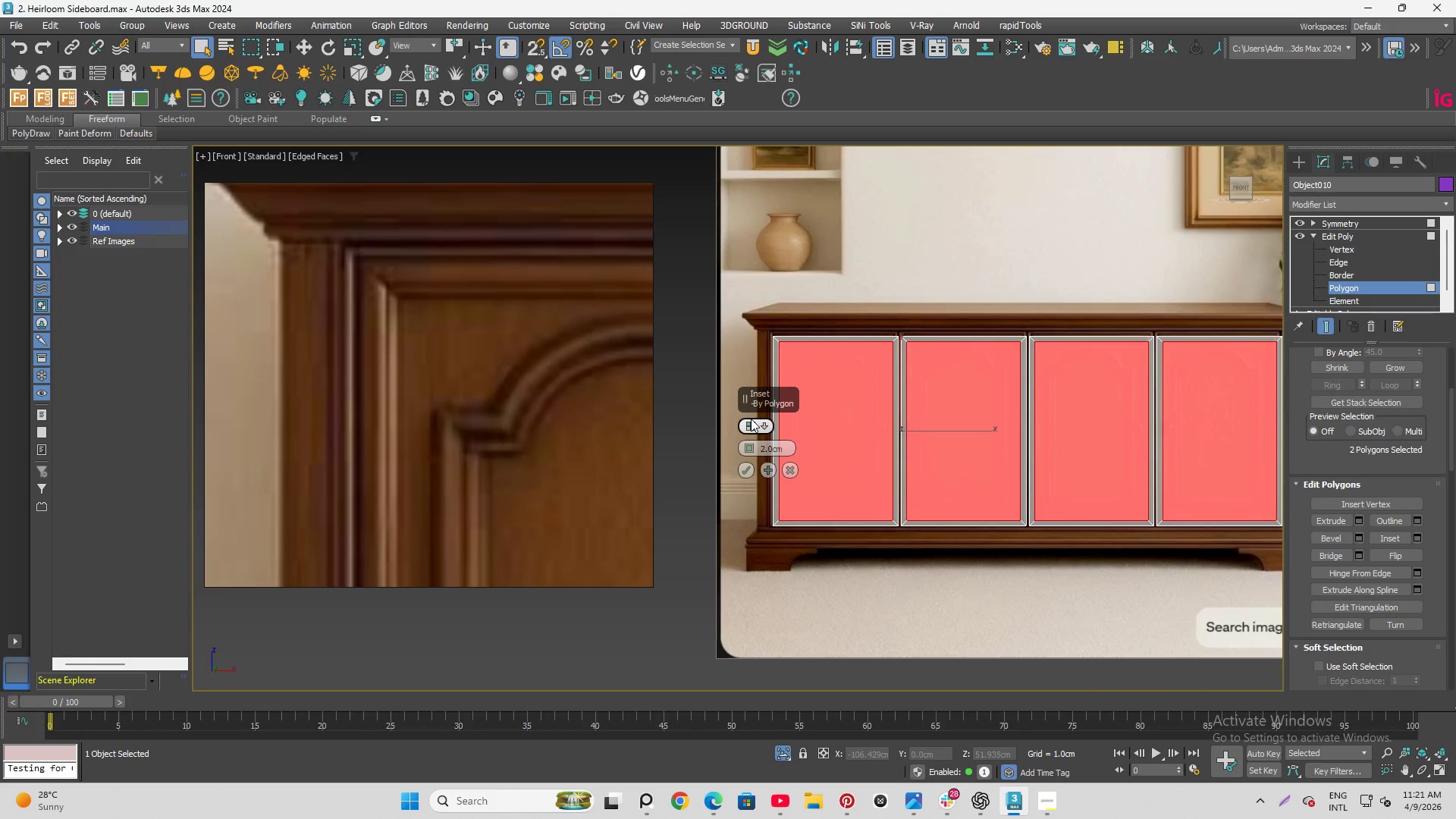 
left_click([753, 426])
 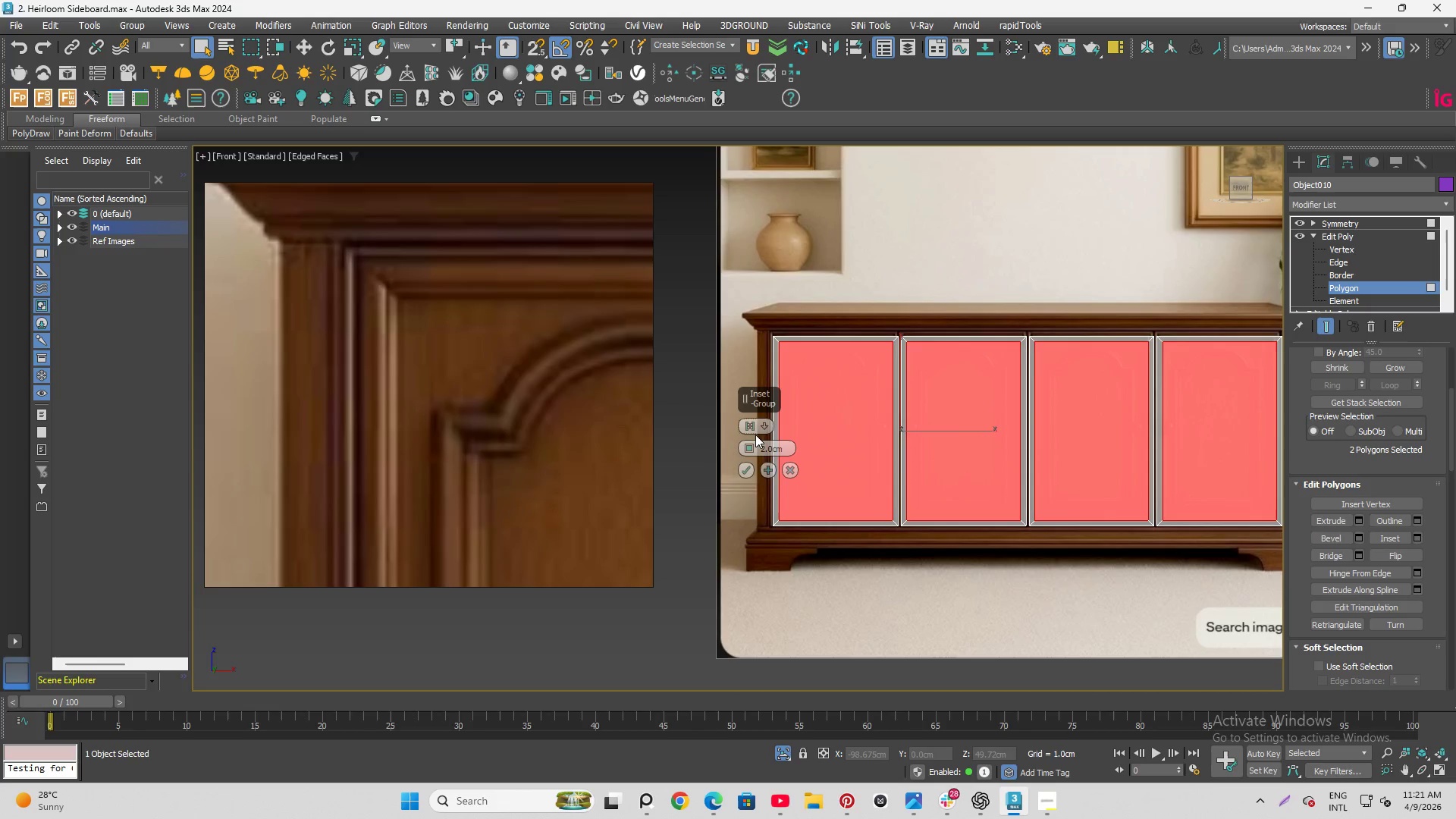 
left_click([748, 426])
 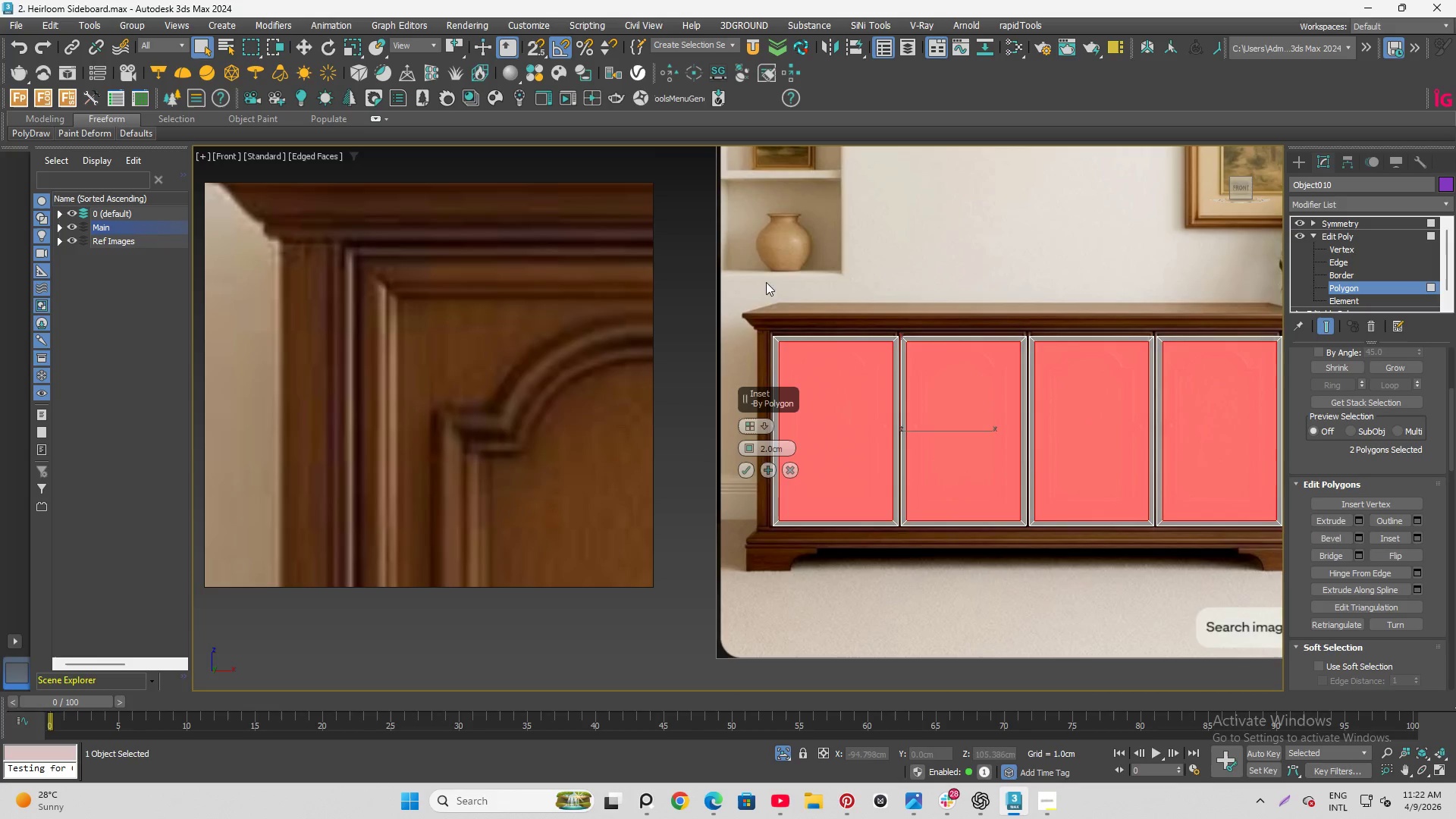 
scroll: coordinate [859, 188], scroll_direction: up, amount: 10.0
 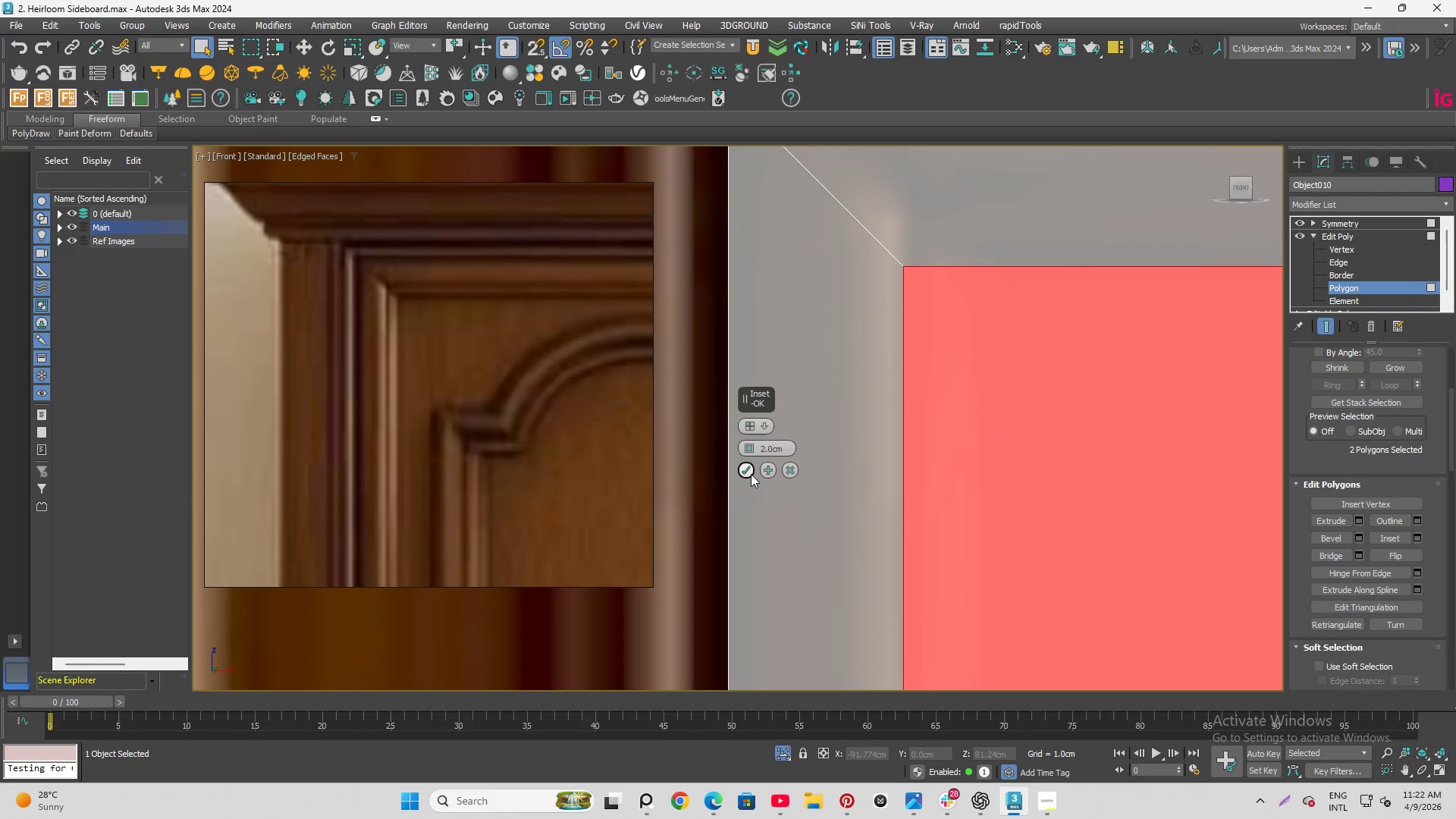 
left_click([748, 470])
 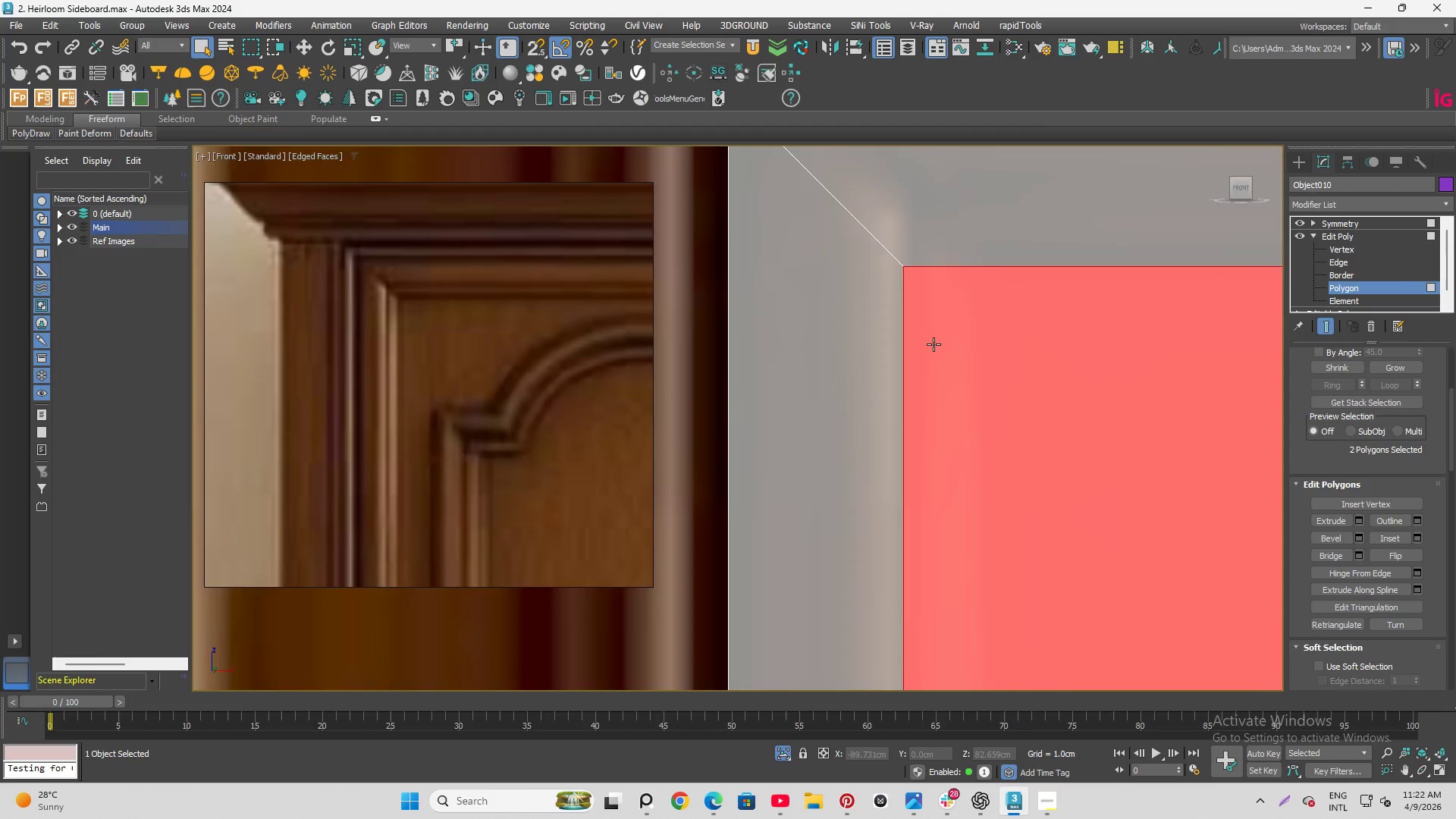 
scroll: coordinate [934, 347], scroll_direction: down, amount: 2.0
 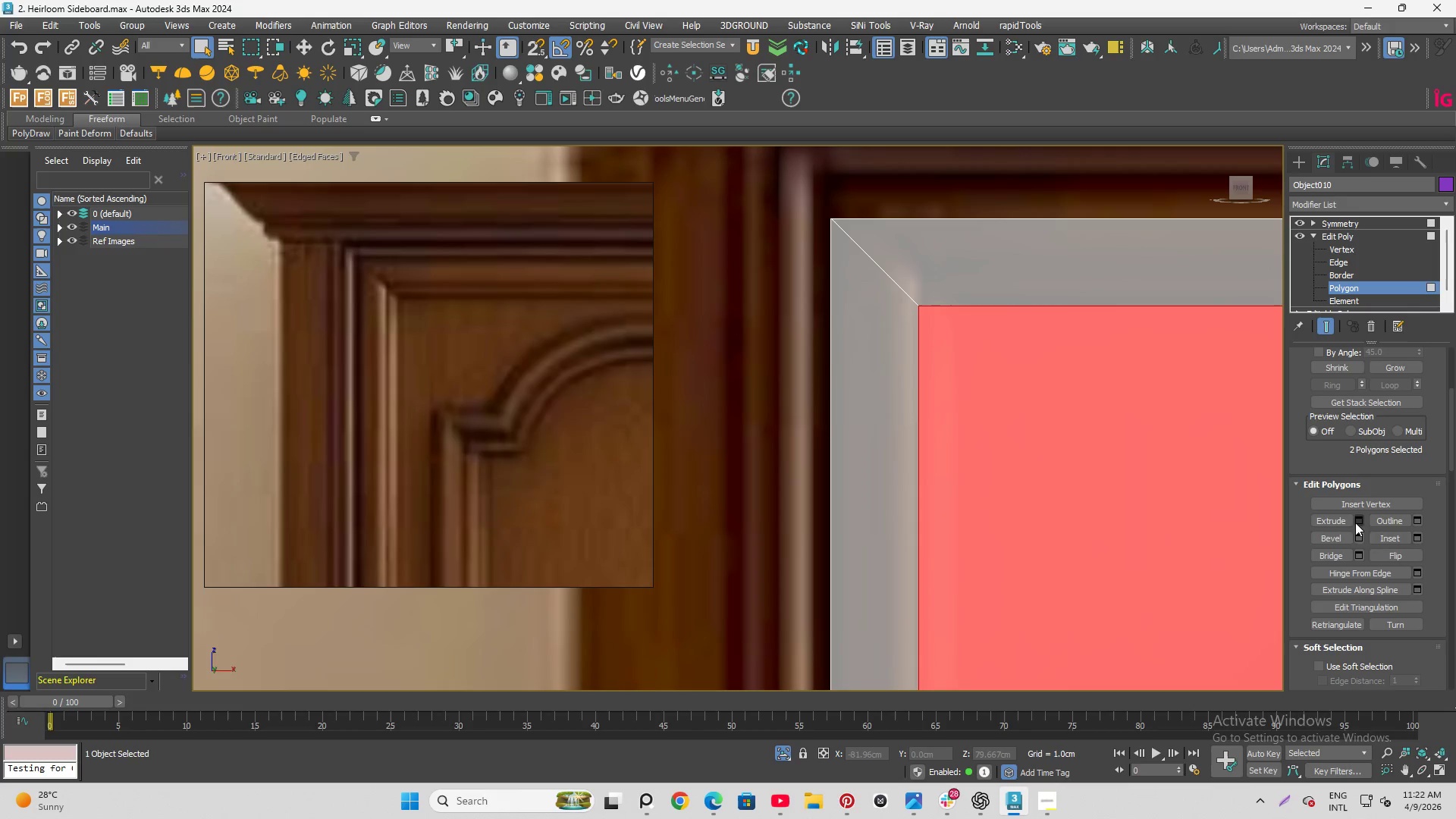 
left_click([1361, 520])
 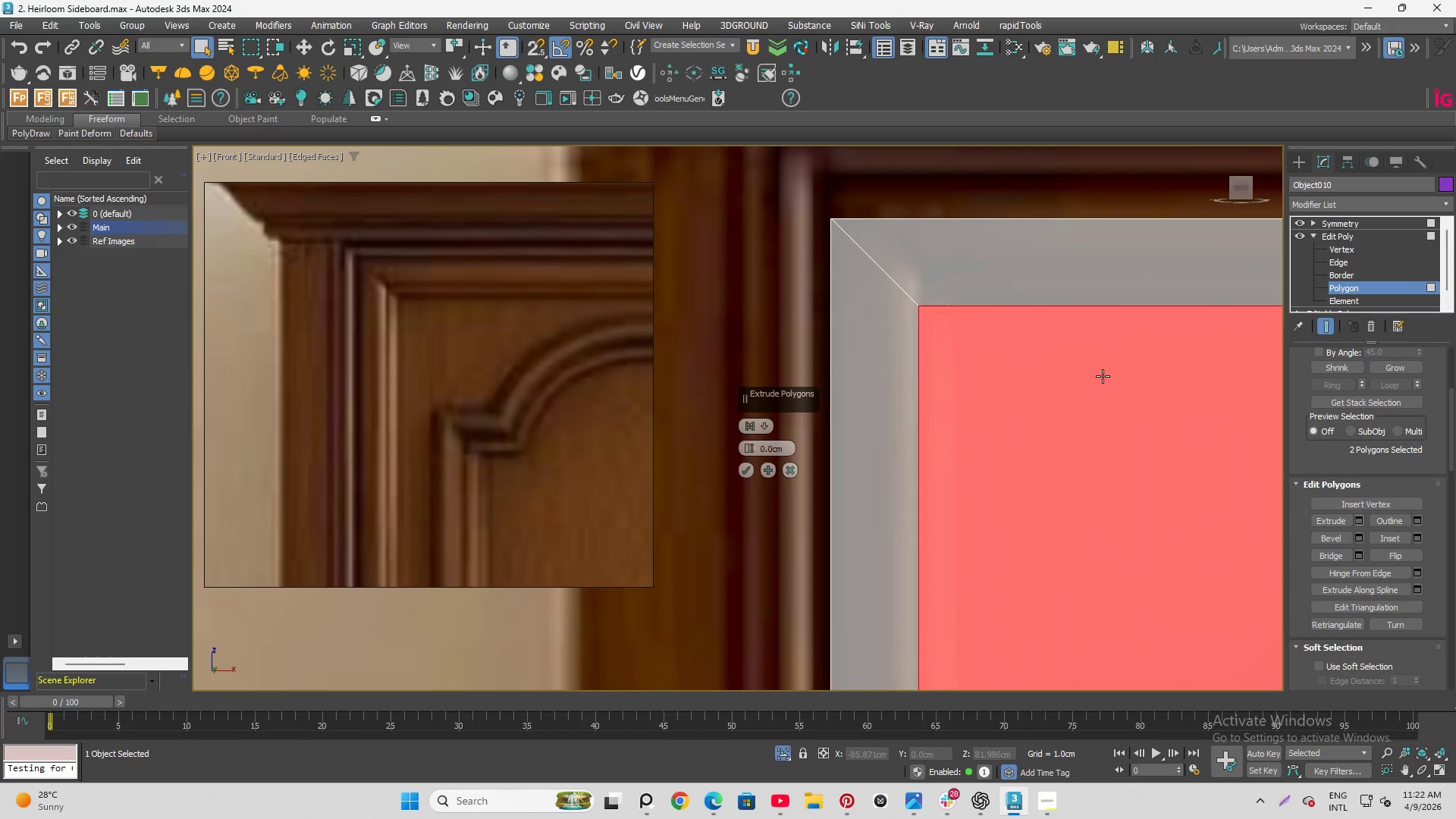 
hold_key(key=AltLeft, duration=0.91)
 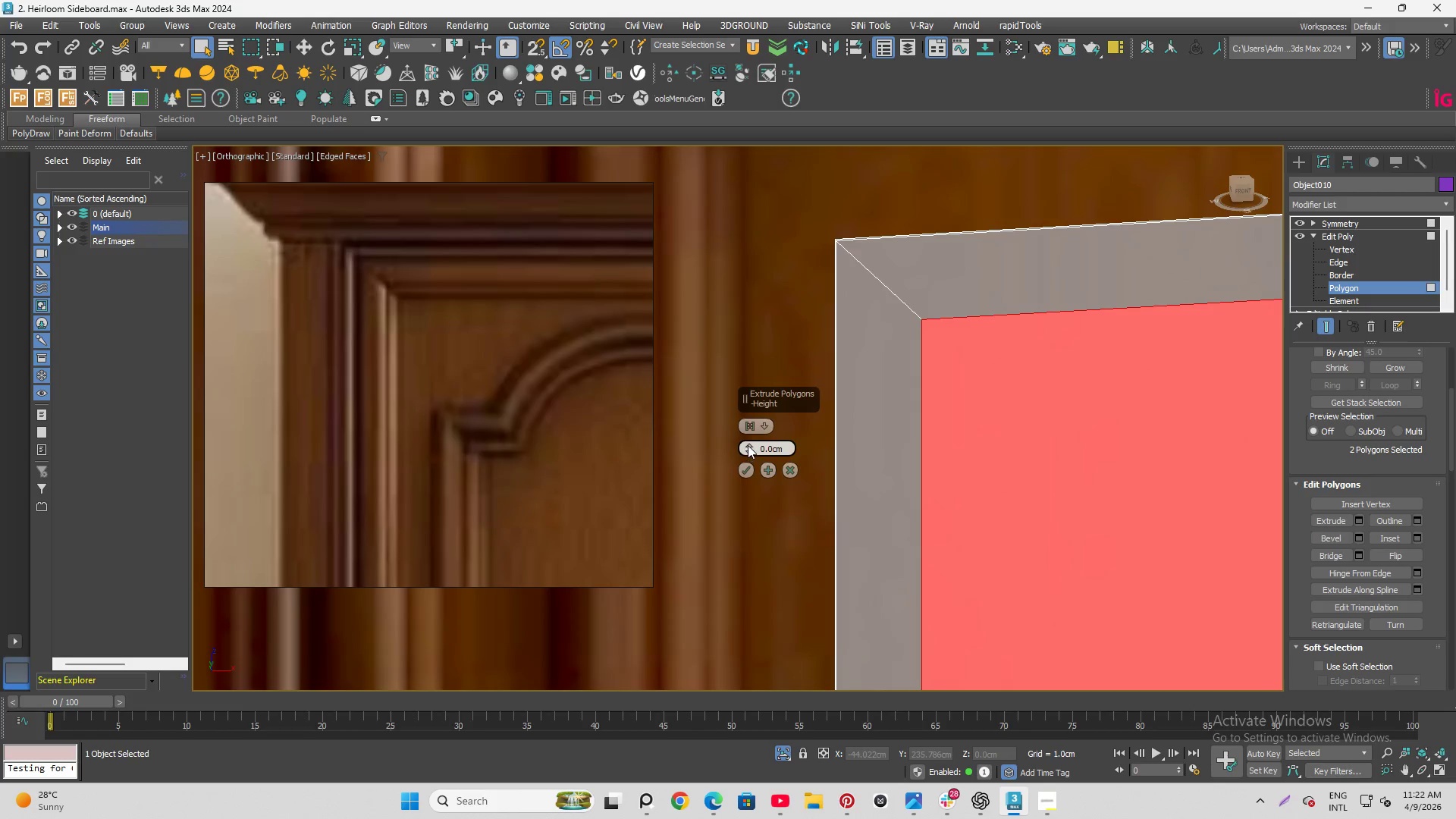 
left_click_drag(start_coordinate=[748, 444], to_coordinate=[748, 470])
 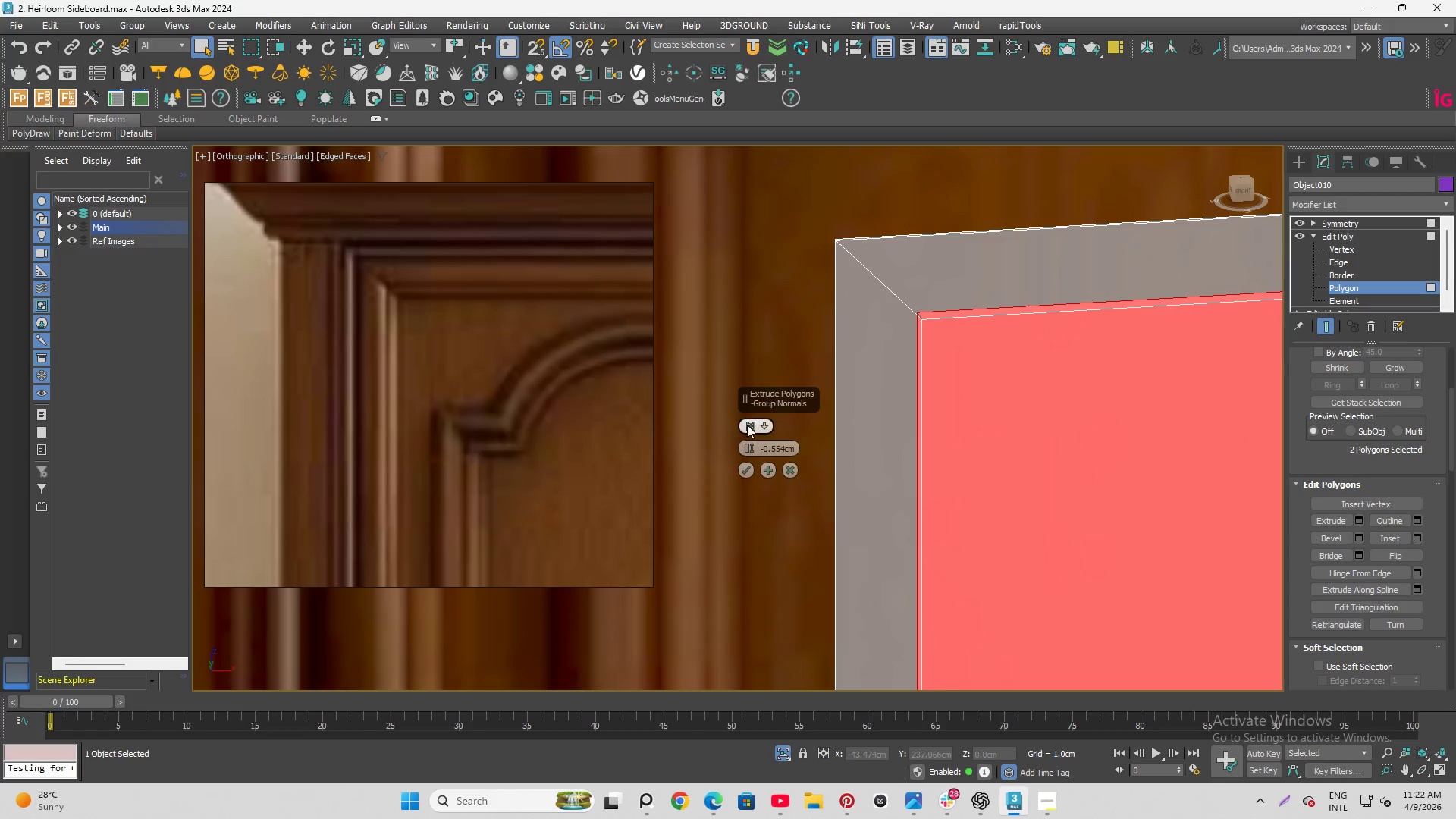 
left_click_drag(start_coordinate=[747, 425], to_coordinate=[747, 428])
 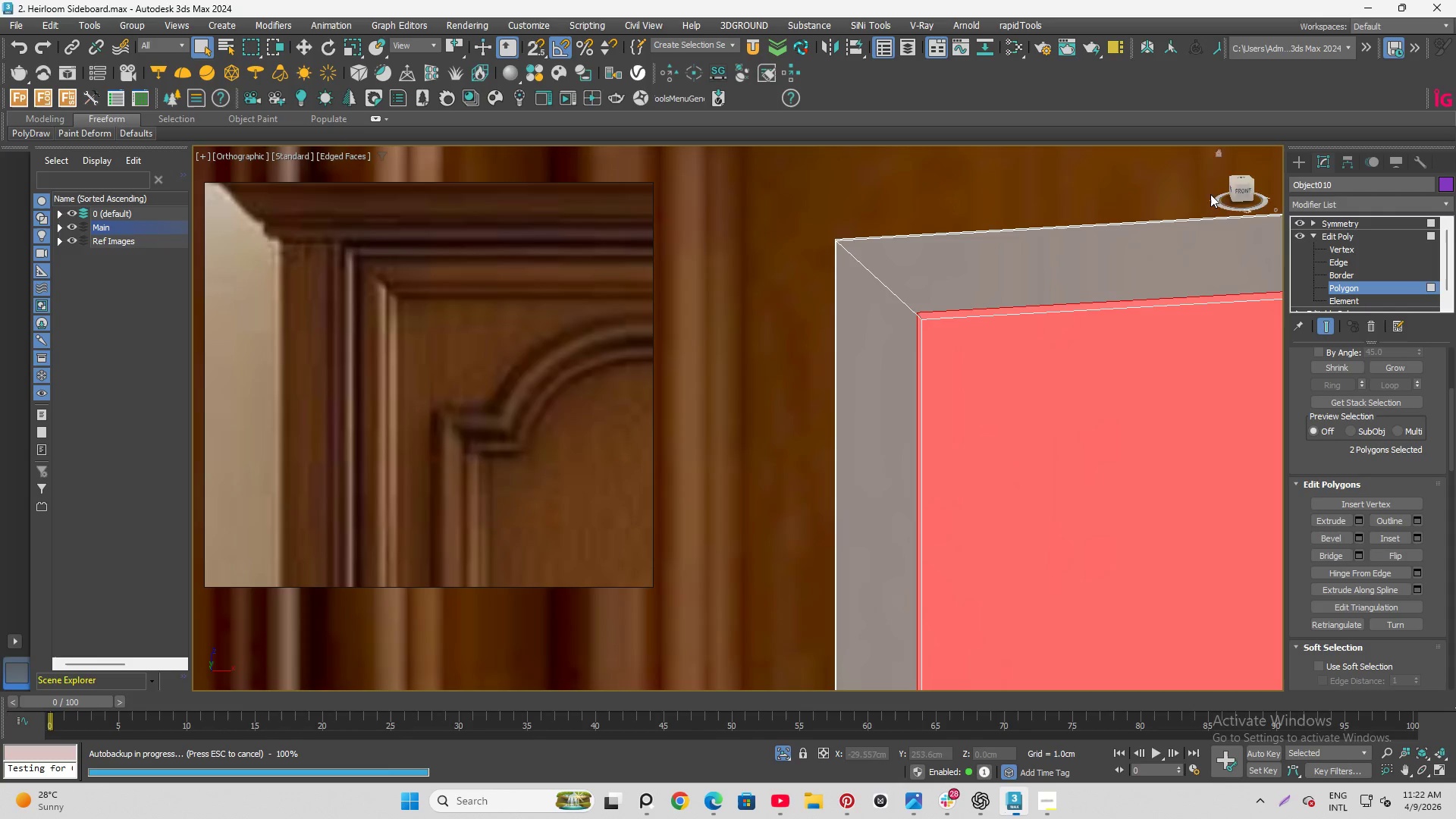 
scroll: coordinate [913, 365], scroll_direction: down, amount: 1.0
 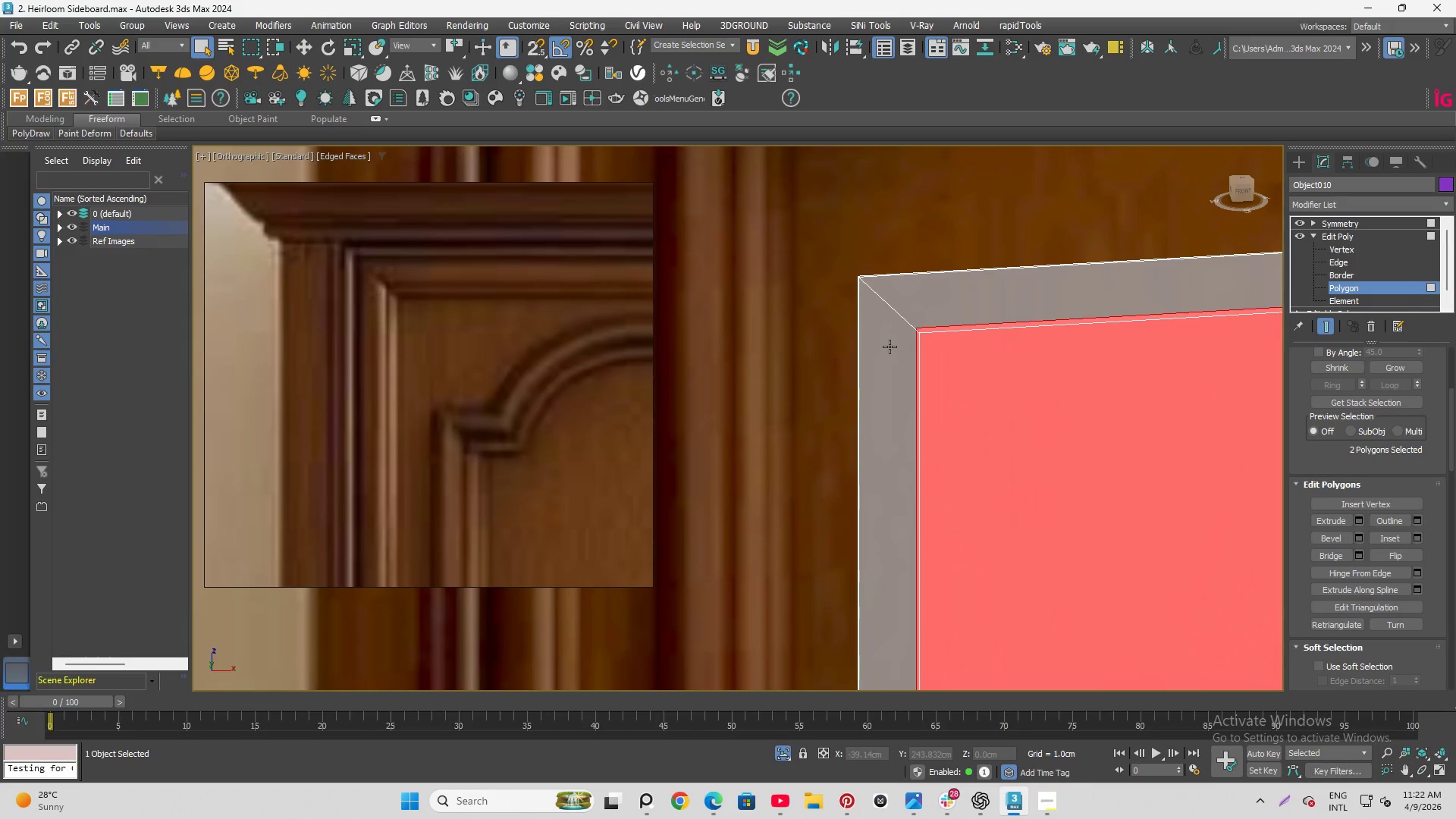 
hold_key(key=AltLeft, duration=1.28)
 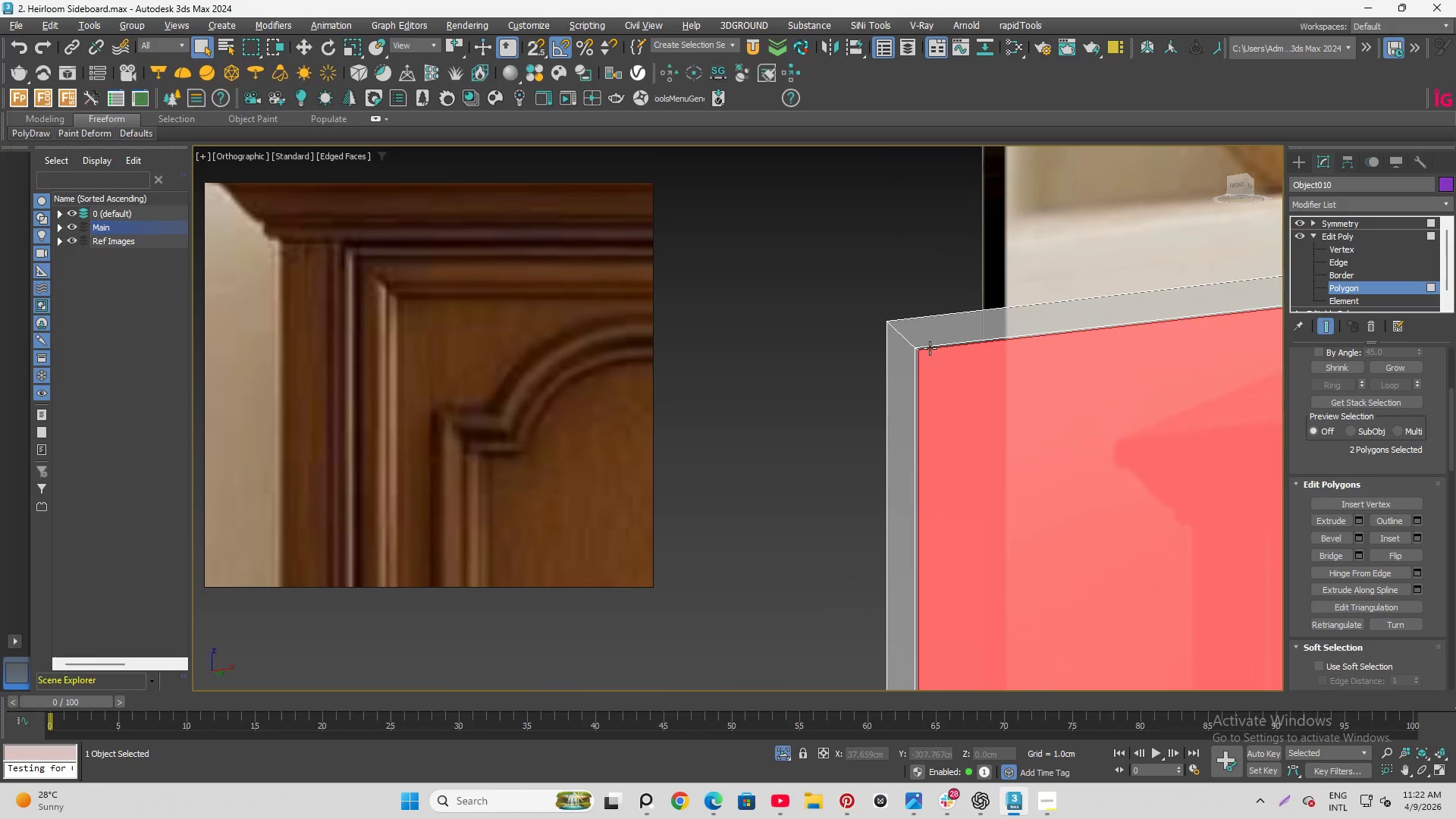 
scroll: coordinate [918, 370], scroll_direction: down, amount: 2.0
 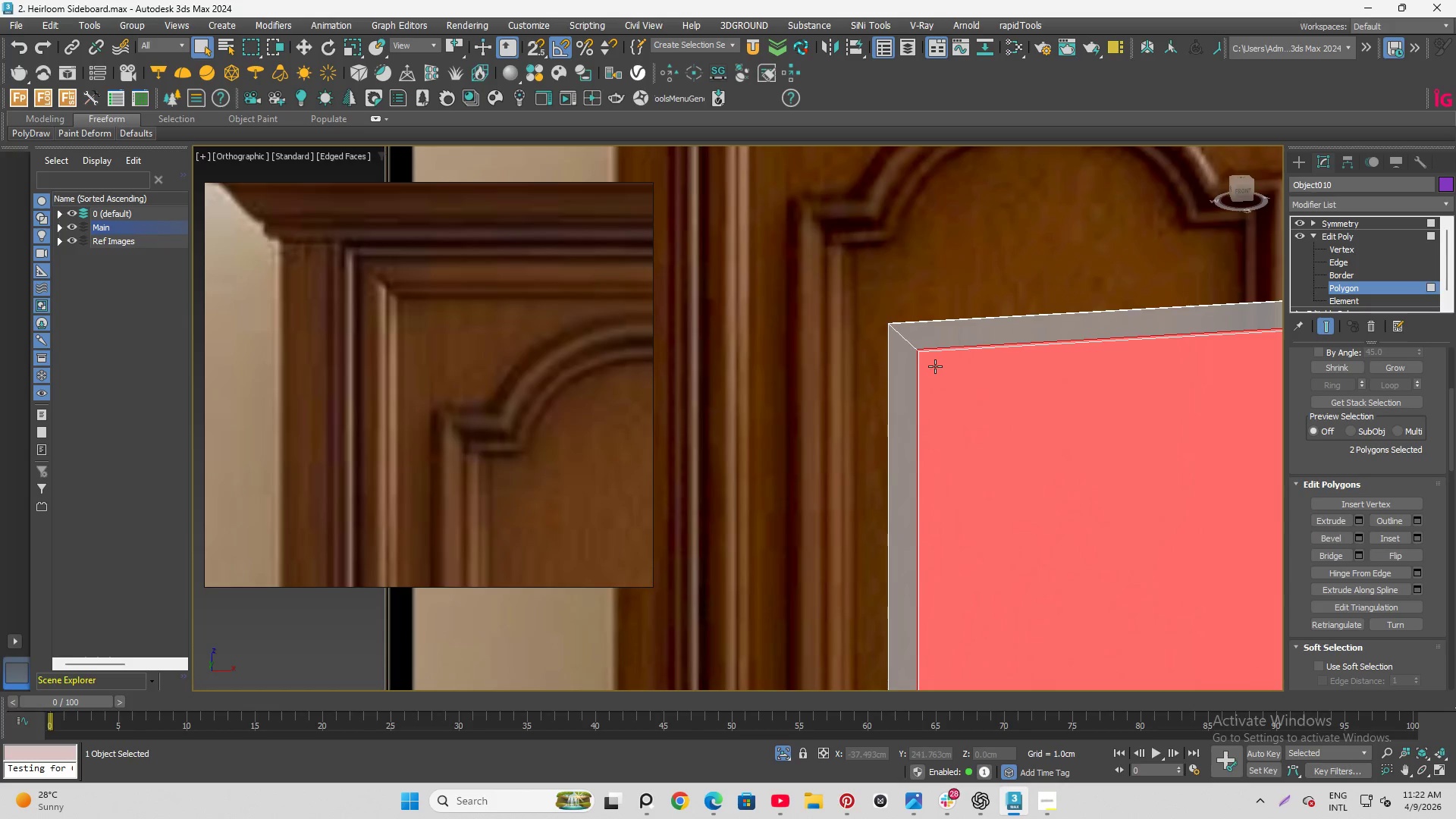 
scroll: coordinate [891, 355], scroll_direction: up, amount: 7.0
 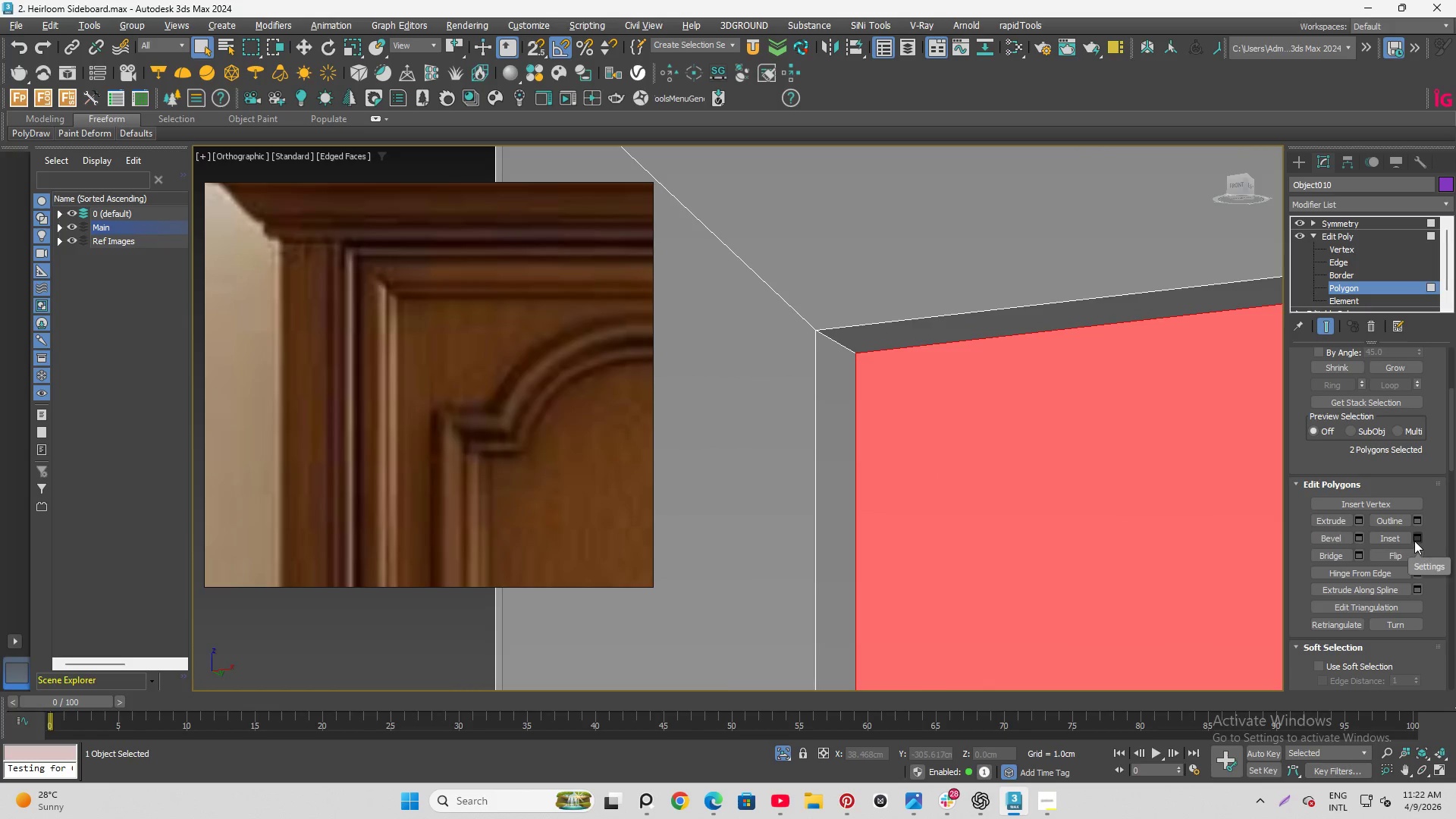 
left_click([1418, 535])
 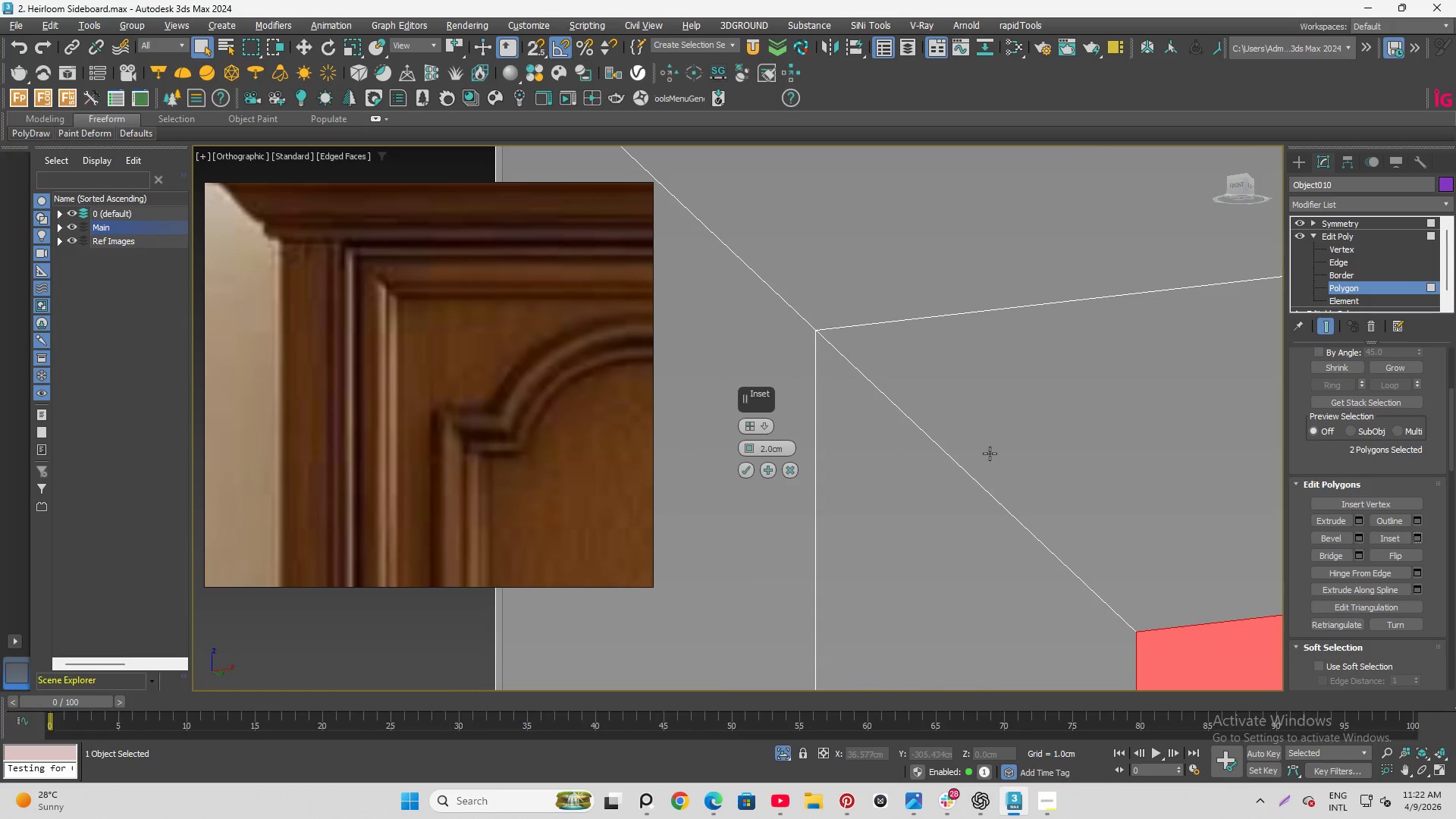 
scroll: coordinate [838, 358], scroll_direction: down, amount: 5.0
 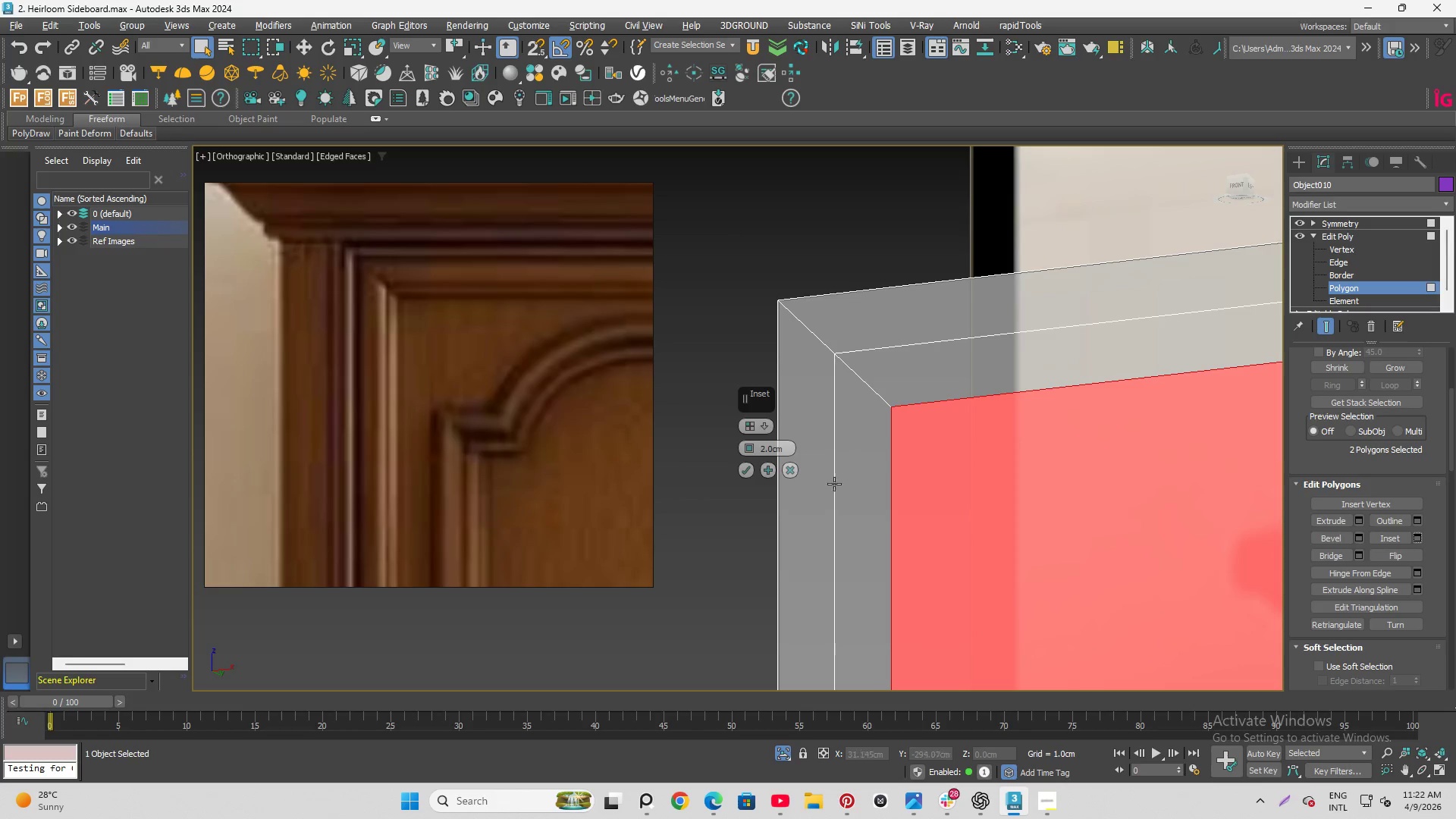 
left_click([789, 471])
 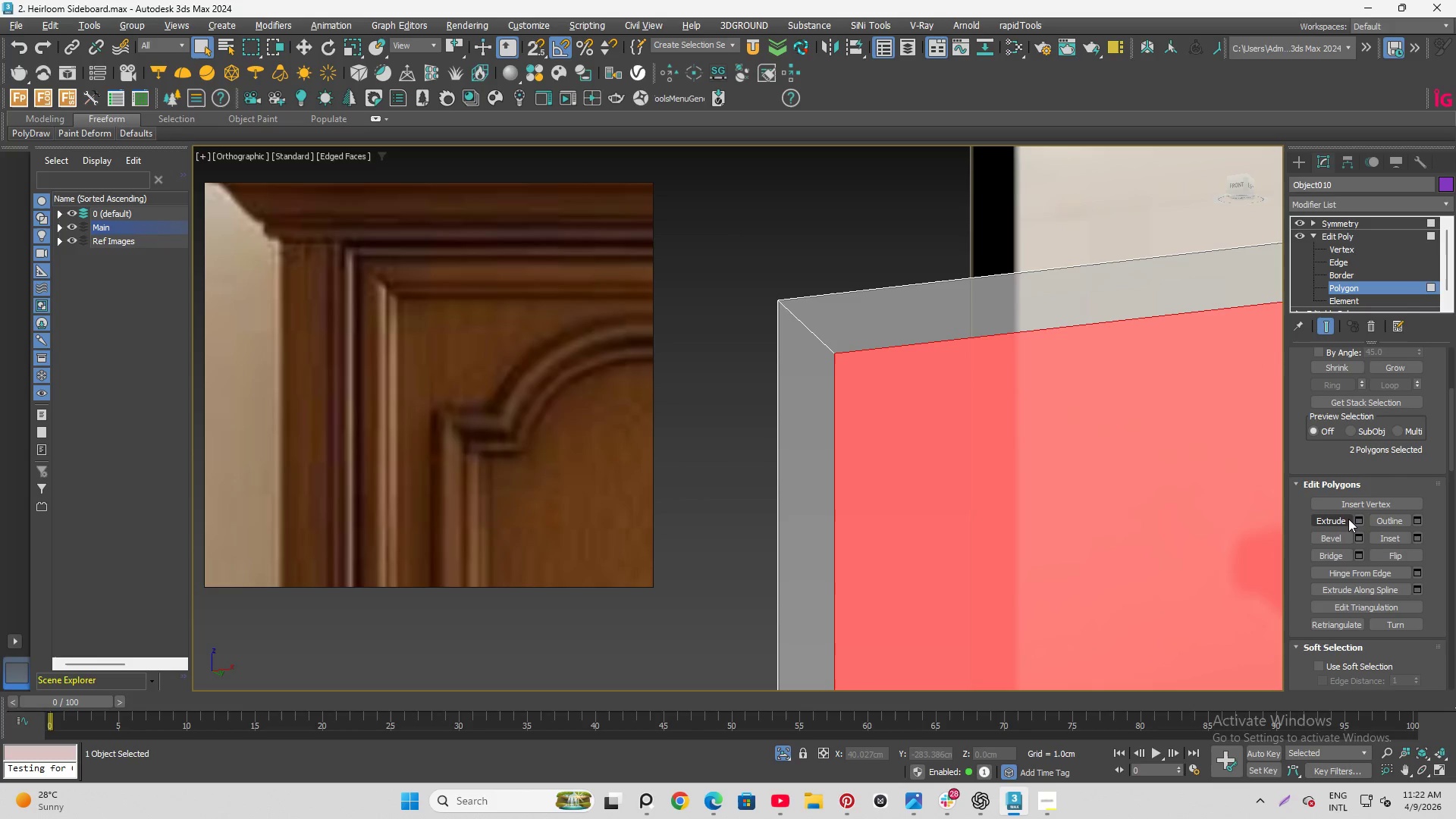 
left_click([1358, 520])
 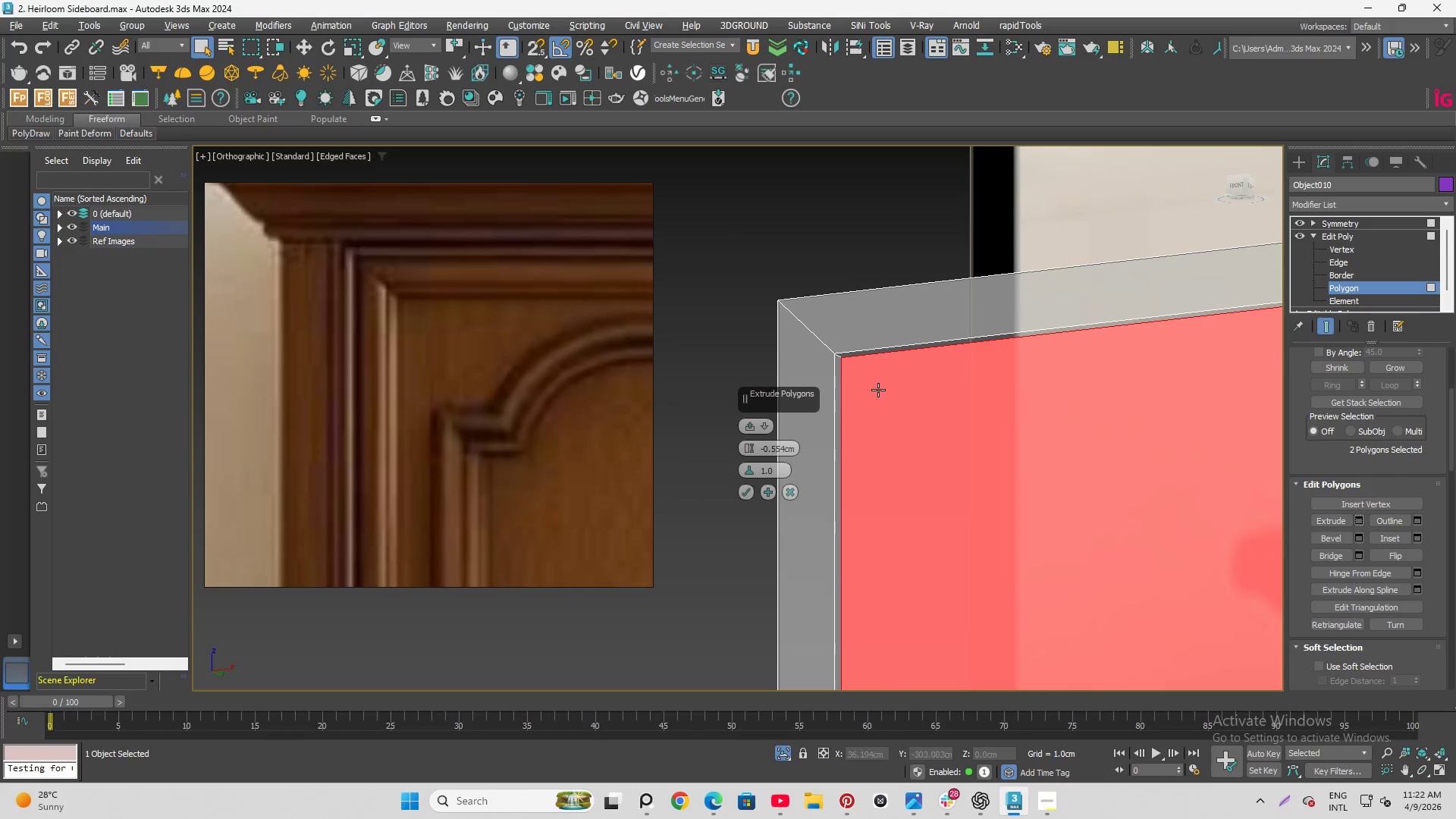 
scroll: coordinate [857, 356], scroll_direction: up, amount: 3.0
 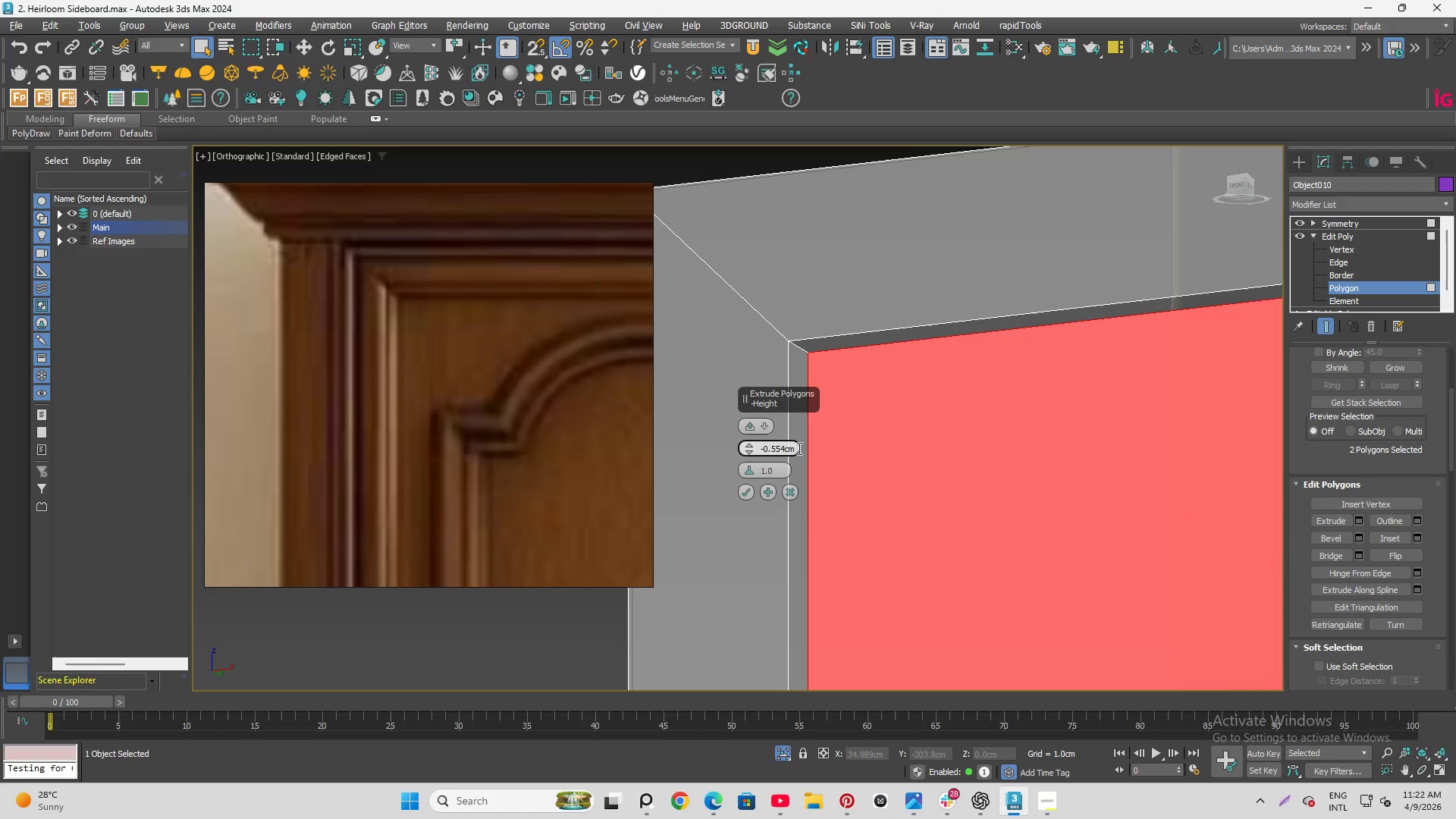 
left_click_drag(start_coordinate=[797, 448], to_coordinate=[774, 450])
 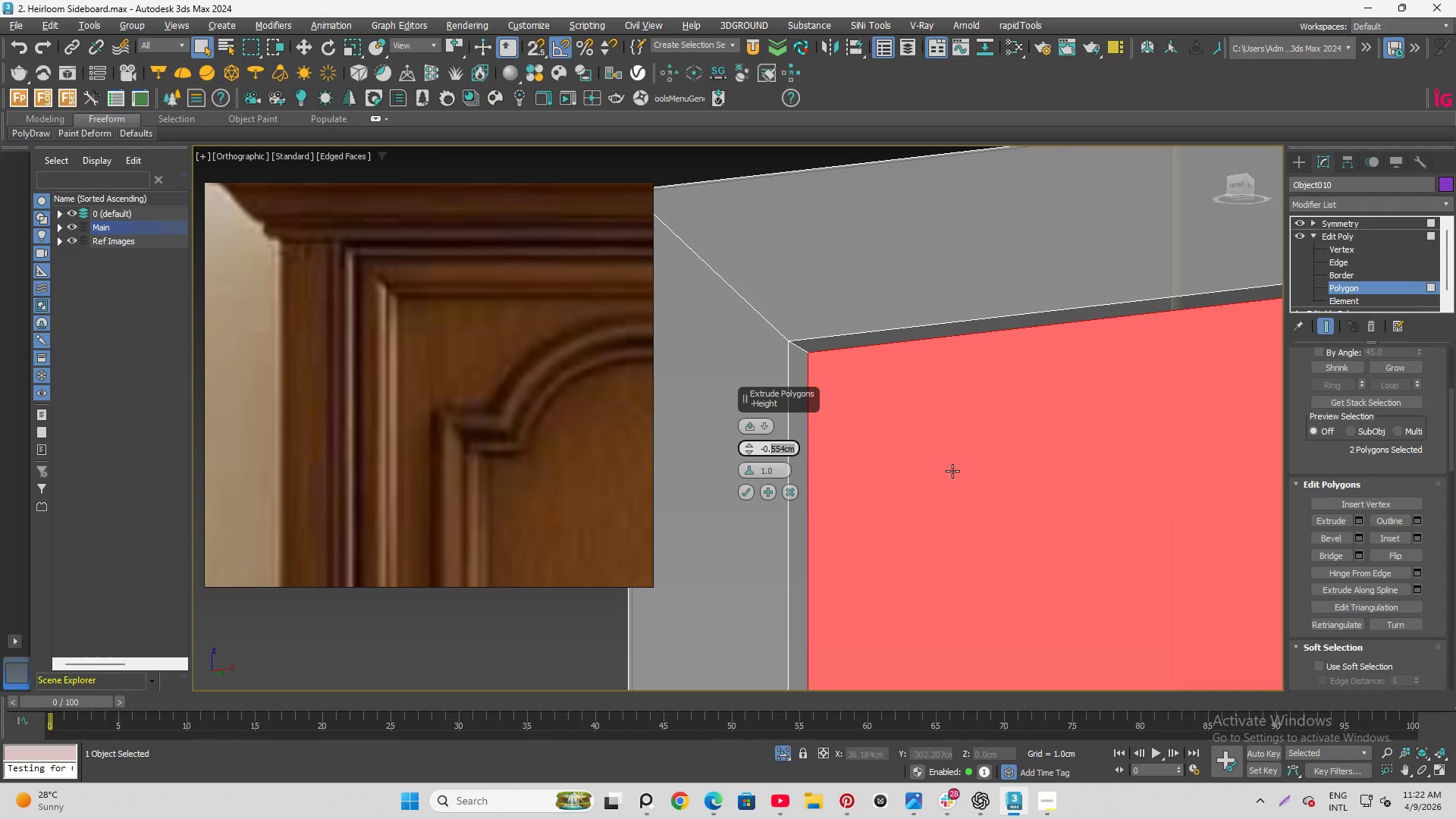 
type(64)
key(Backspace)
type(5)
 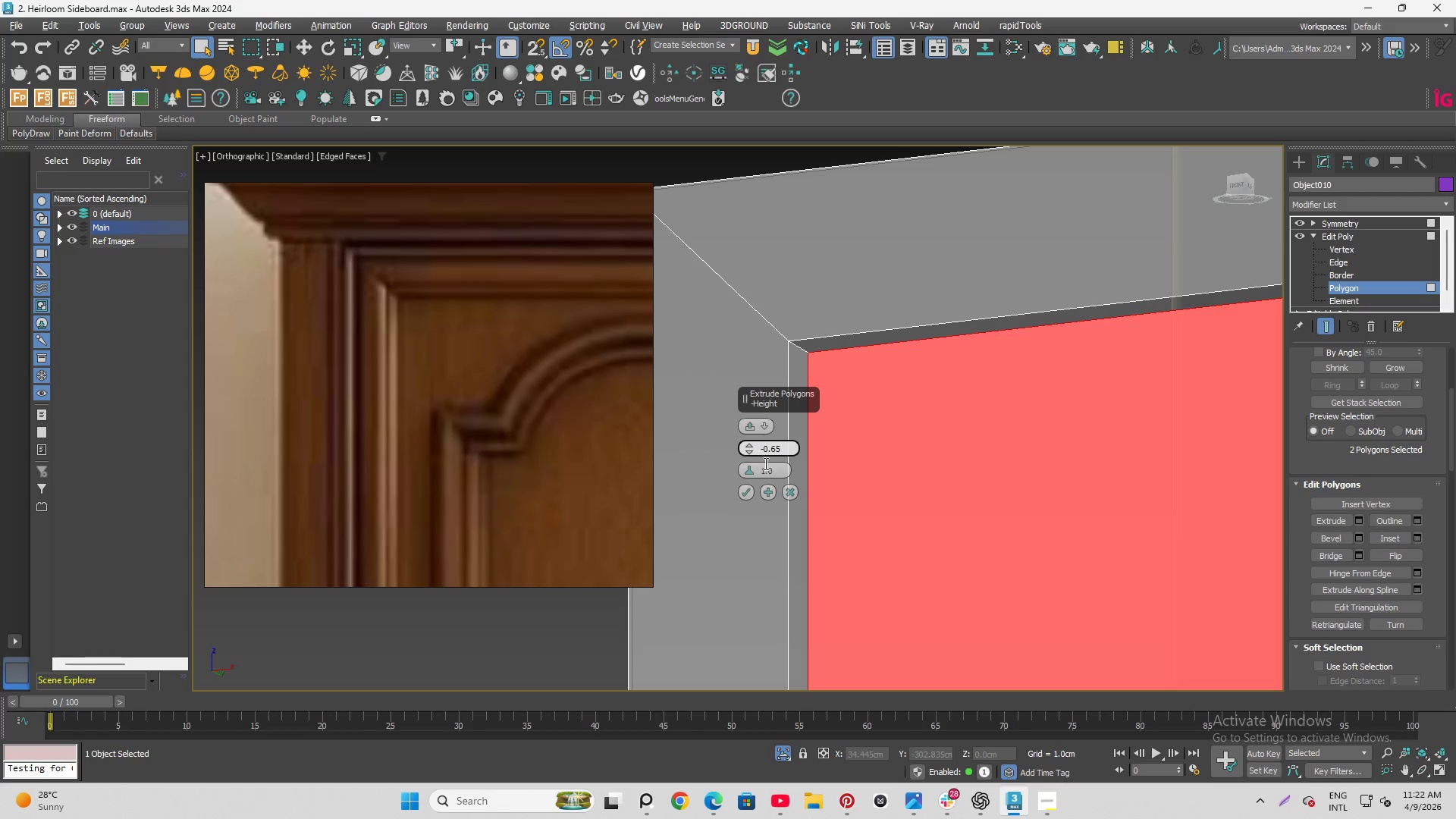 
left_click([771, 468])
 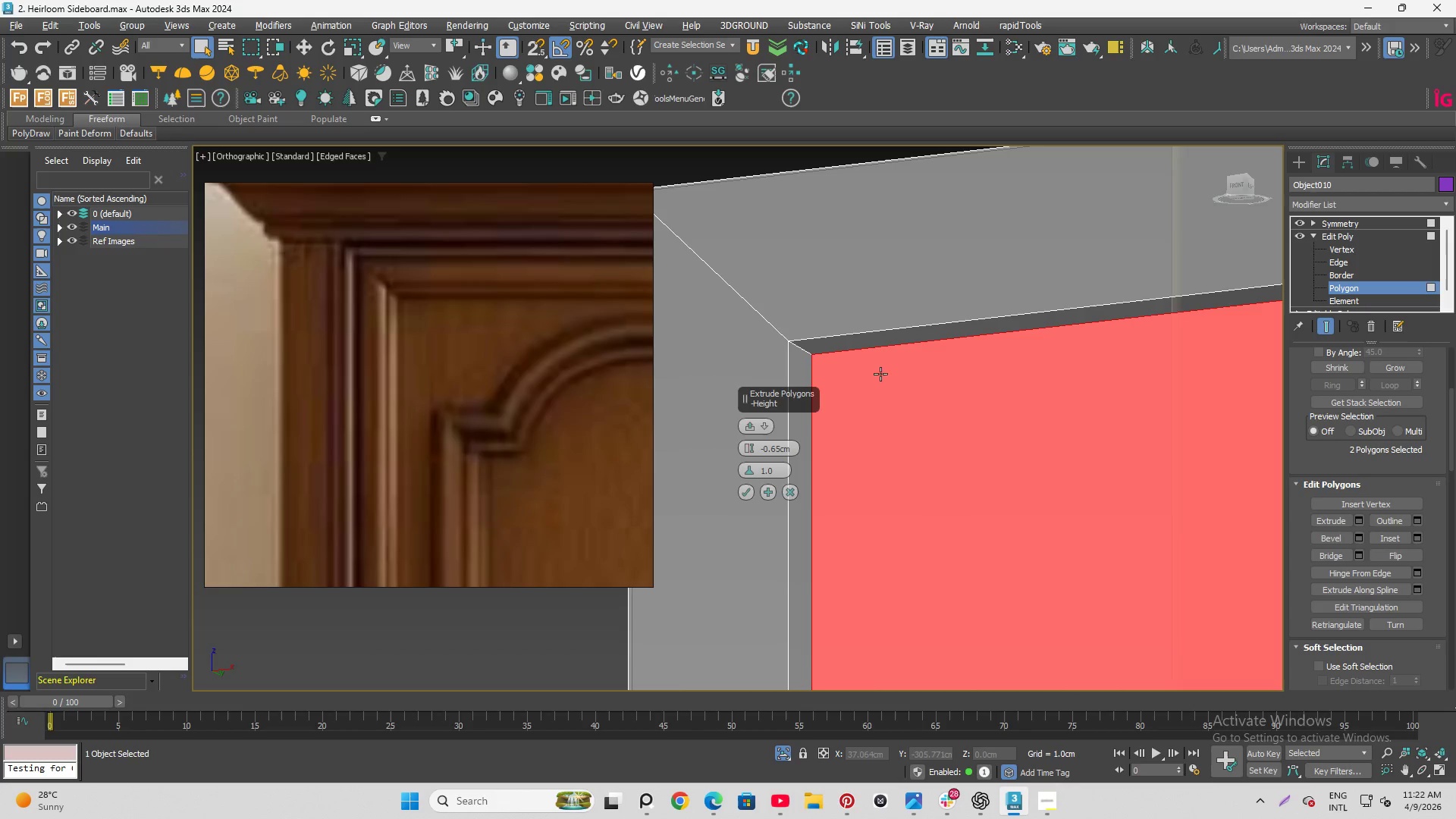 
hold_key(key=AltLeft, duration=1.51)
 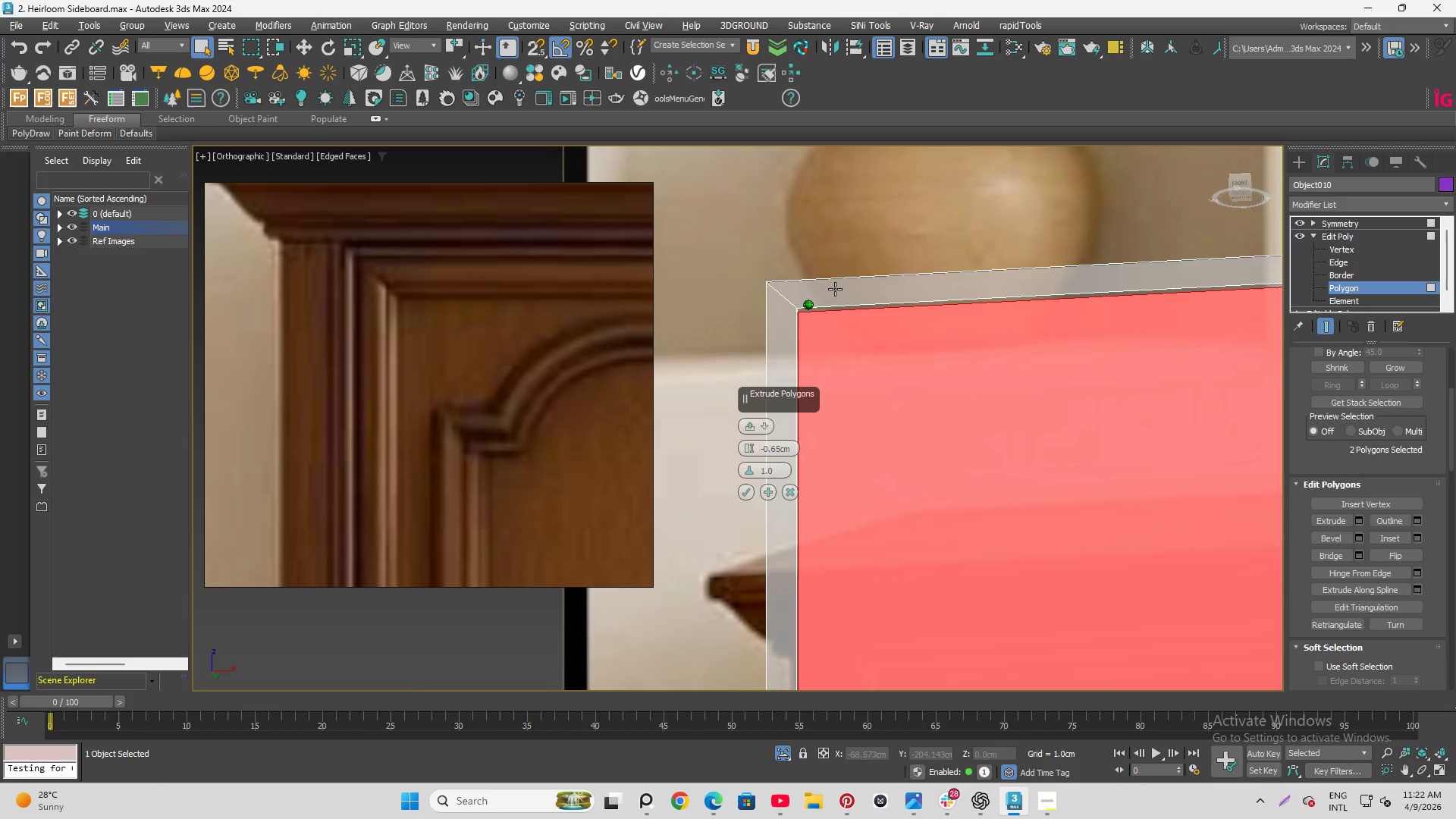 
scroll: coordinate [799, 302], scroll_direction: down, amount: 5.0
 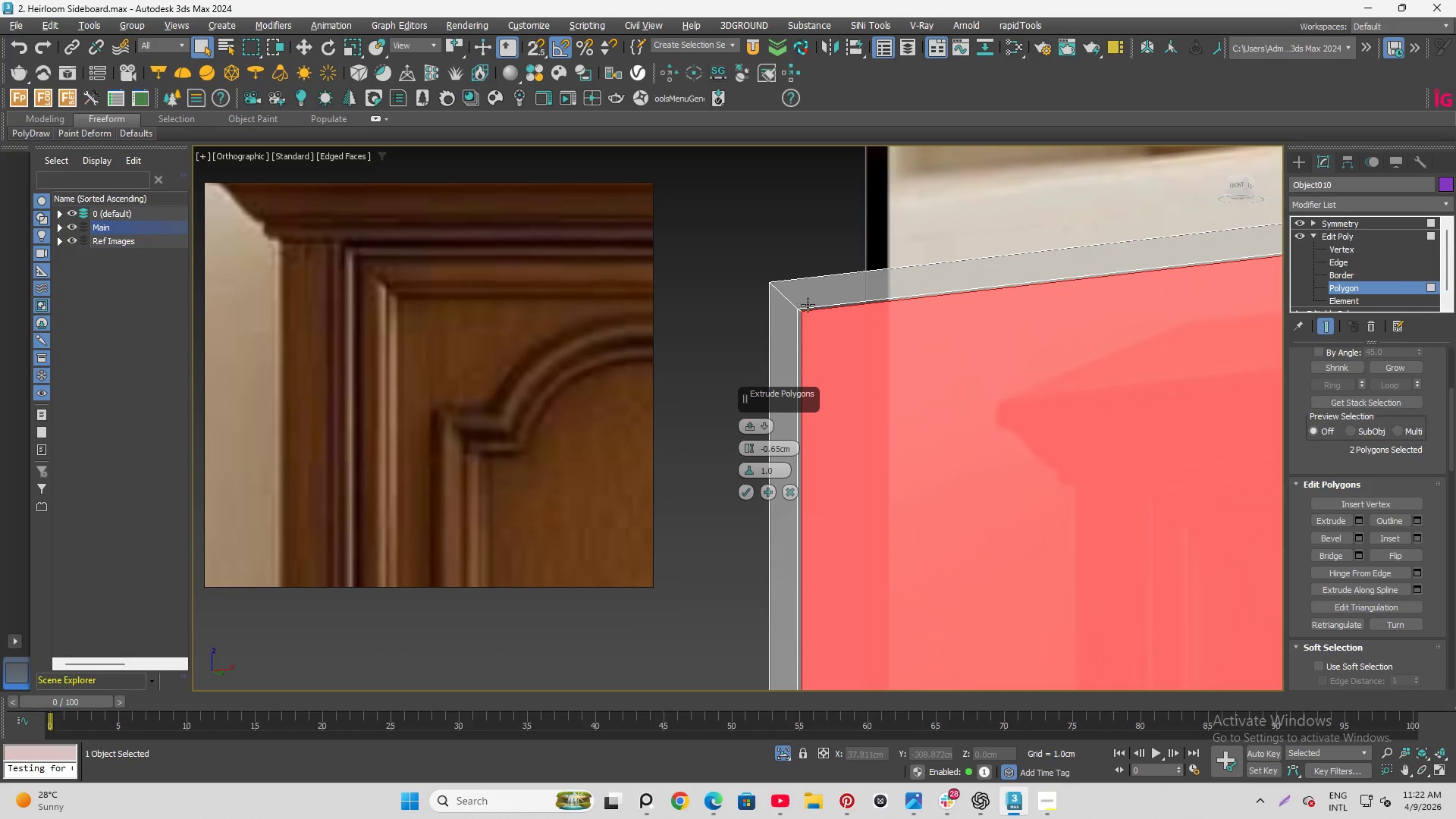 
hold_key(key=AltLeft, duration=1.5)
 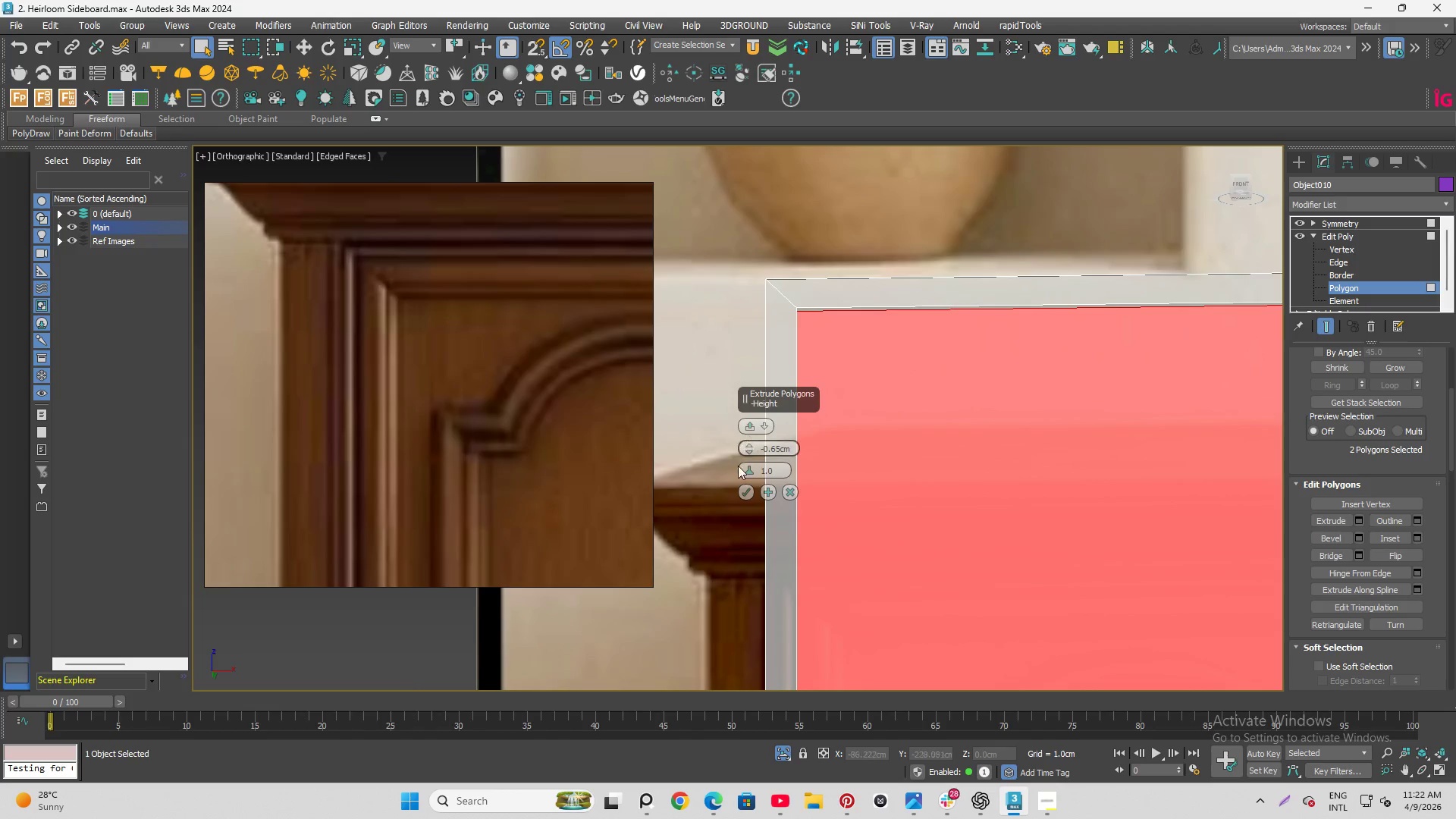 
hold_key(key=AltLeft, duration=0.39)
 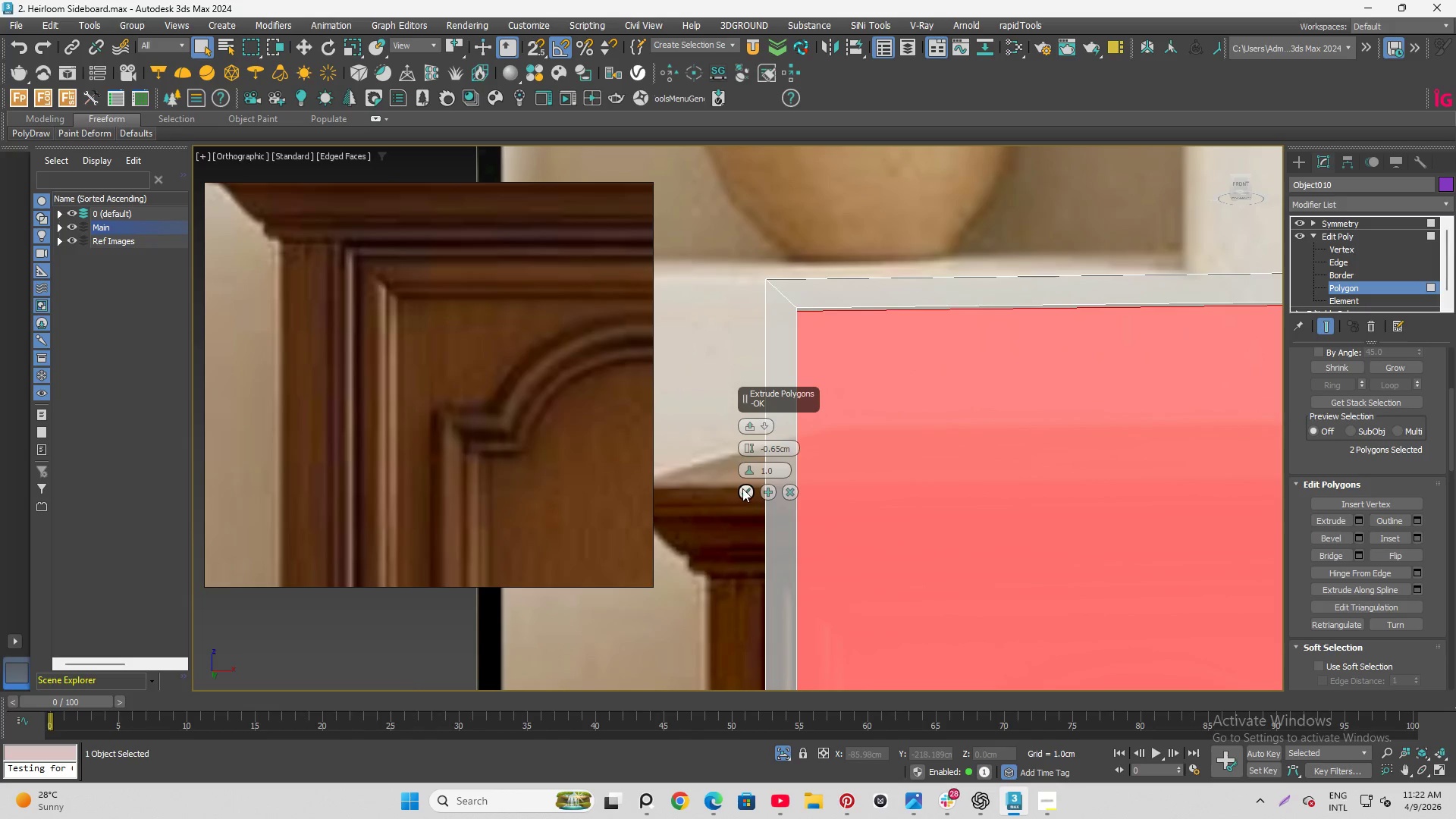 
left_click([742, 488])
 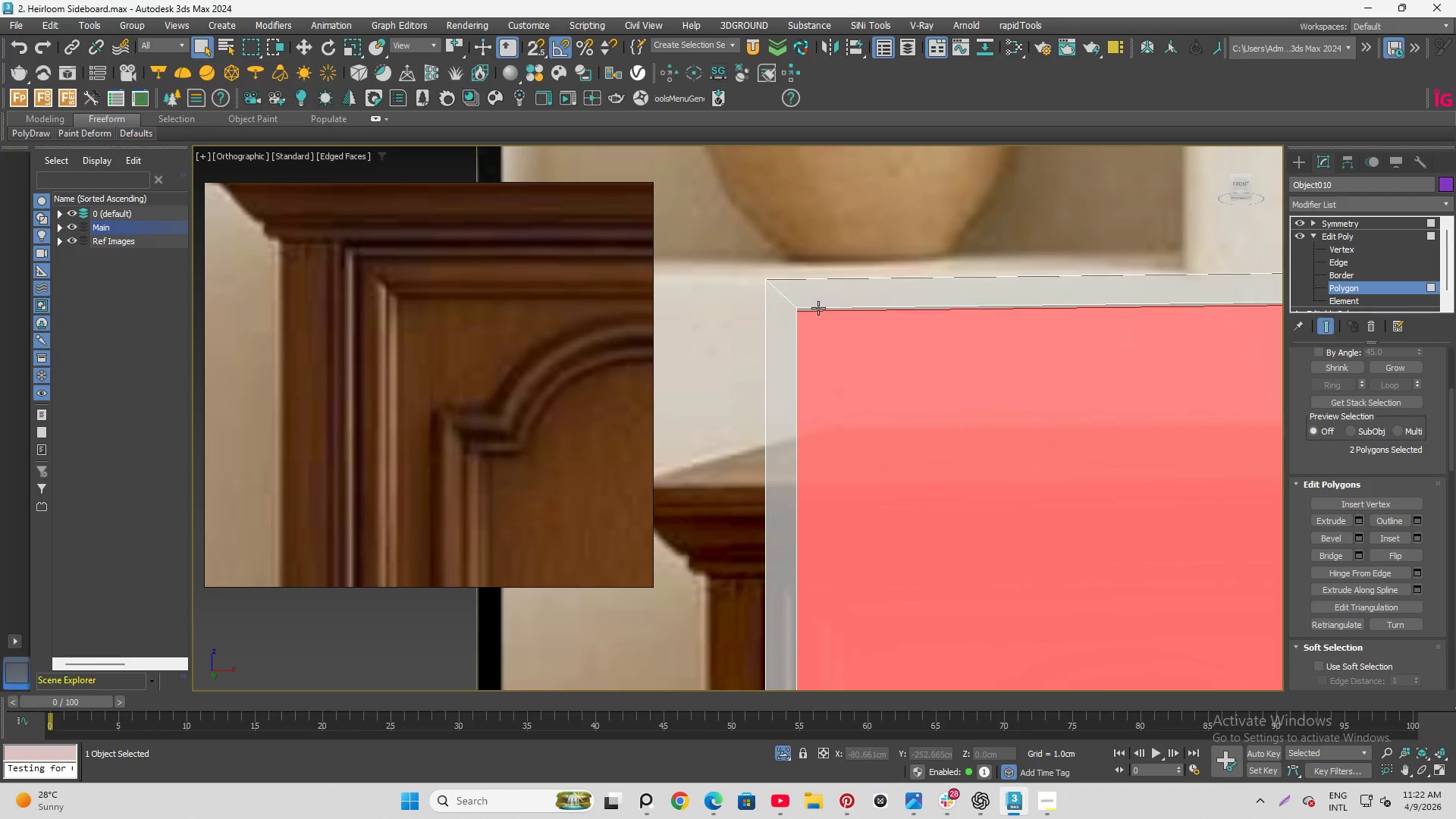 
hold_key(key=AltLeft, duration=1.5)
 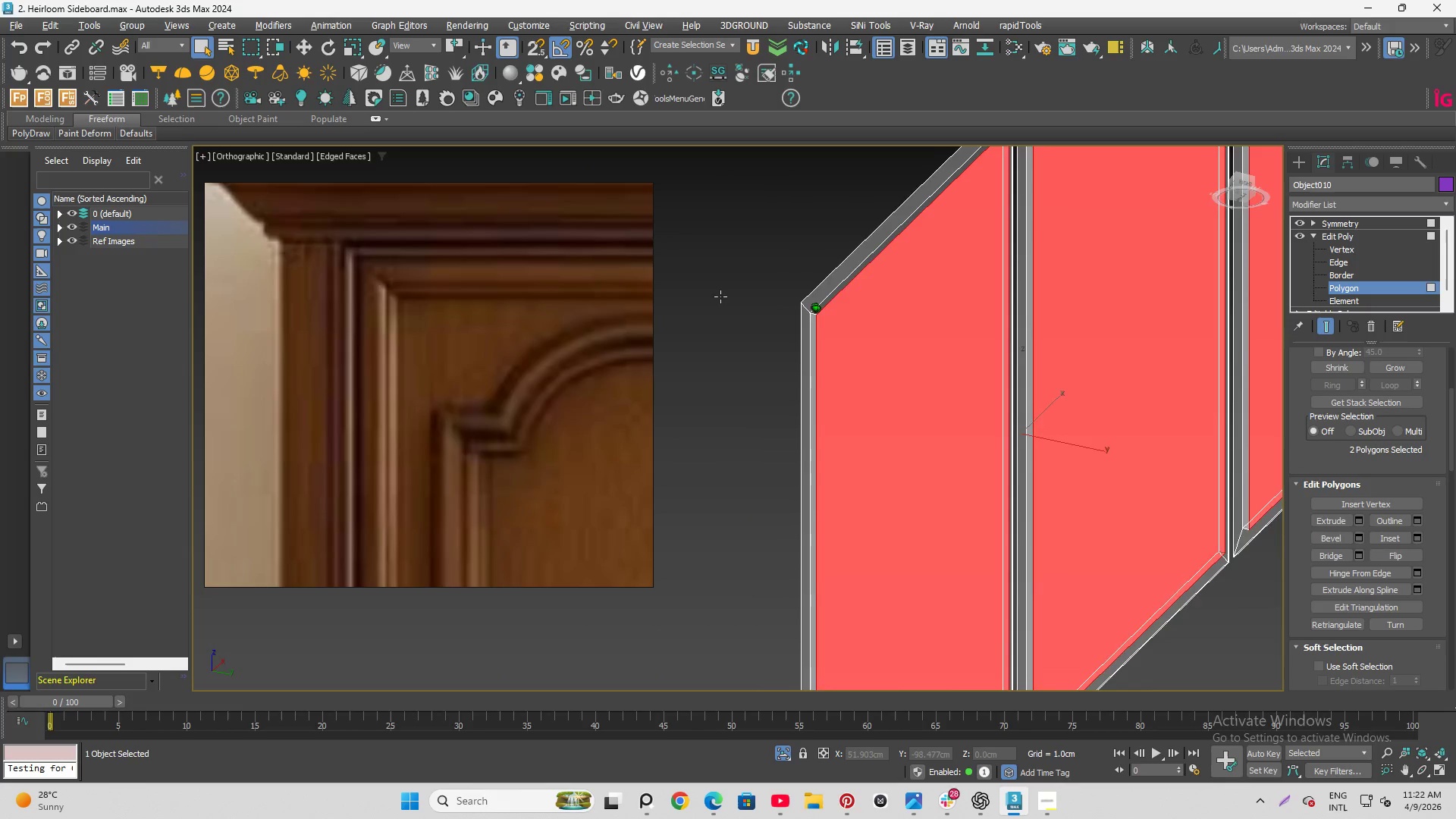 
scroll: coordinate [818, 308], scroll_direction: down, amount: 1.0
 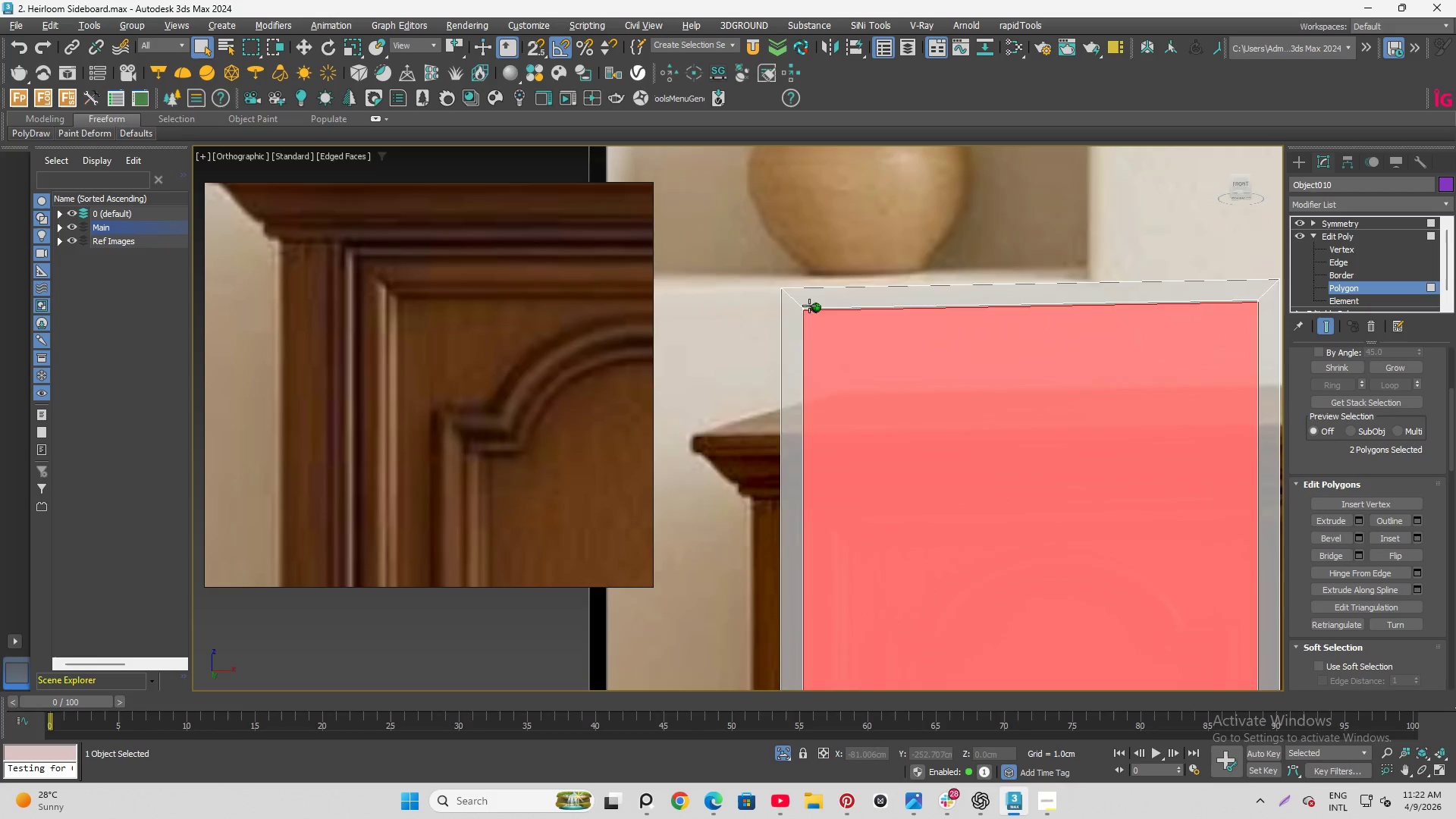 
hold_key(key=AltLeft, duration=1.51)
 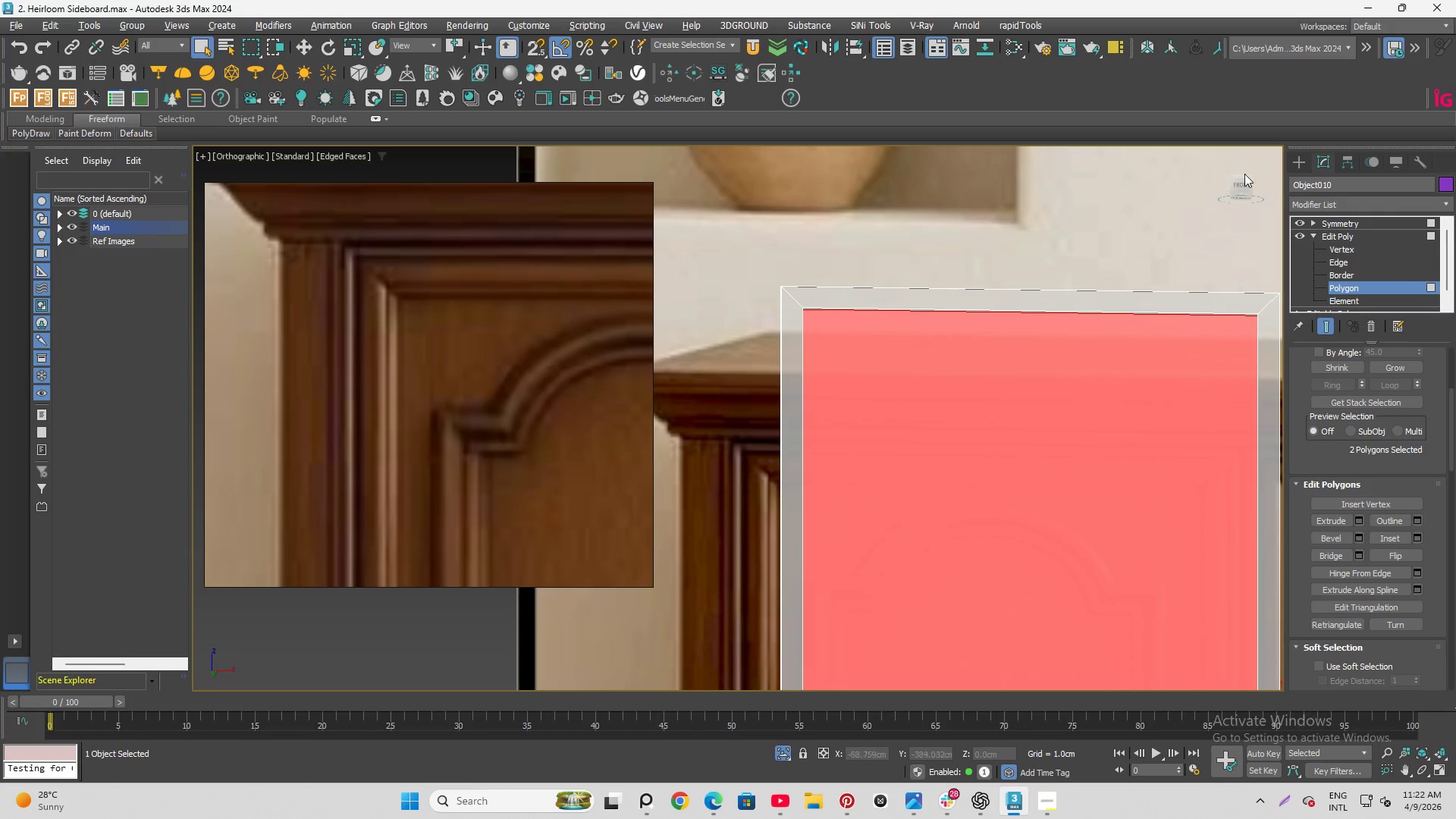 
hold_key(key=AltLeft, duration=0.45)
 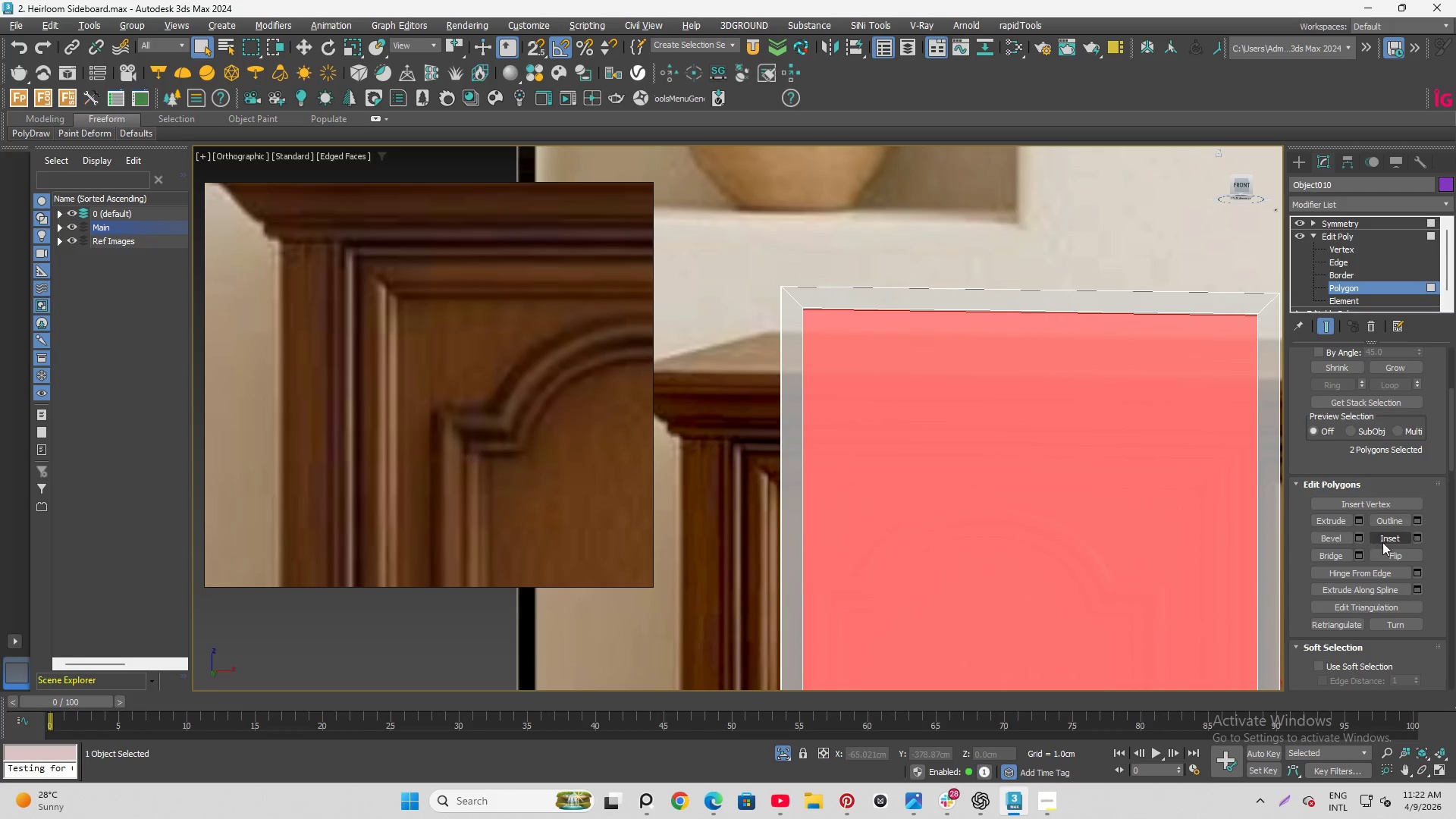 
left_click([1416, 537])
 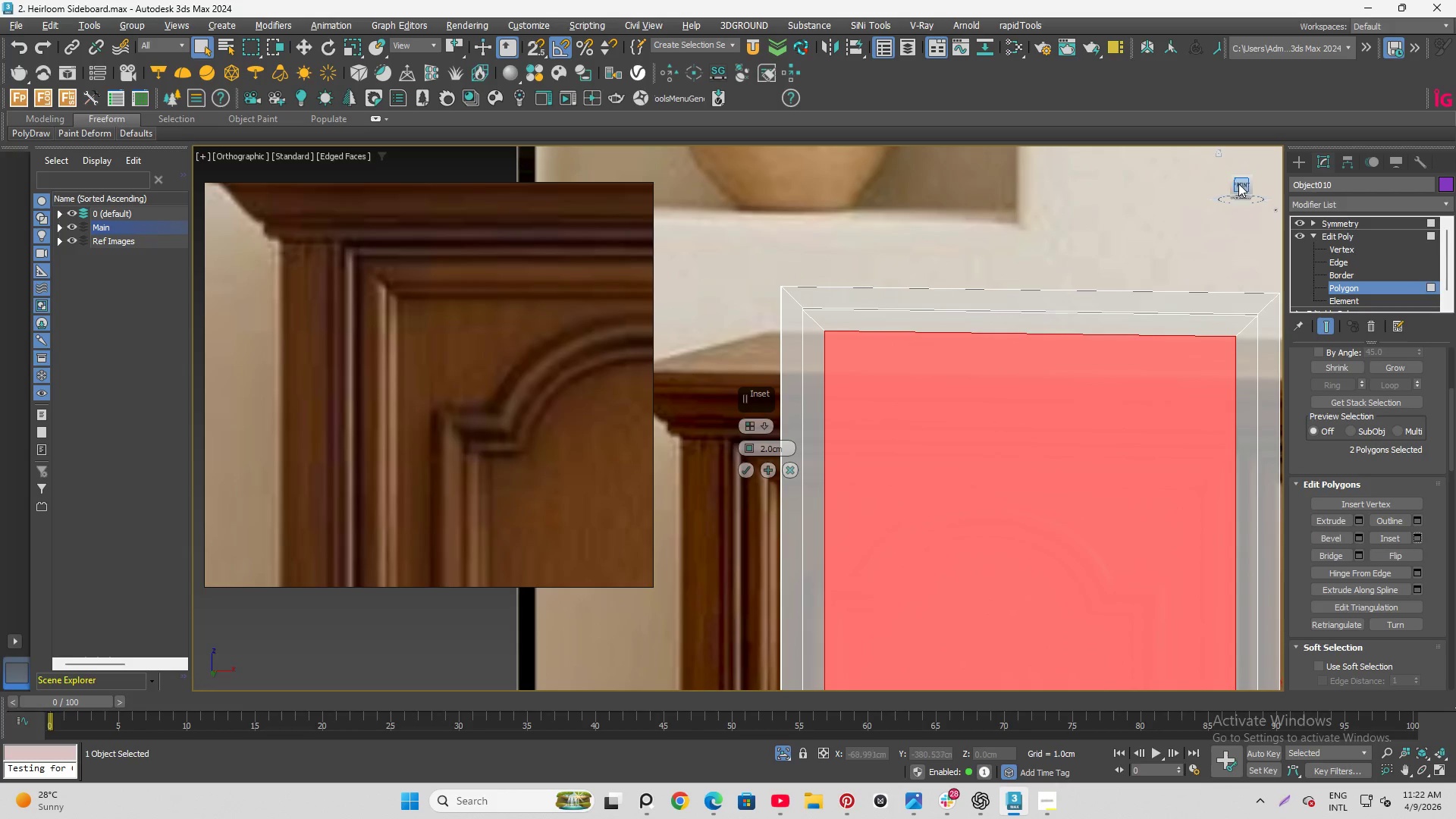 
left_click([1239, 184])
 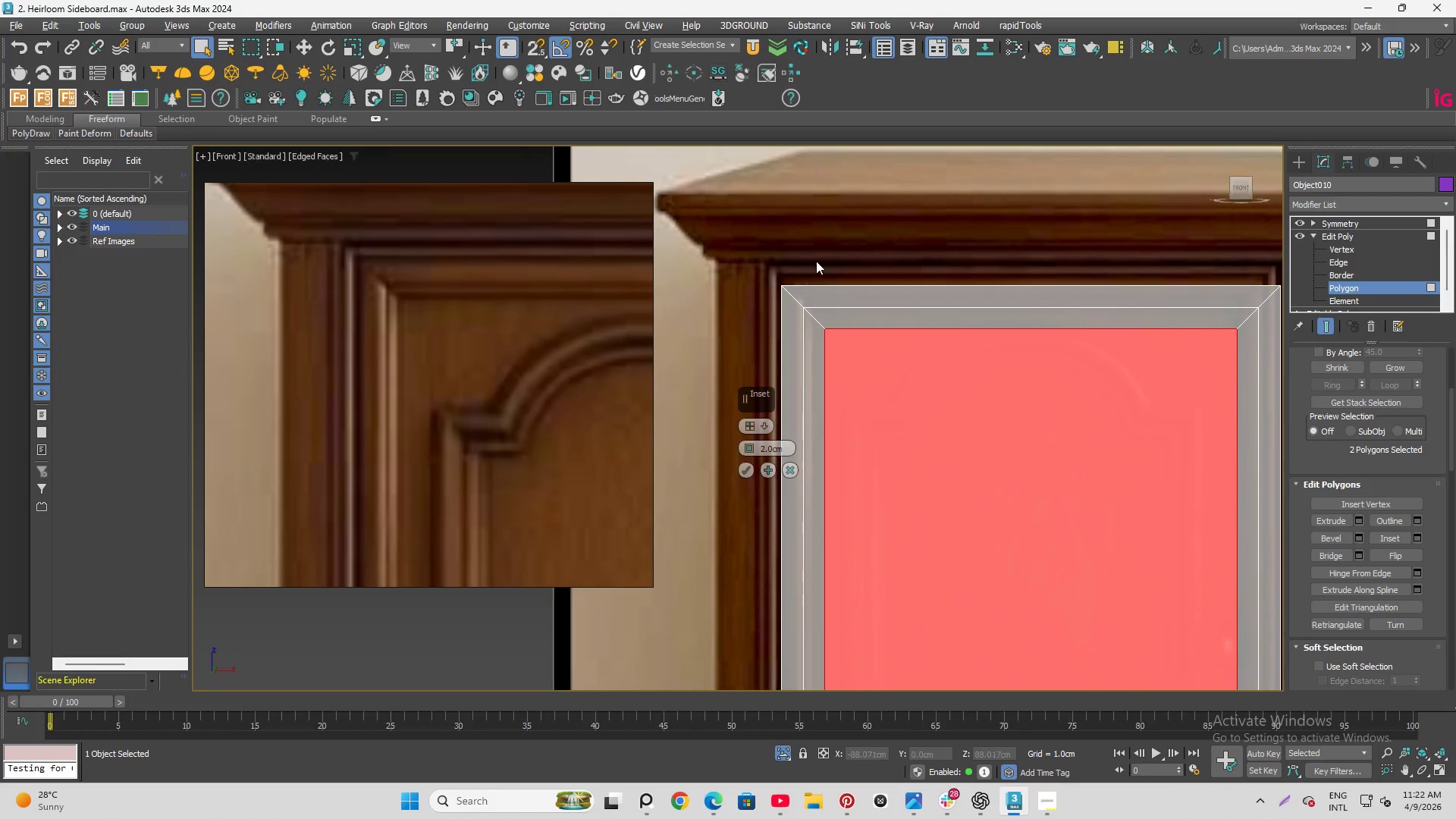 
scroll: coordinate [805, 347], scroll_direction: up, amount: 4.0
 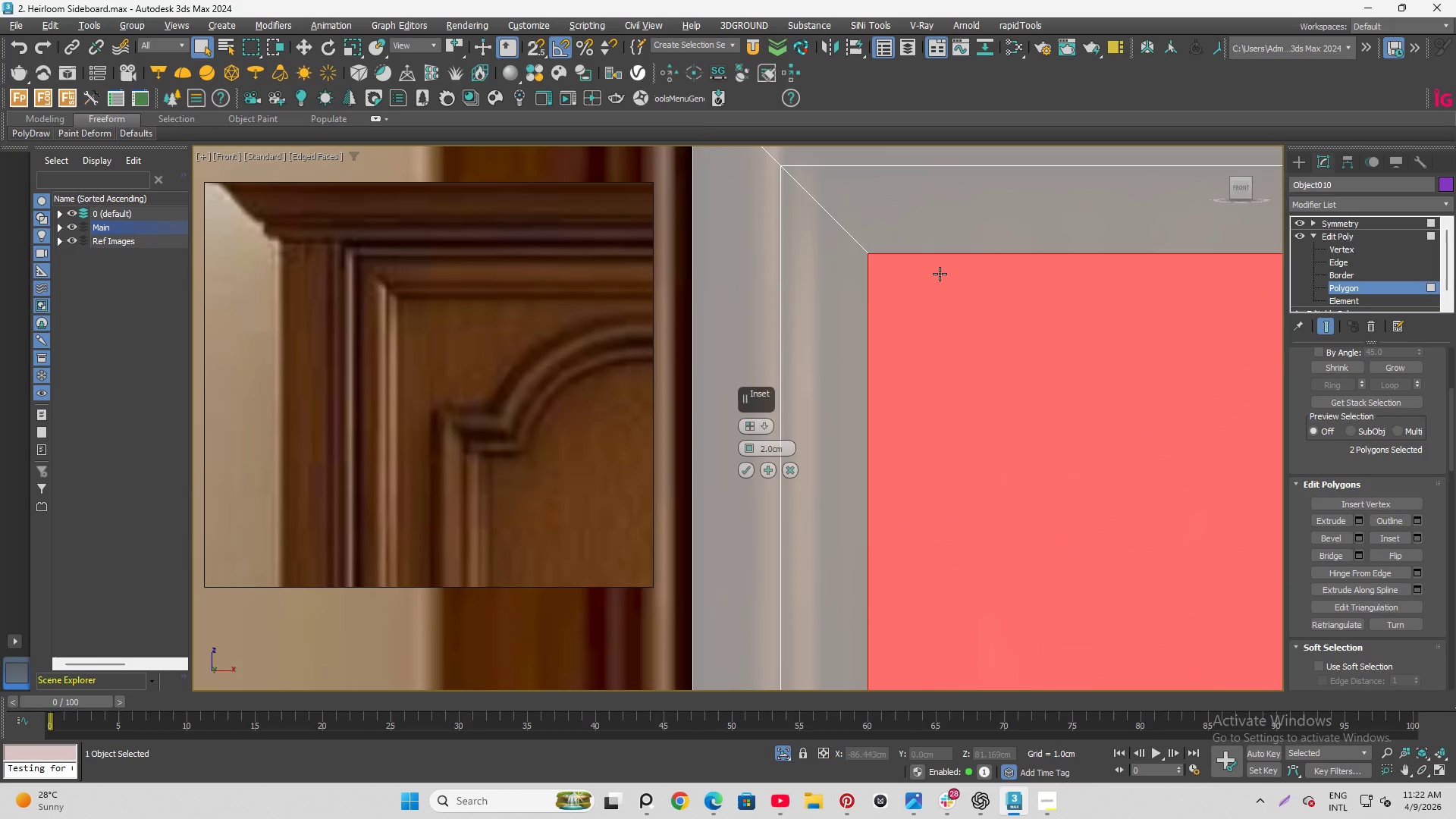 
scroll: coordinate [952, 282], scroll_direction: down, amount: 1.0
 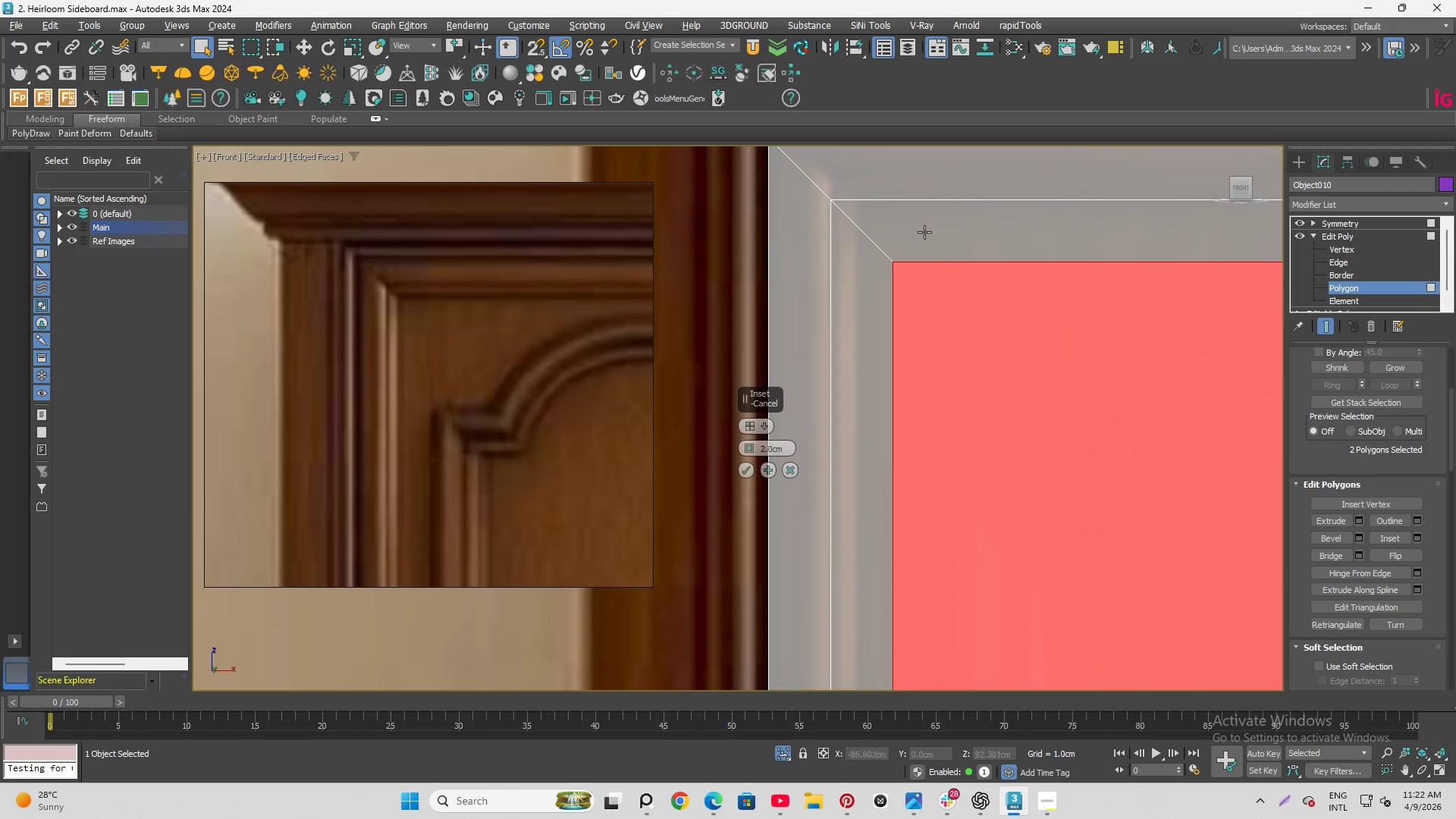 
scroll: coordinate [912, 210], scroll_direction: up, amount: 1.0
 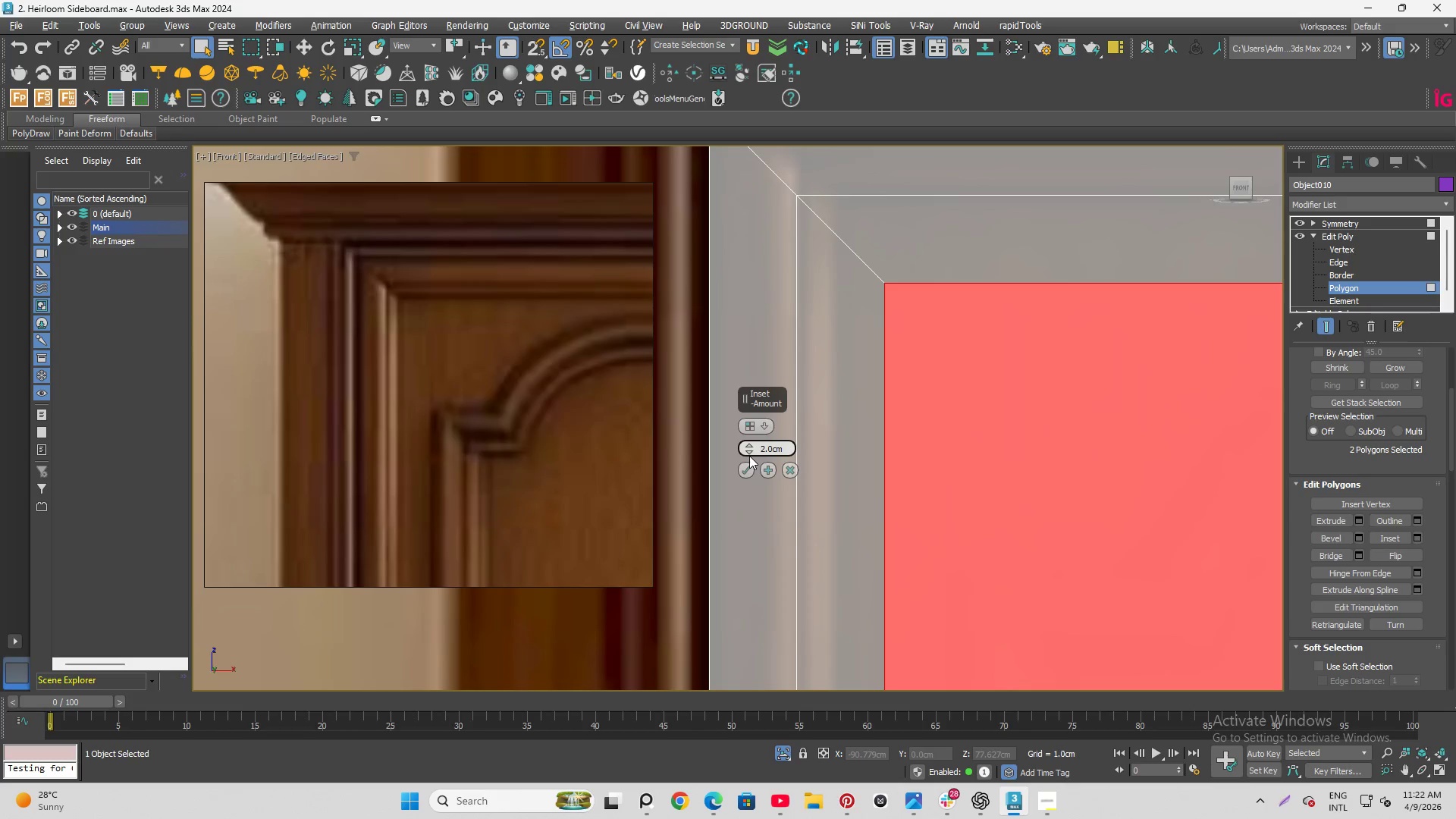 
left_click_drag(start_coordinate=[749, 452], to_coordinate=[758, 500])
 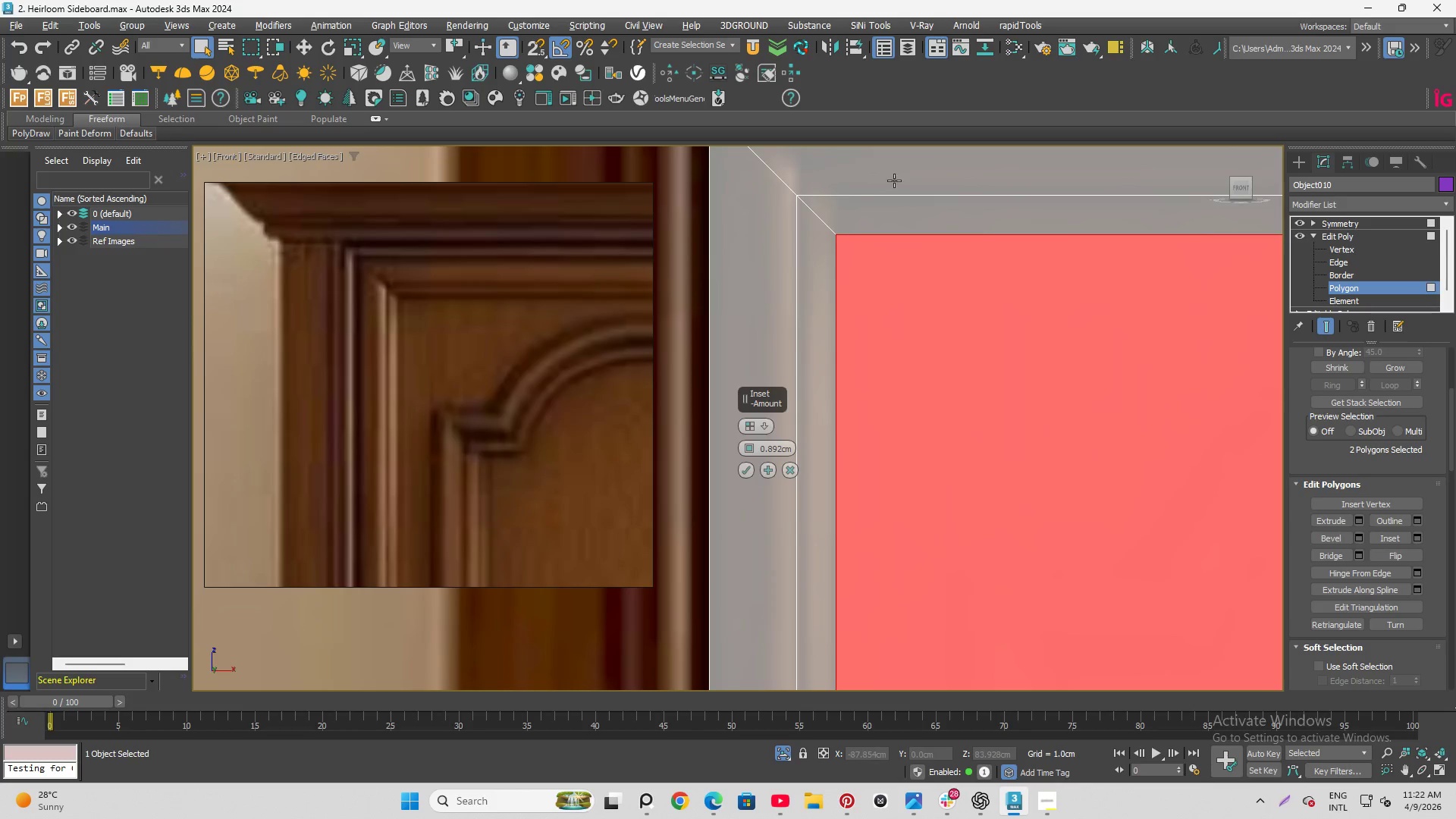 
scroll: coordinate [828, 231], scroll_direction: up, amount: 2.0
 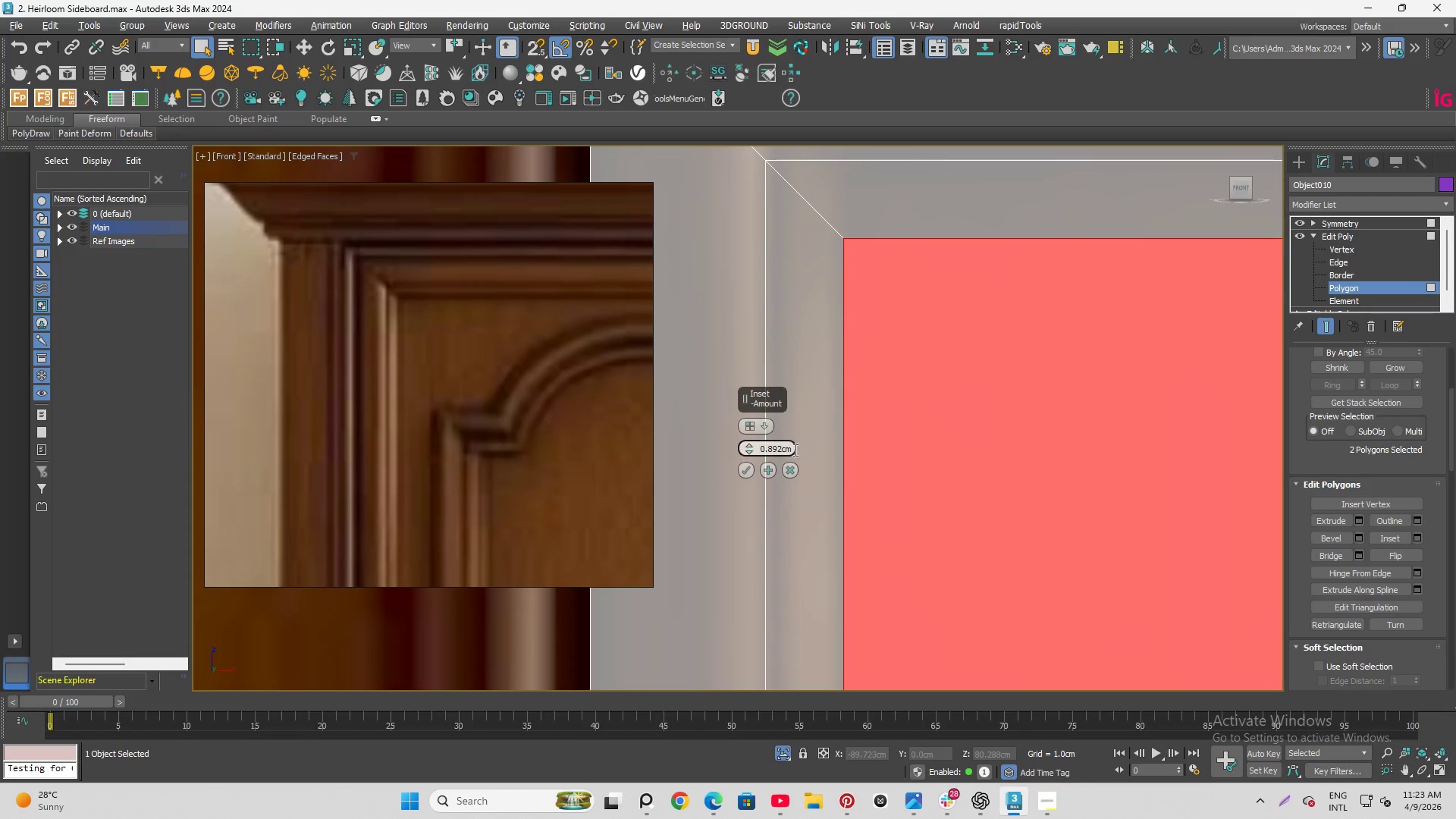 
left_click_drag(start_coordinate=[793, 451], to_coordinate=[774, 447])
 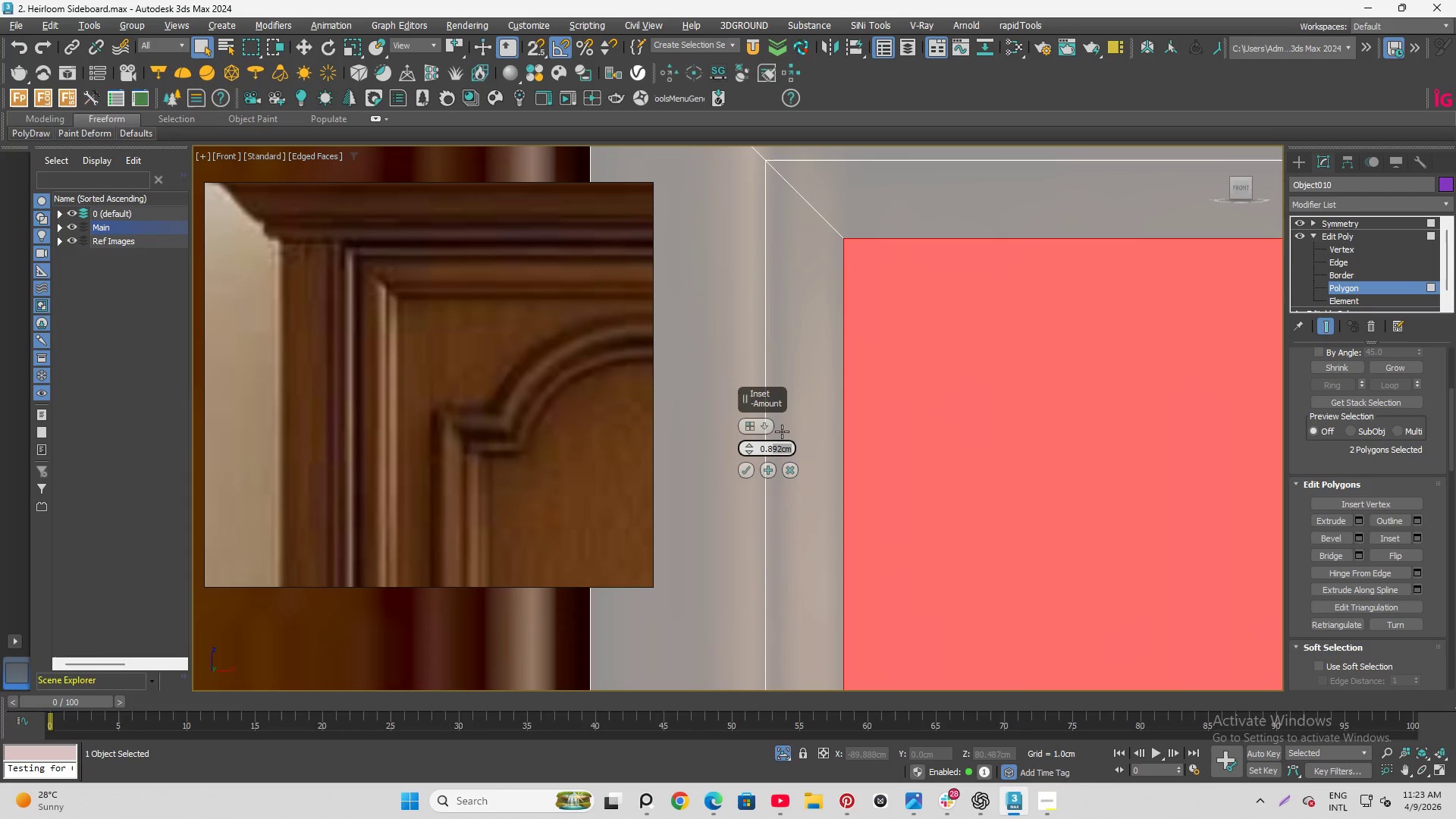 
type(75)
 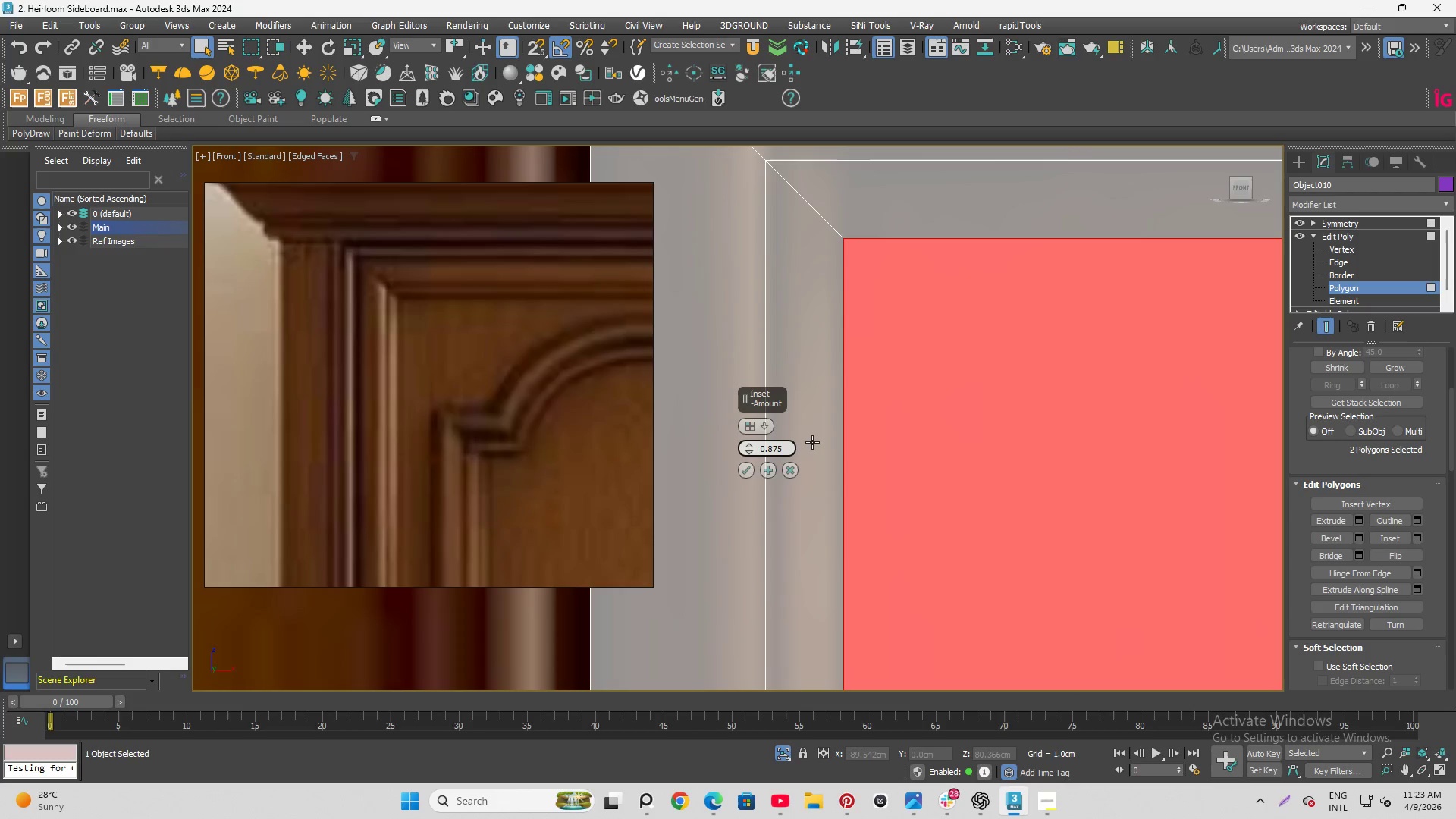 
key(Enter)
 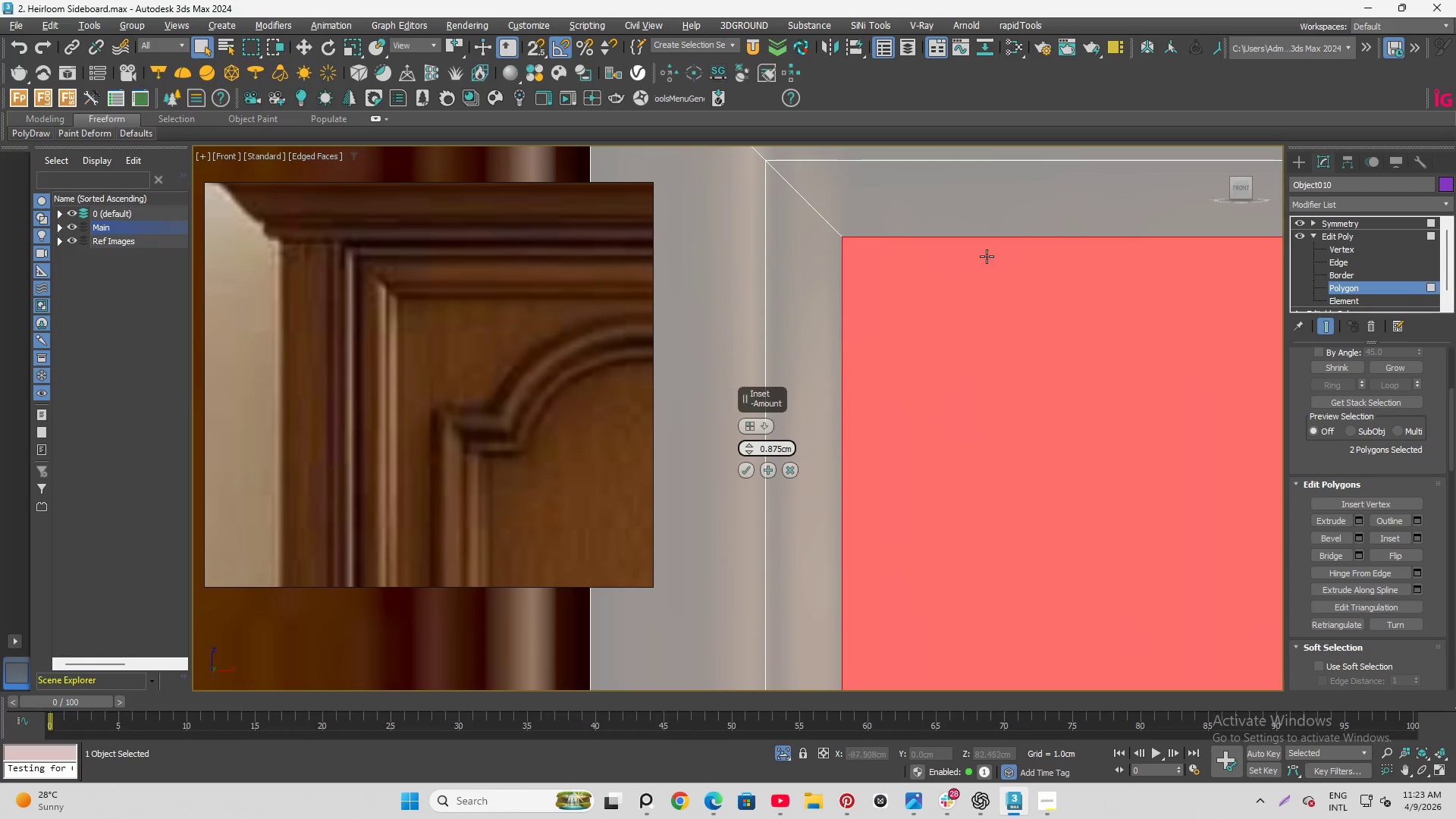 
scroll: coordinate [864, 244], scroll_direction: down, amount: 3.0
 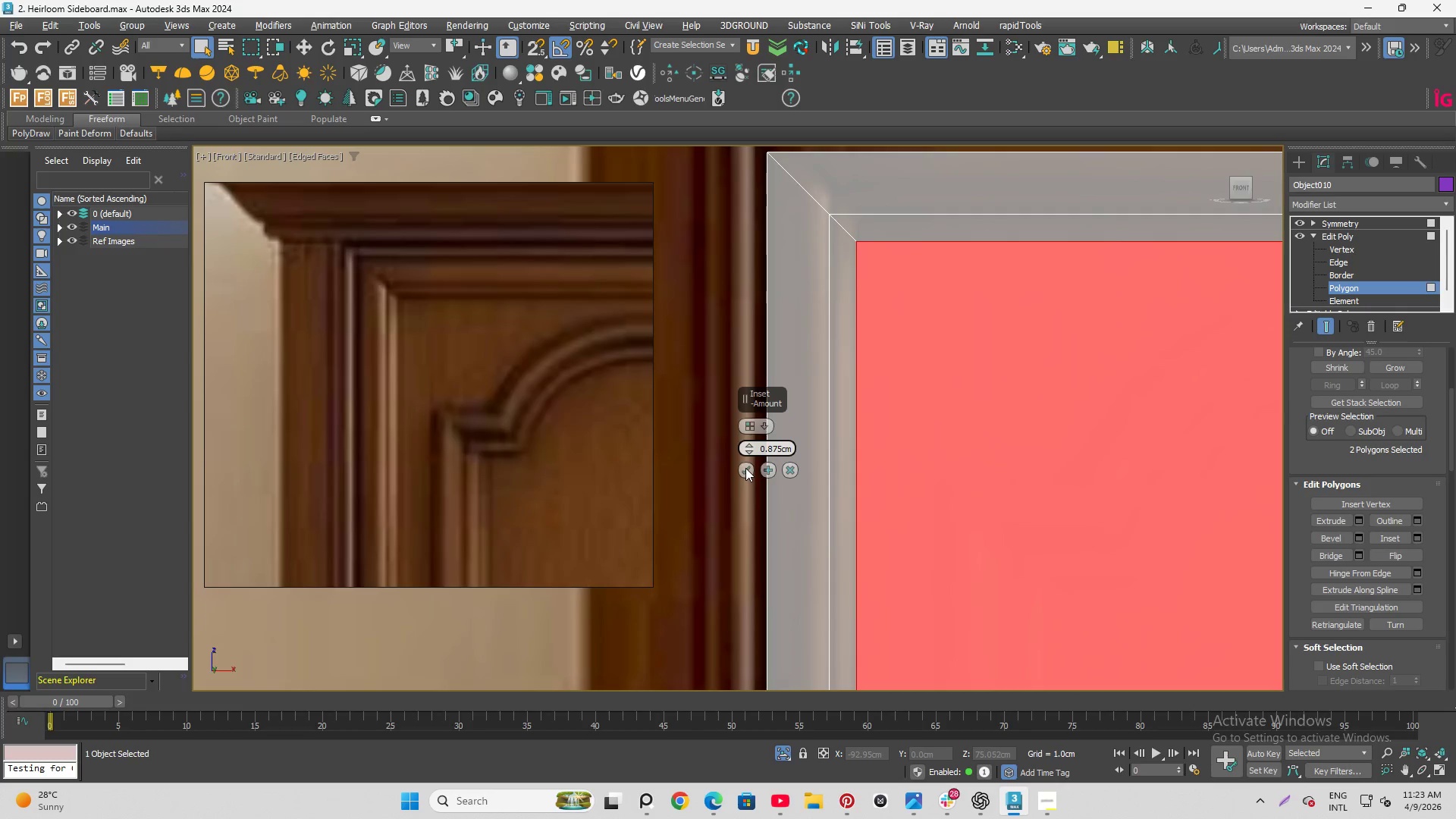 
left_click([745, 468])
 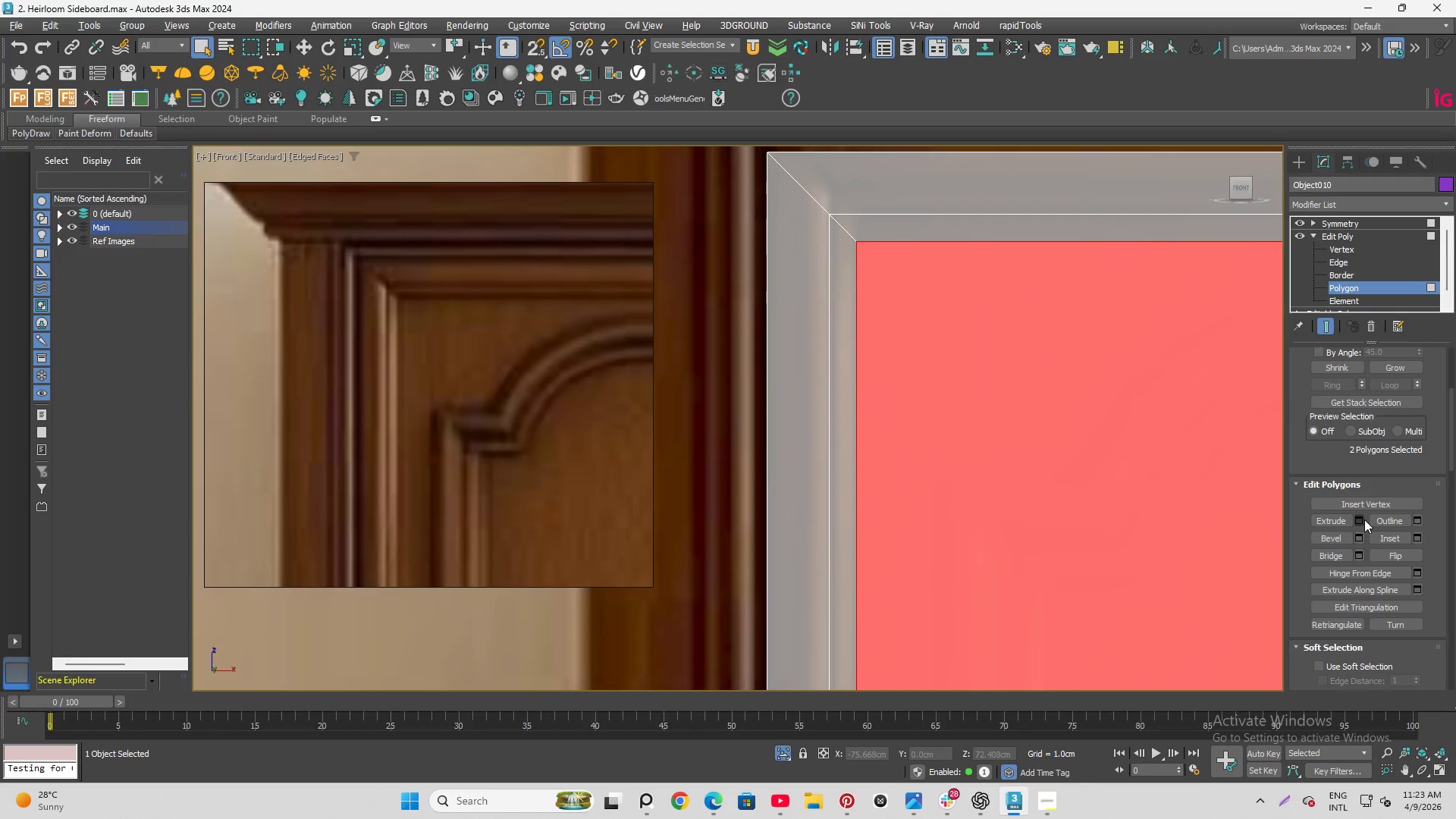 
left_click([1357, 520])
 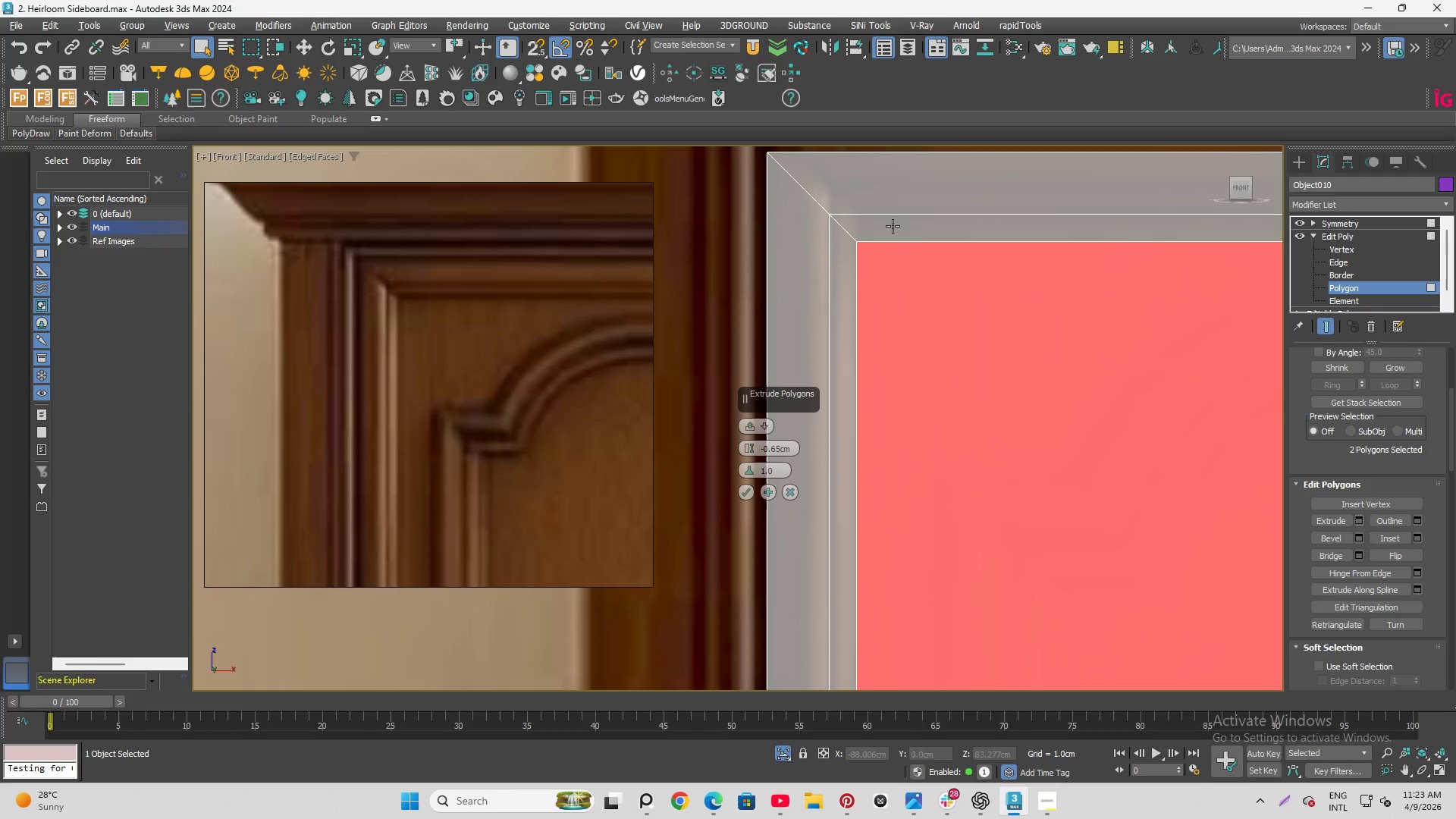 
hold_key(key=AltLeft, duration=1.09)
 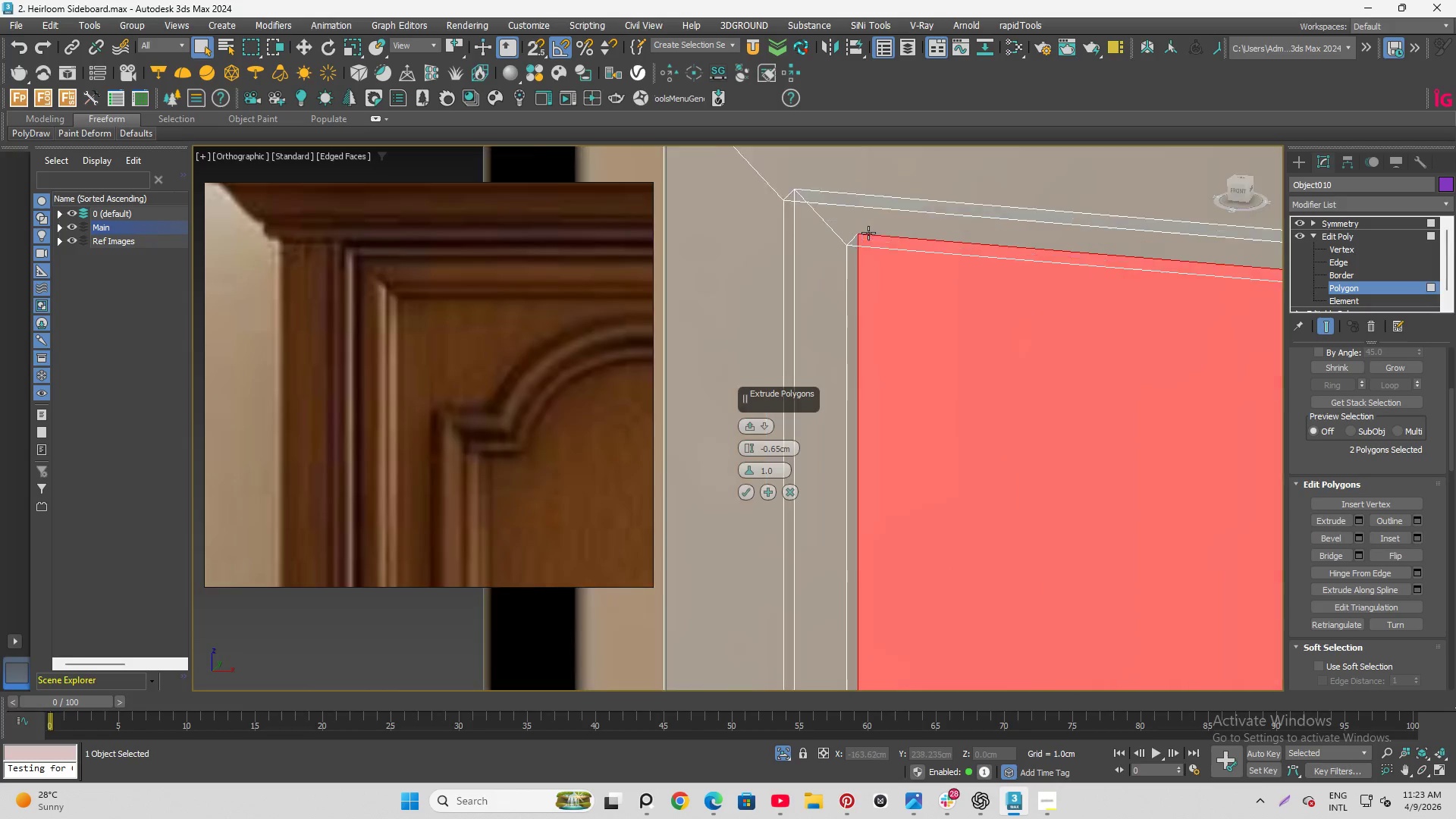 
scroll: coordinate [868, 233], scroll_direction: up, amount: 3.0
 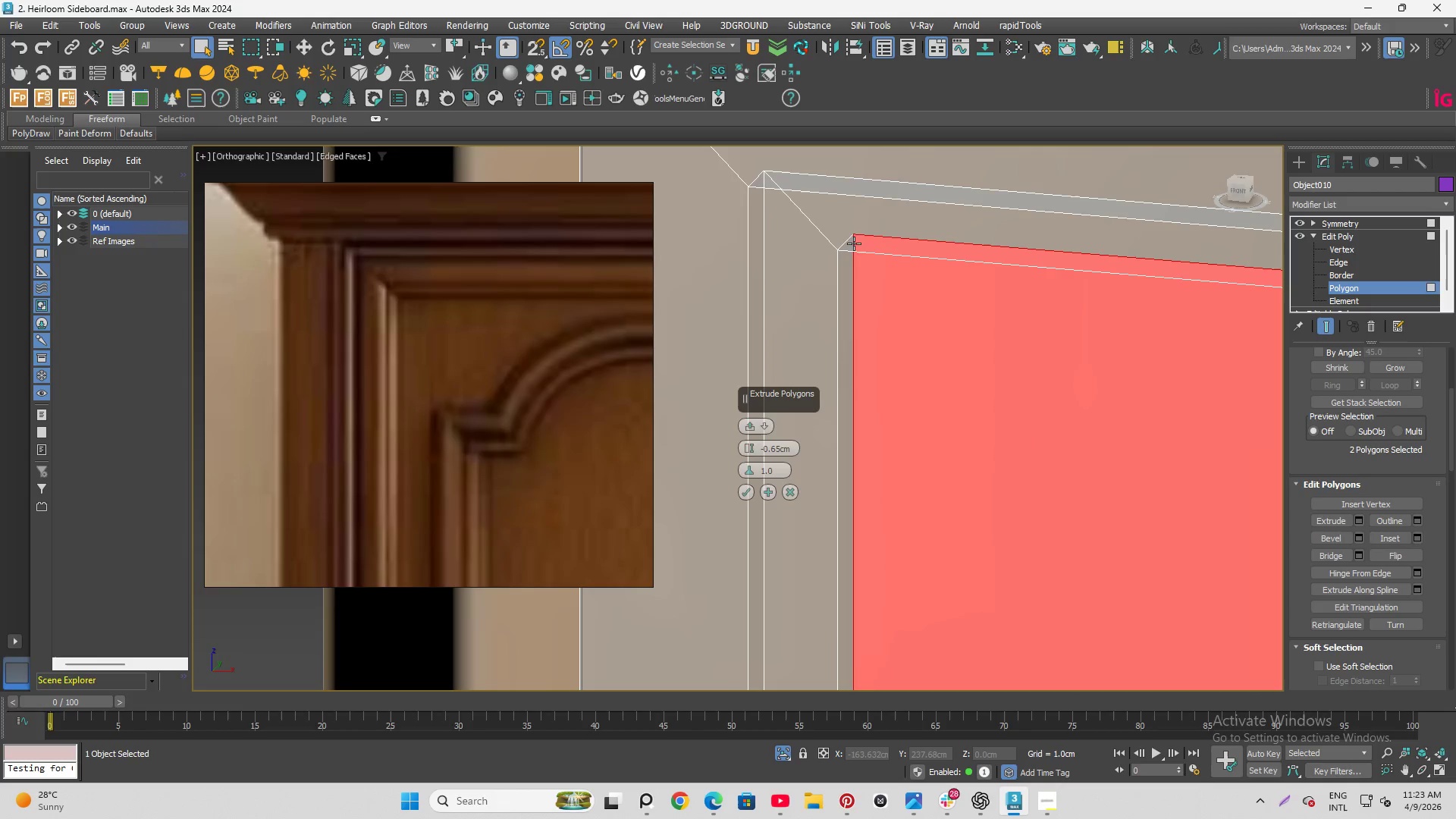 
hold_key(key=AltLeft, duration=0.61)
 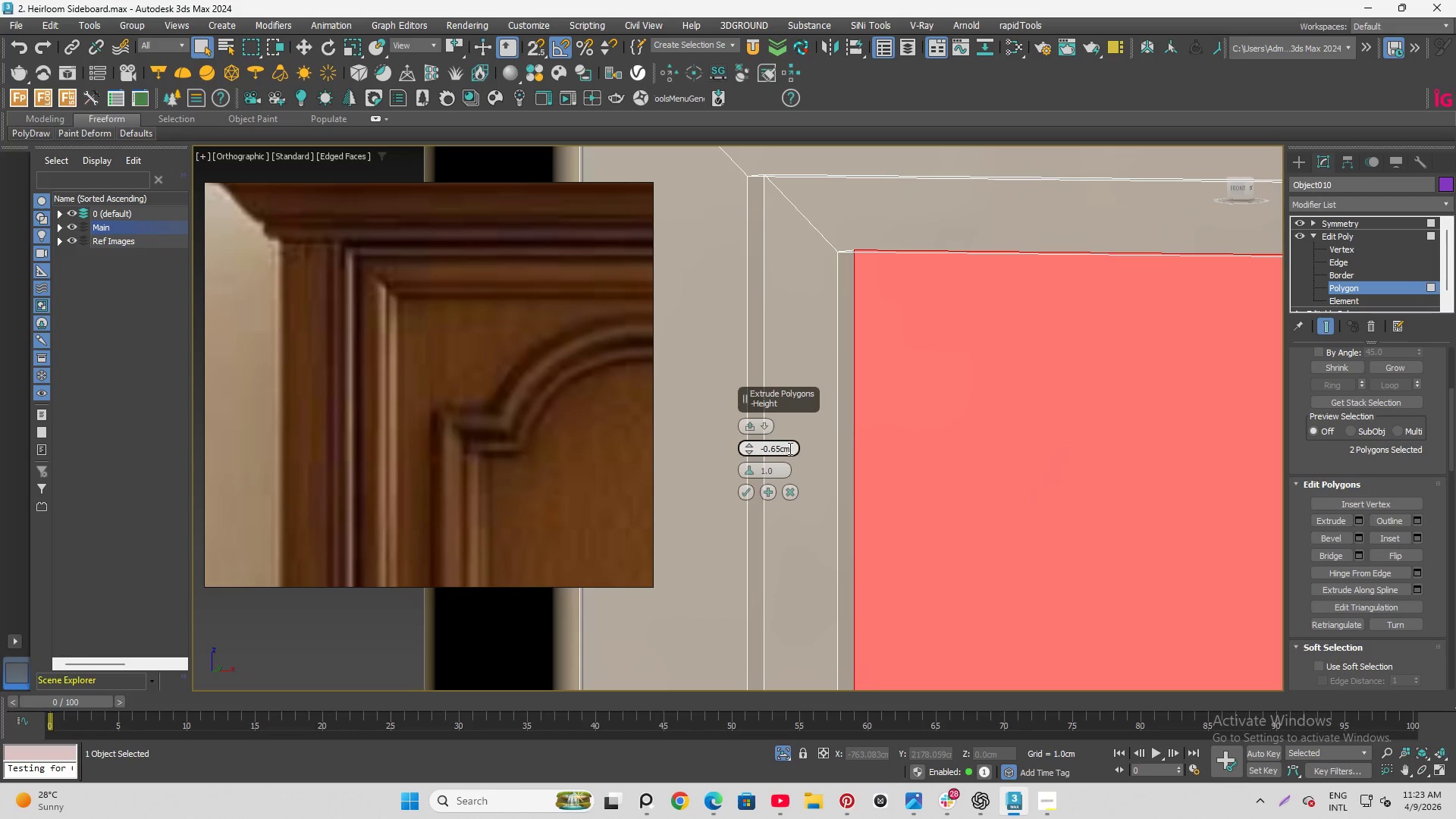 
left_click_drag(start_coordinate=[792, 449], to_coordinate=[772, 448])
 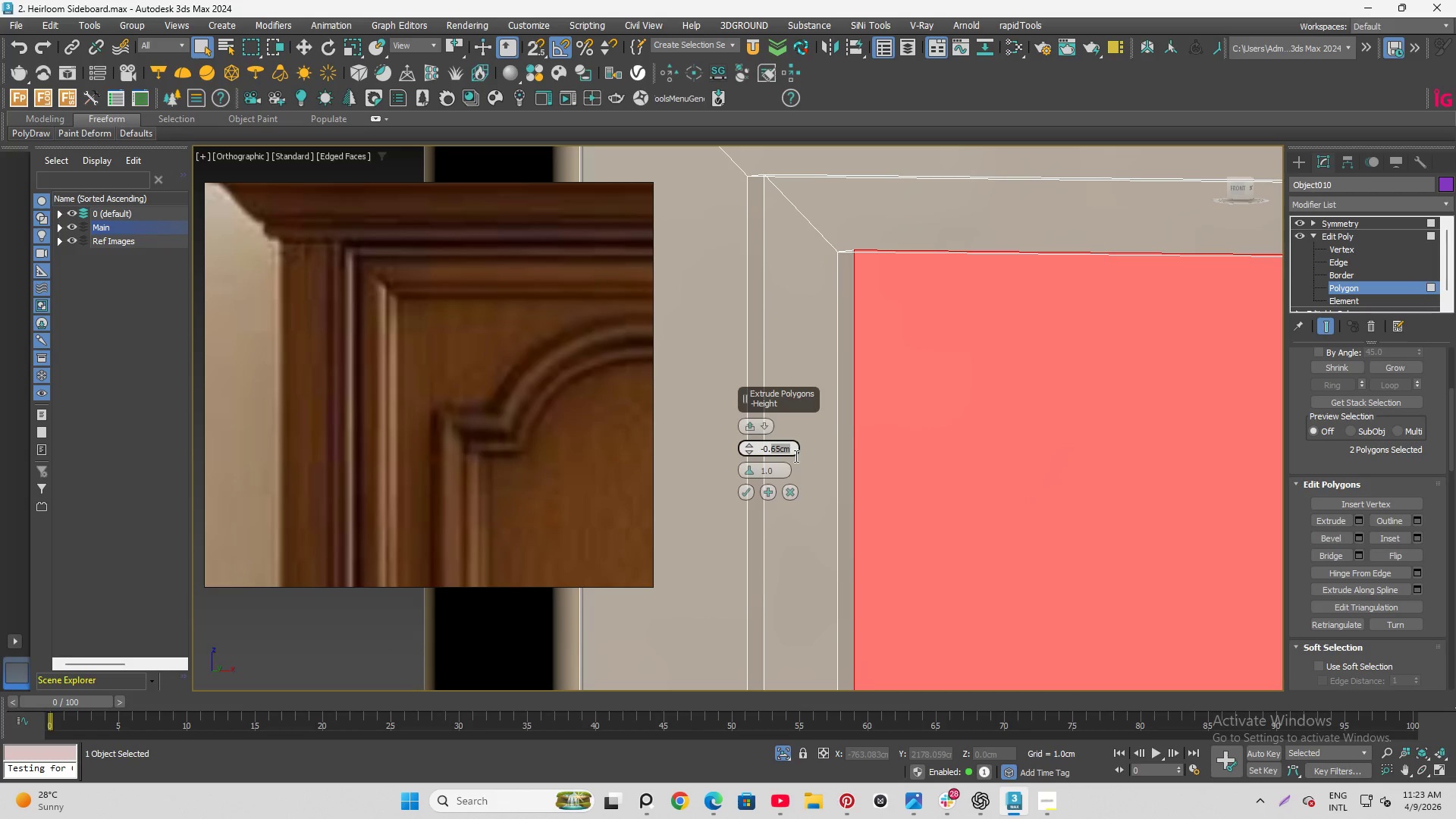 
type(45)
 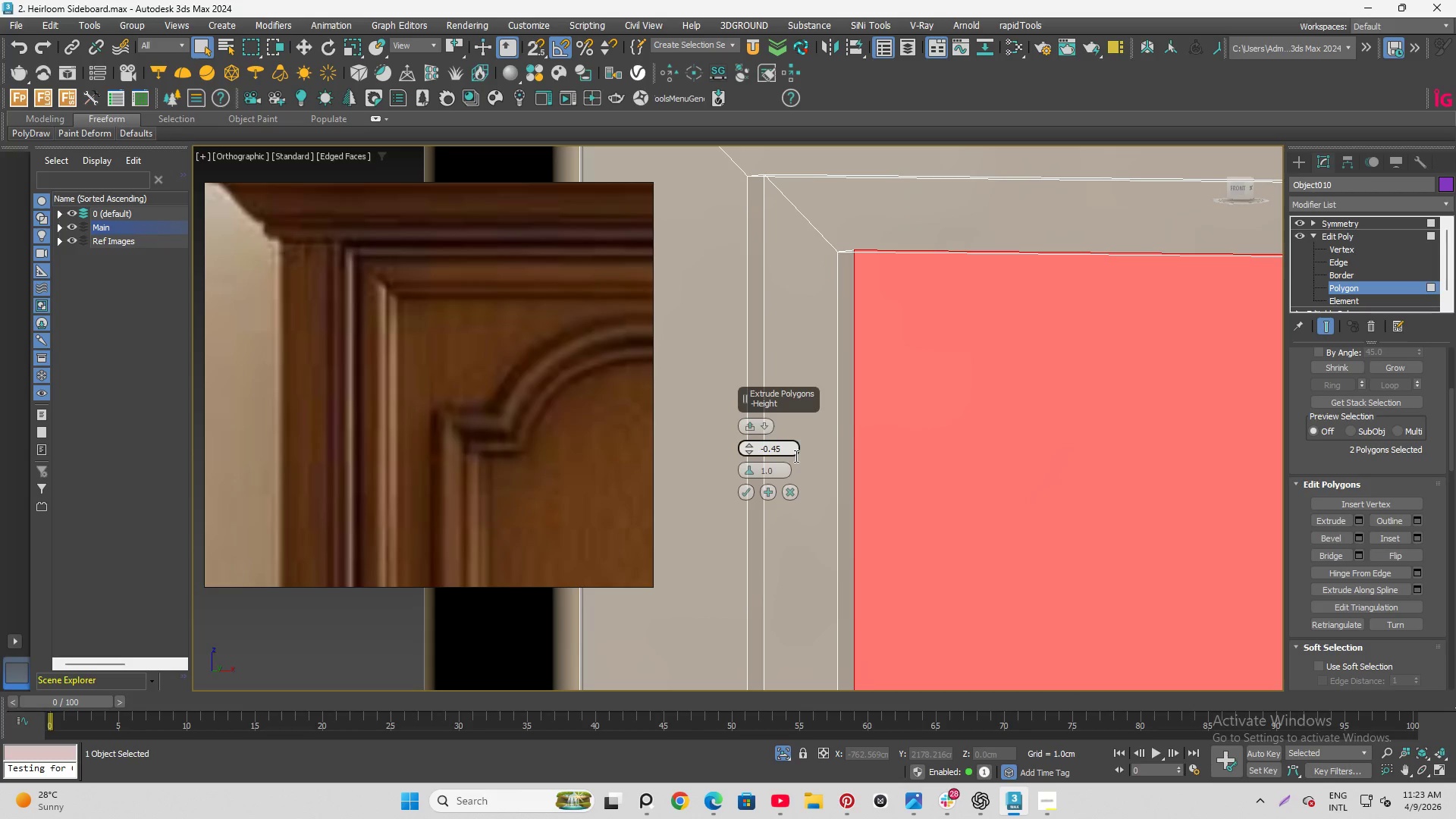 
key(Enter)
 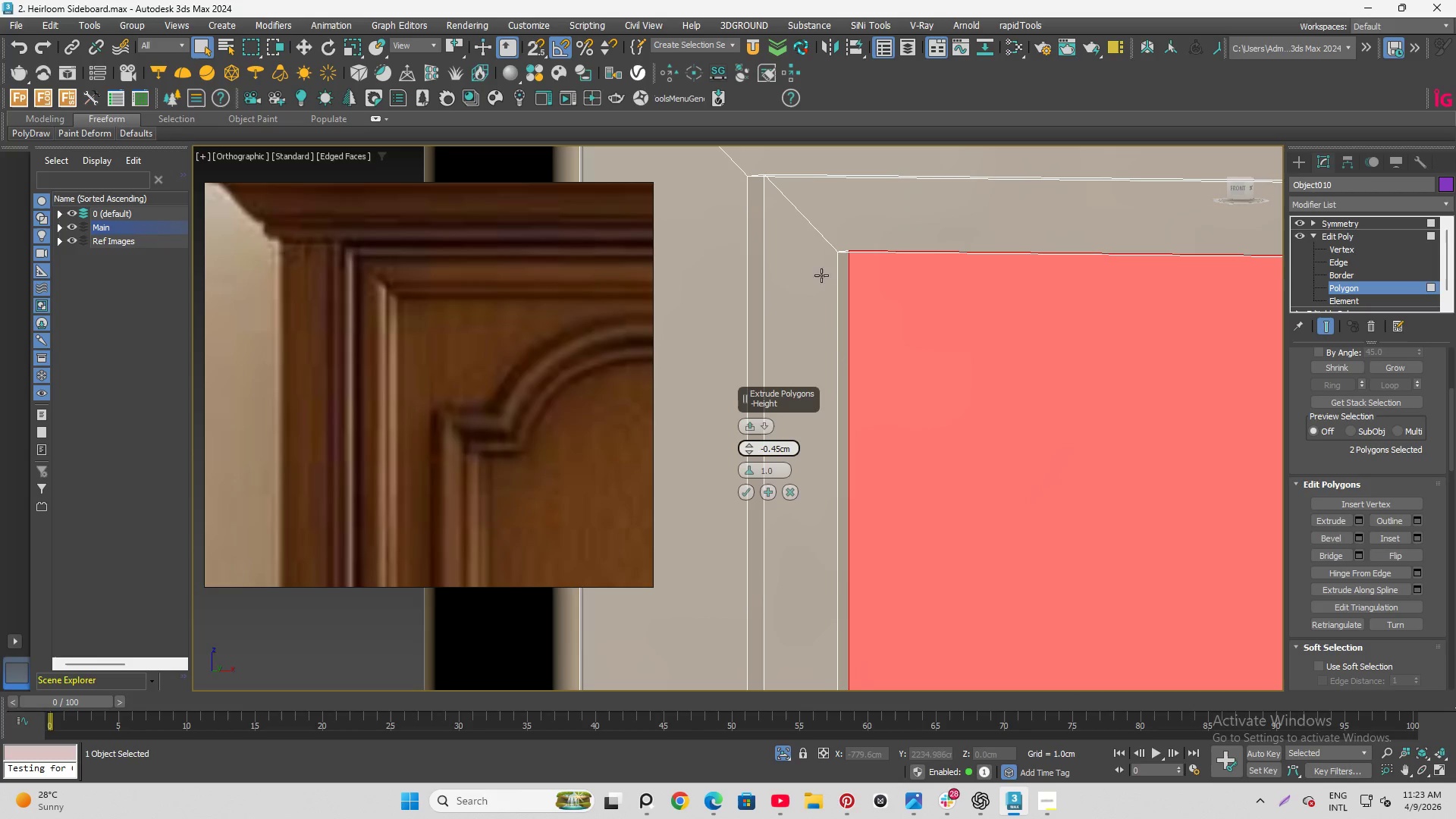 
hold_key(key=AltLeft, duration=1.36)
 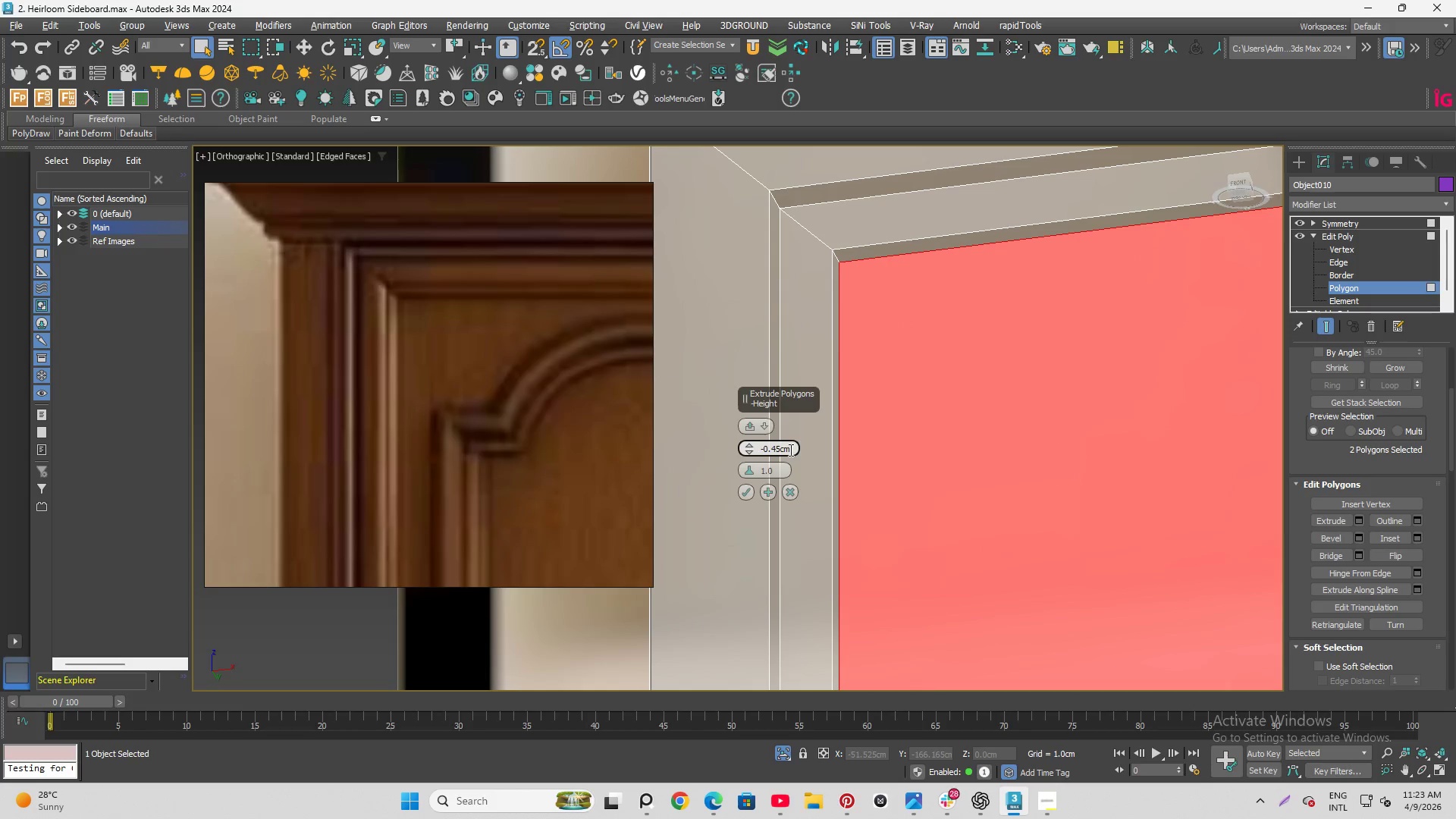 
scroll: coordinate [818, 256], scroll_direction: down, amount: 1.0
 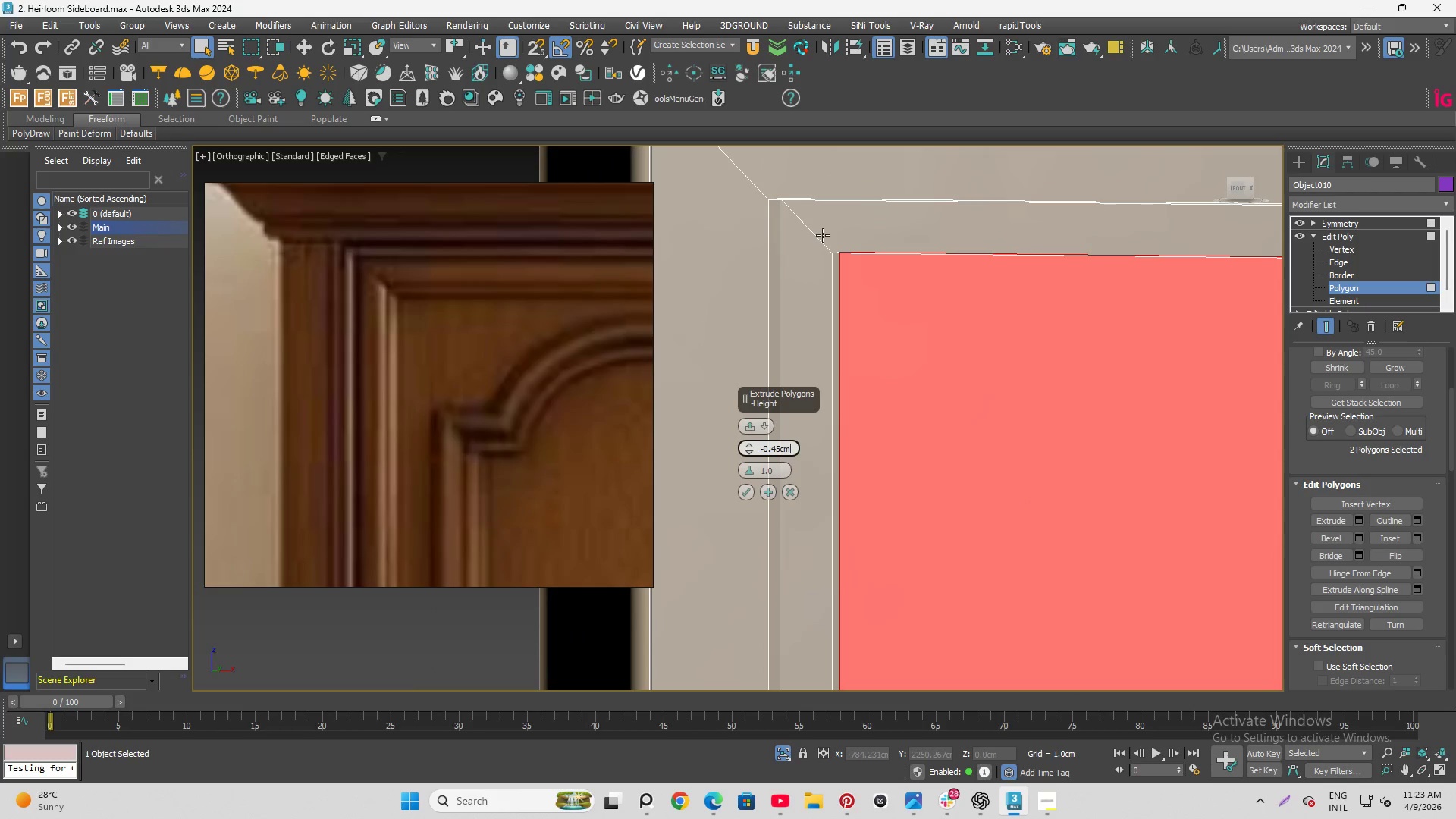 
left_click_drag(start_coordinate=[792, 448], to_coordinate=[771, 445])
 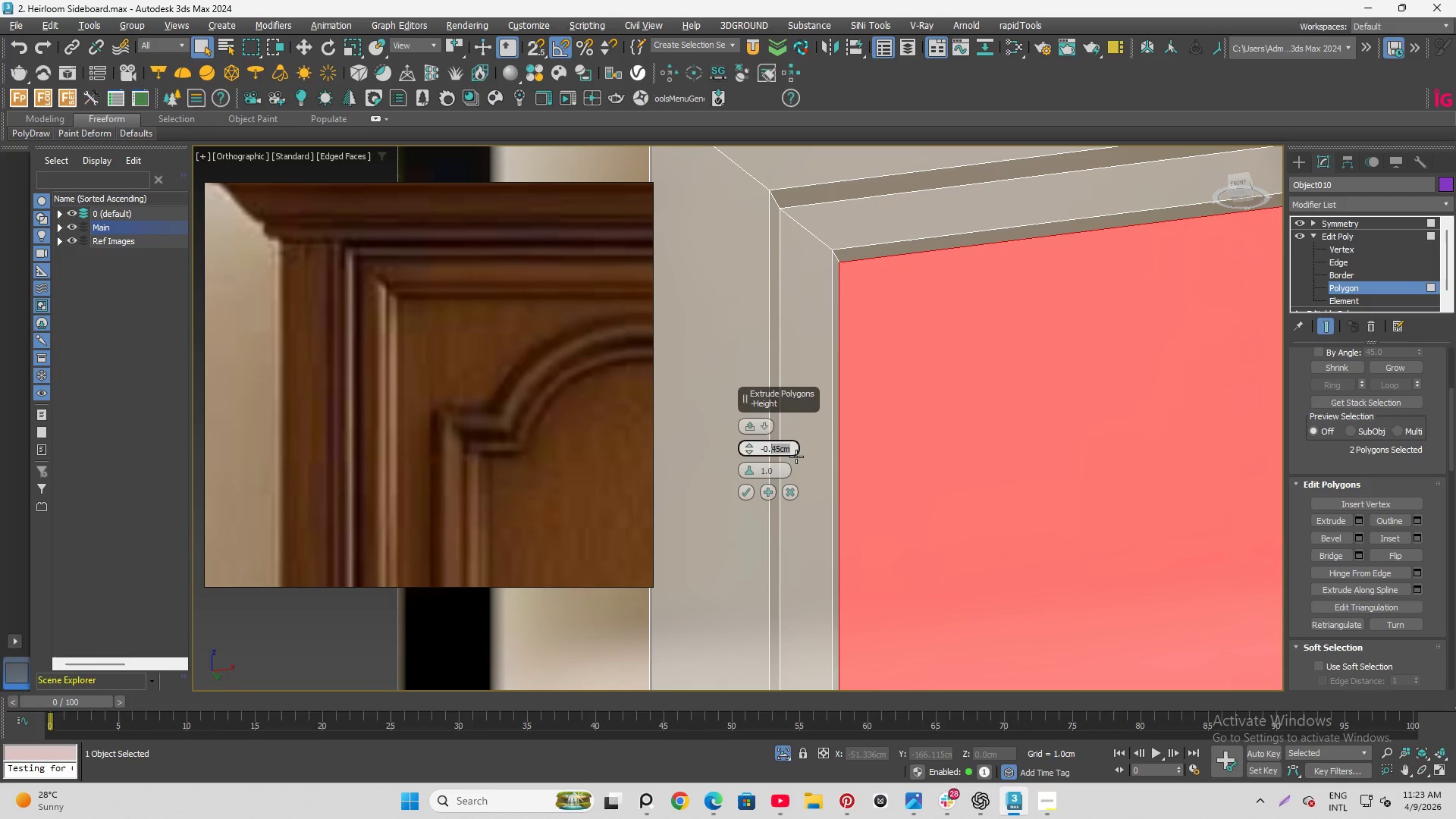 
type(35)
 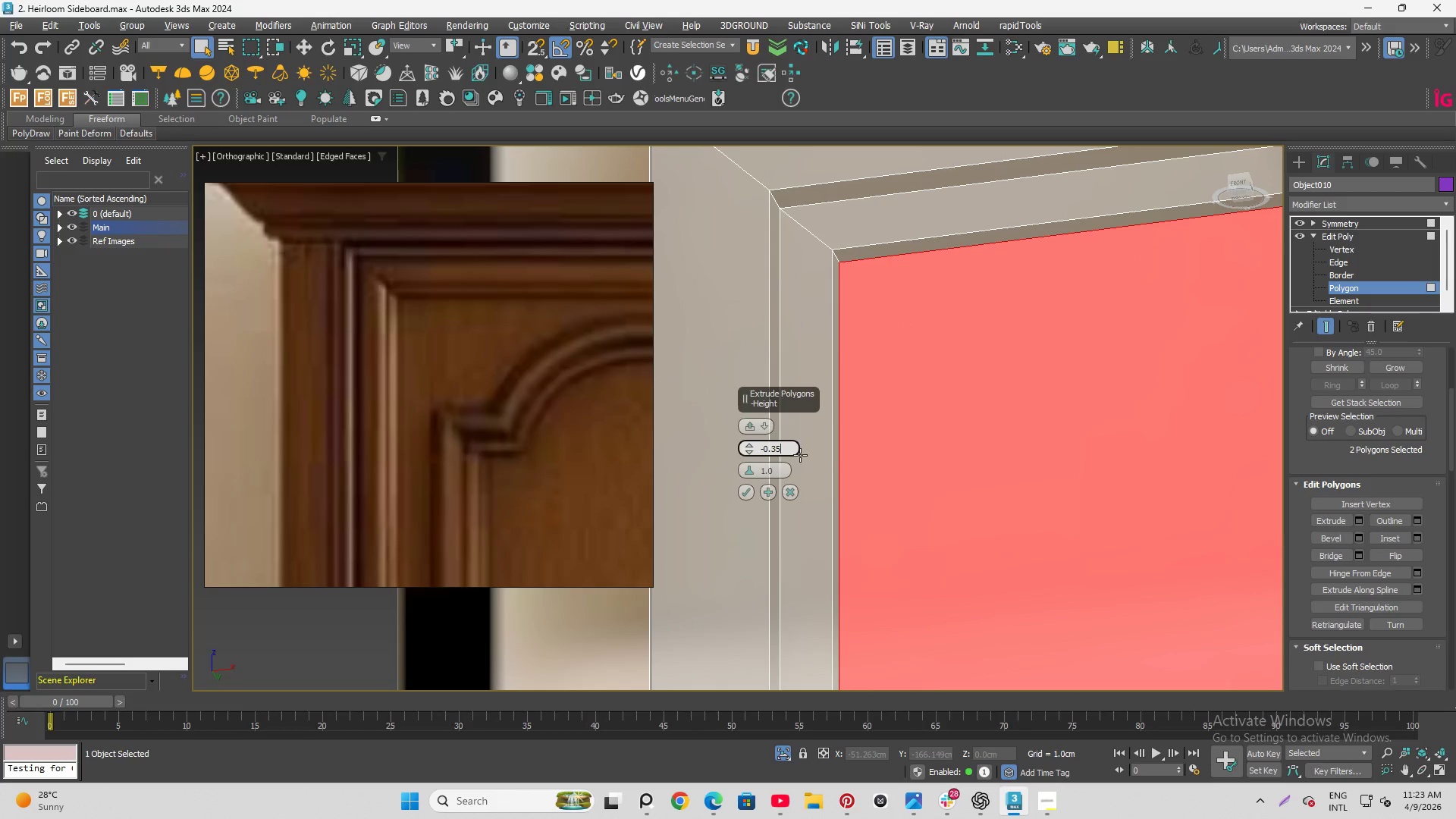 
key(Enter)
 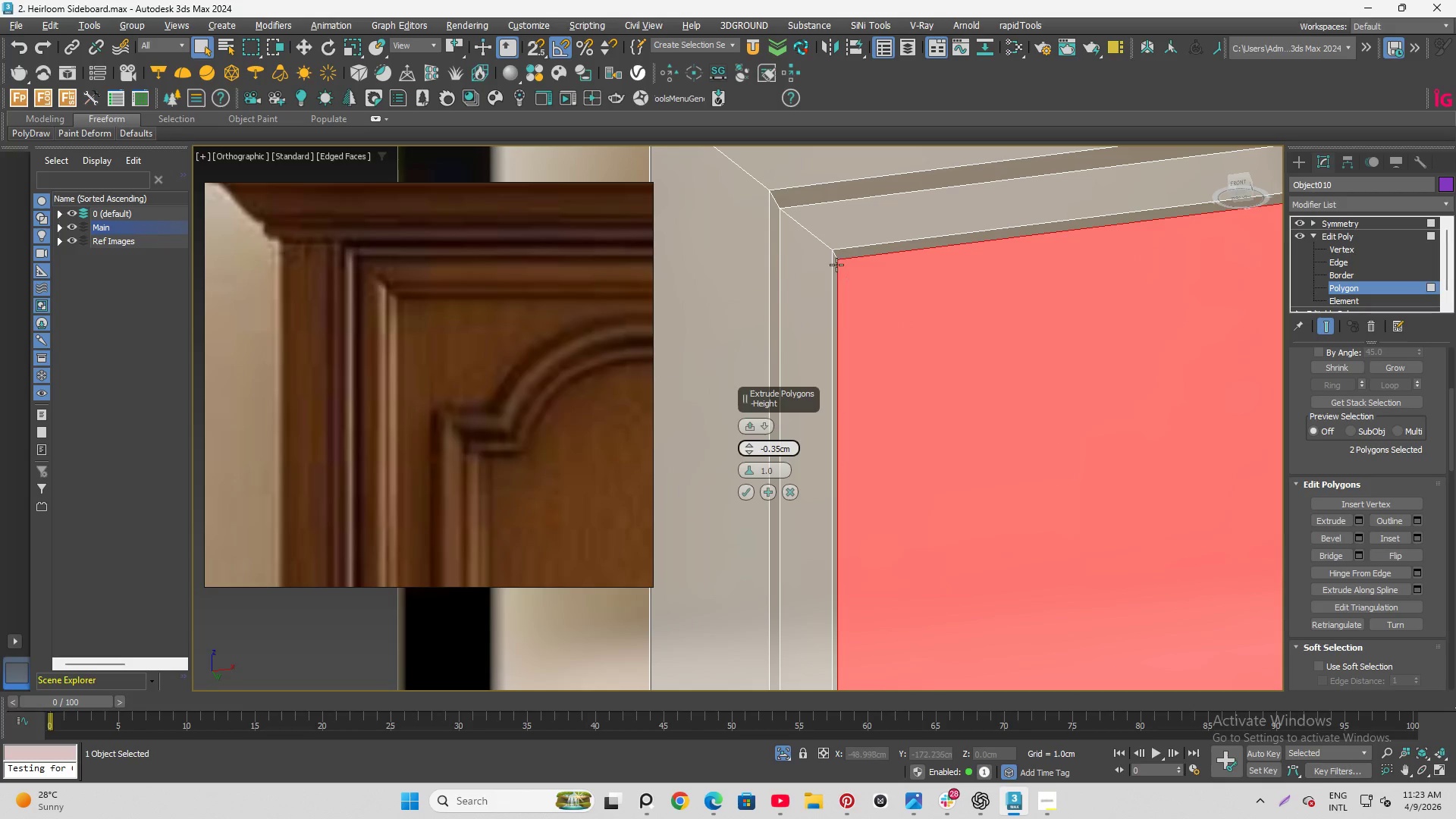 
scroll: coordinate [760, 242], scroll_direction: up, amount: 1.0
 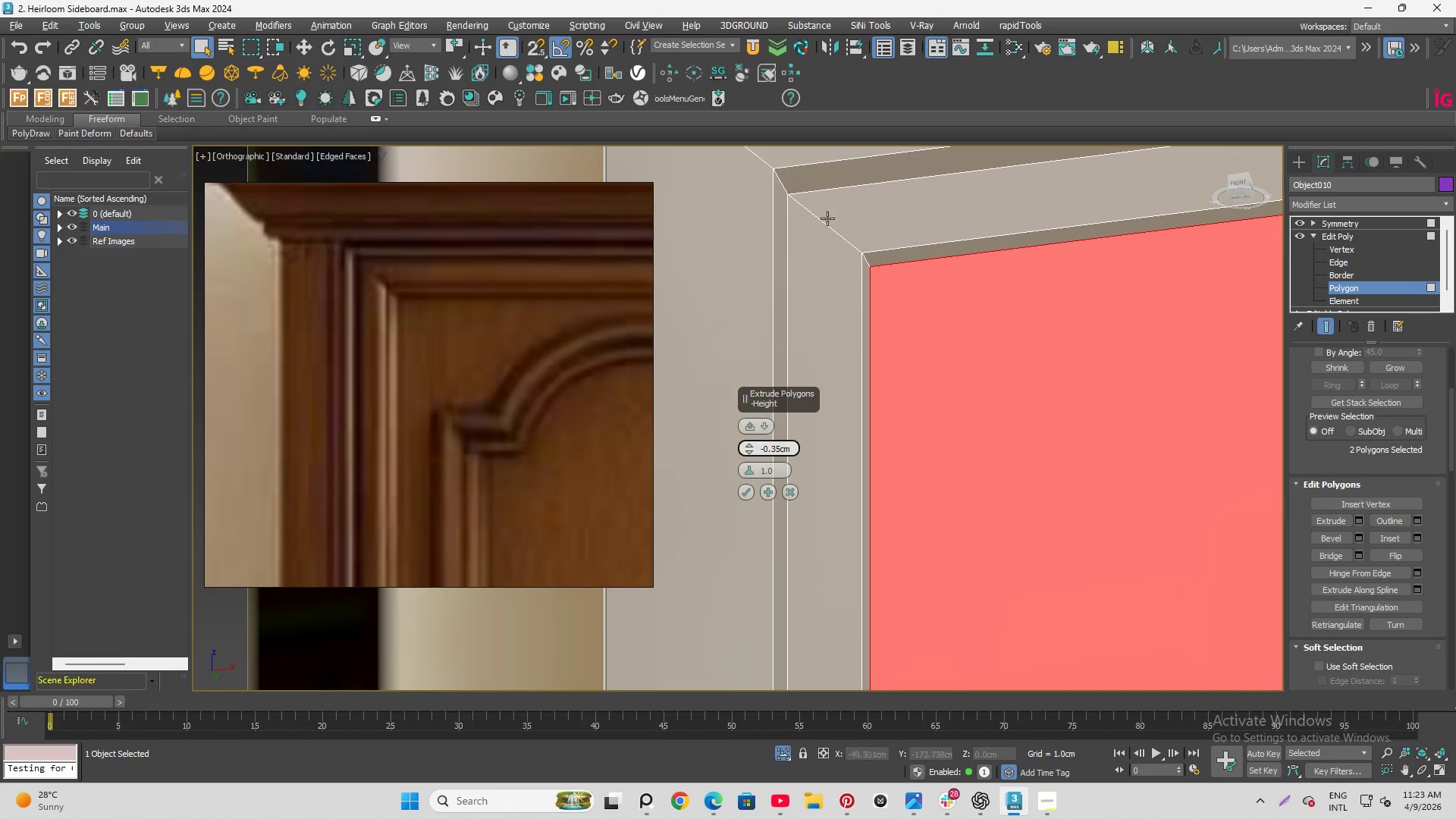 
hold_key(key=AltLeft, duration=1.5)
 